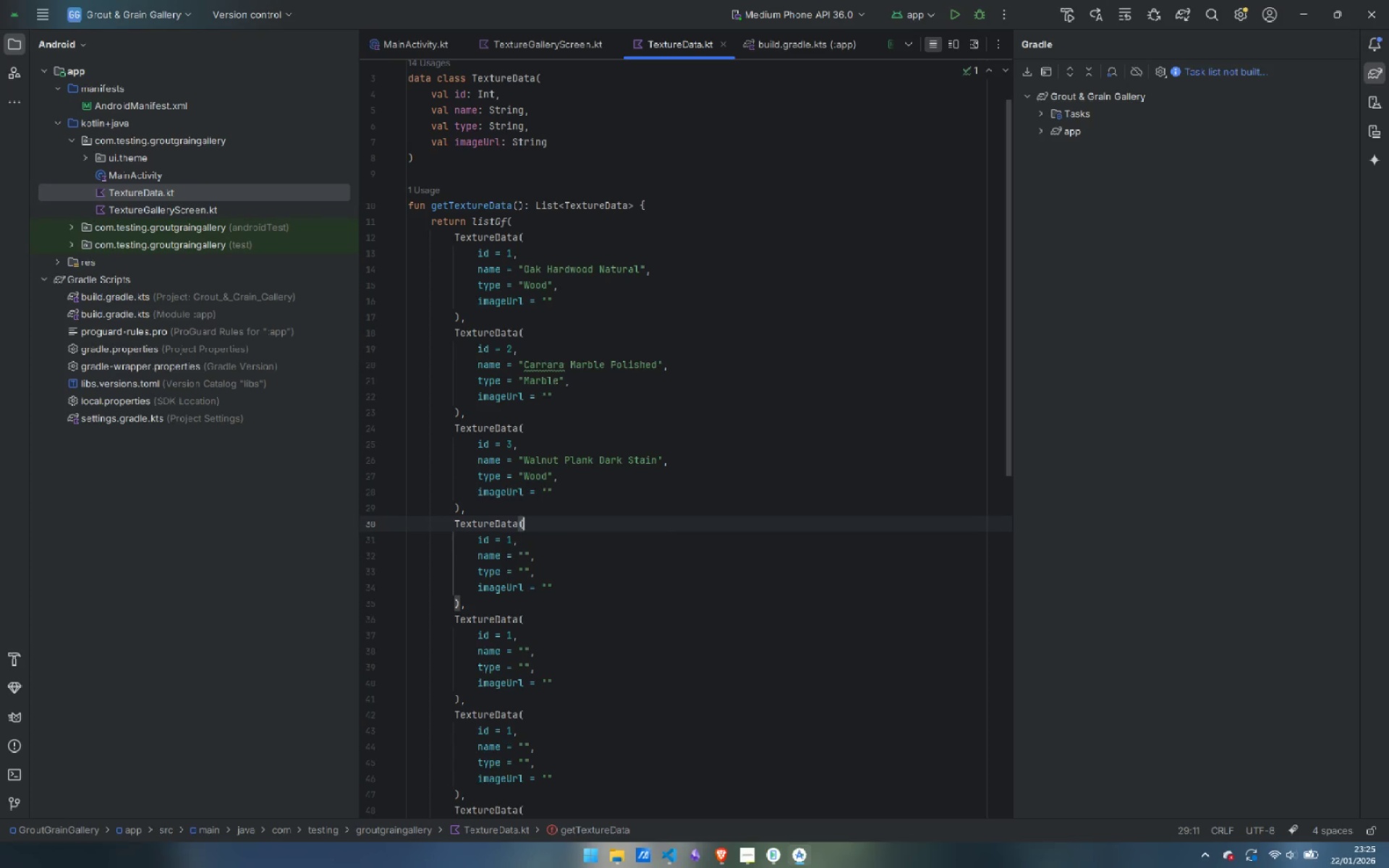 
key(ArrowDown)
 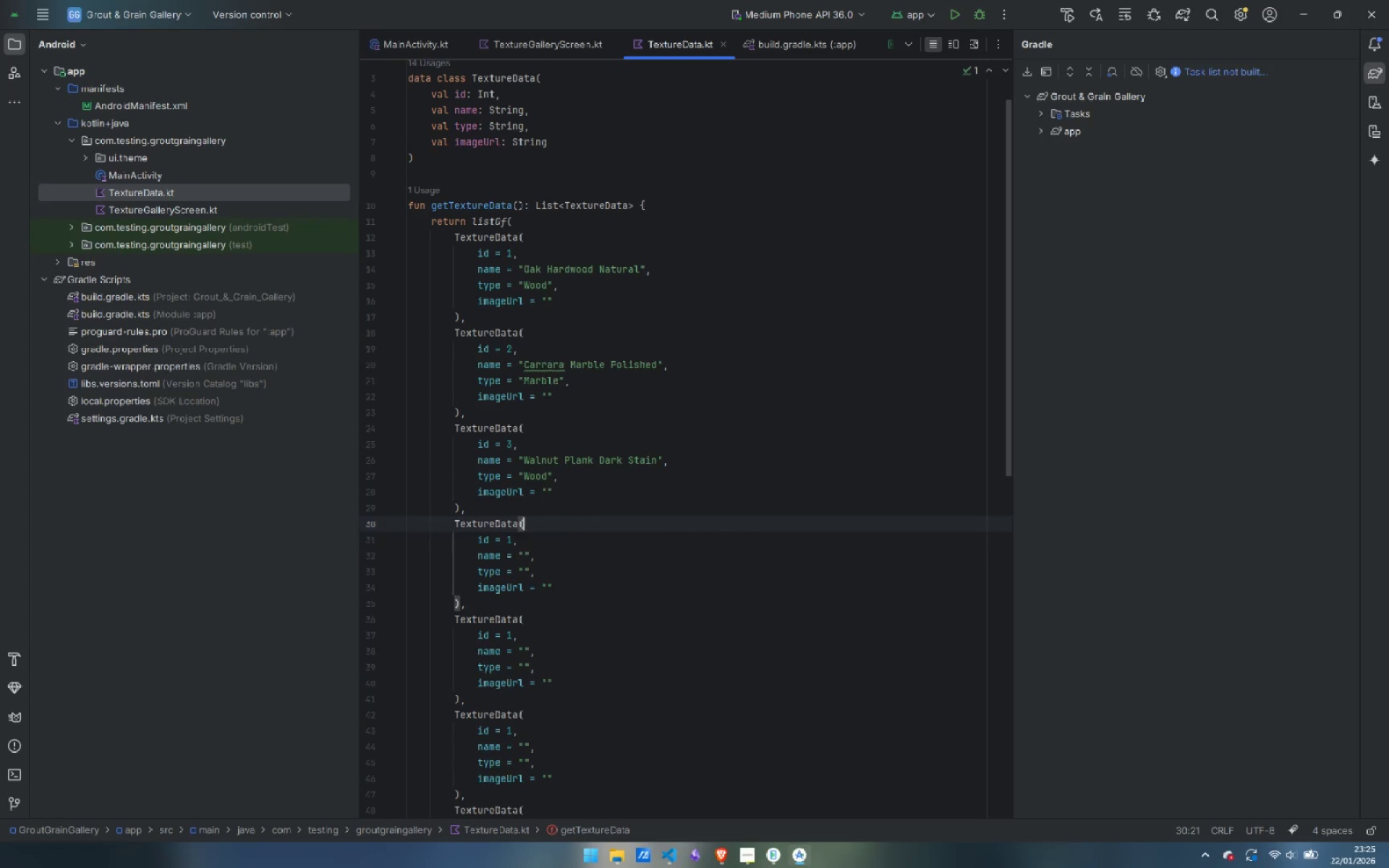 
key(ArrowDown)
 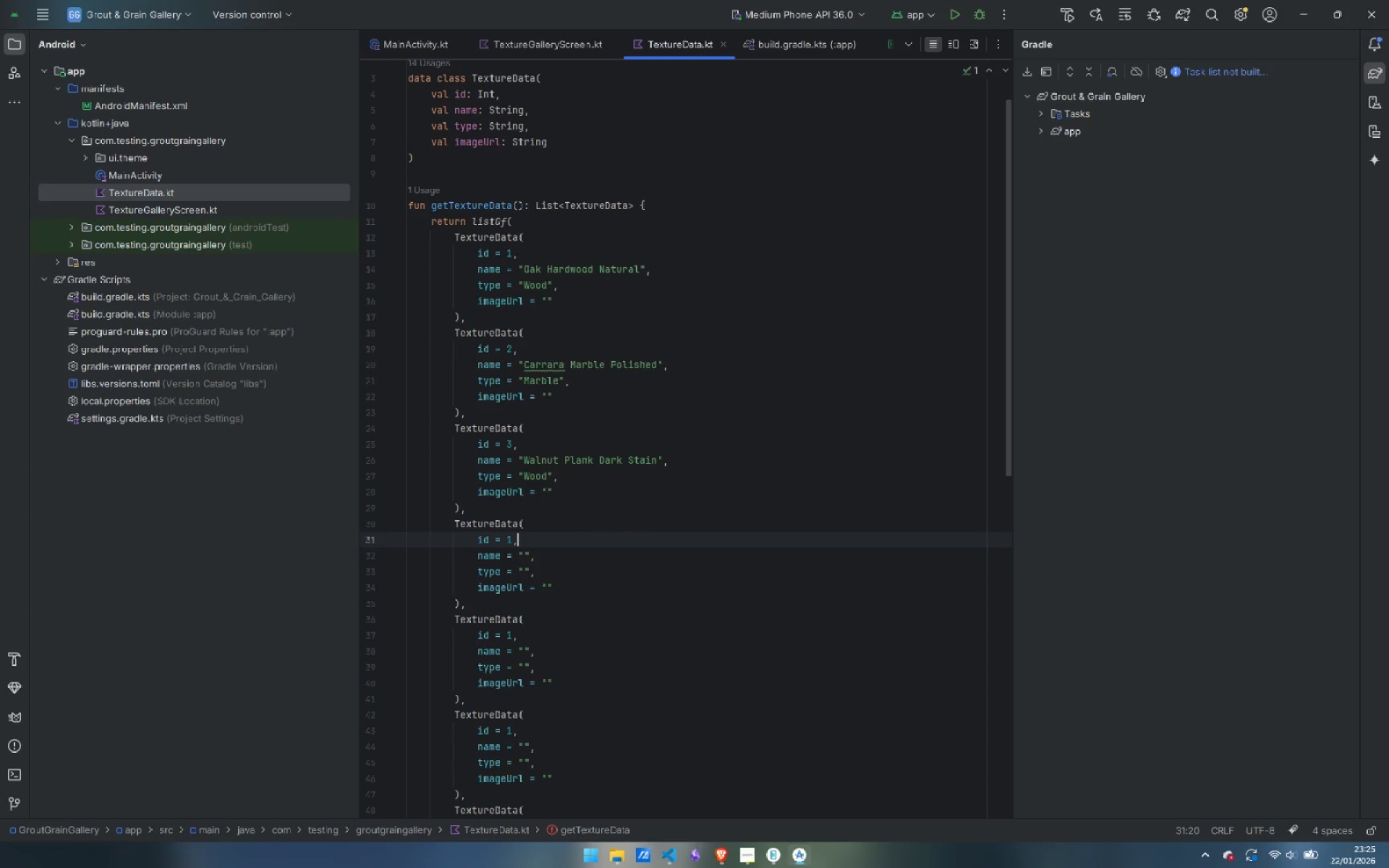 
key(ArrowLeft)
 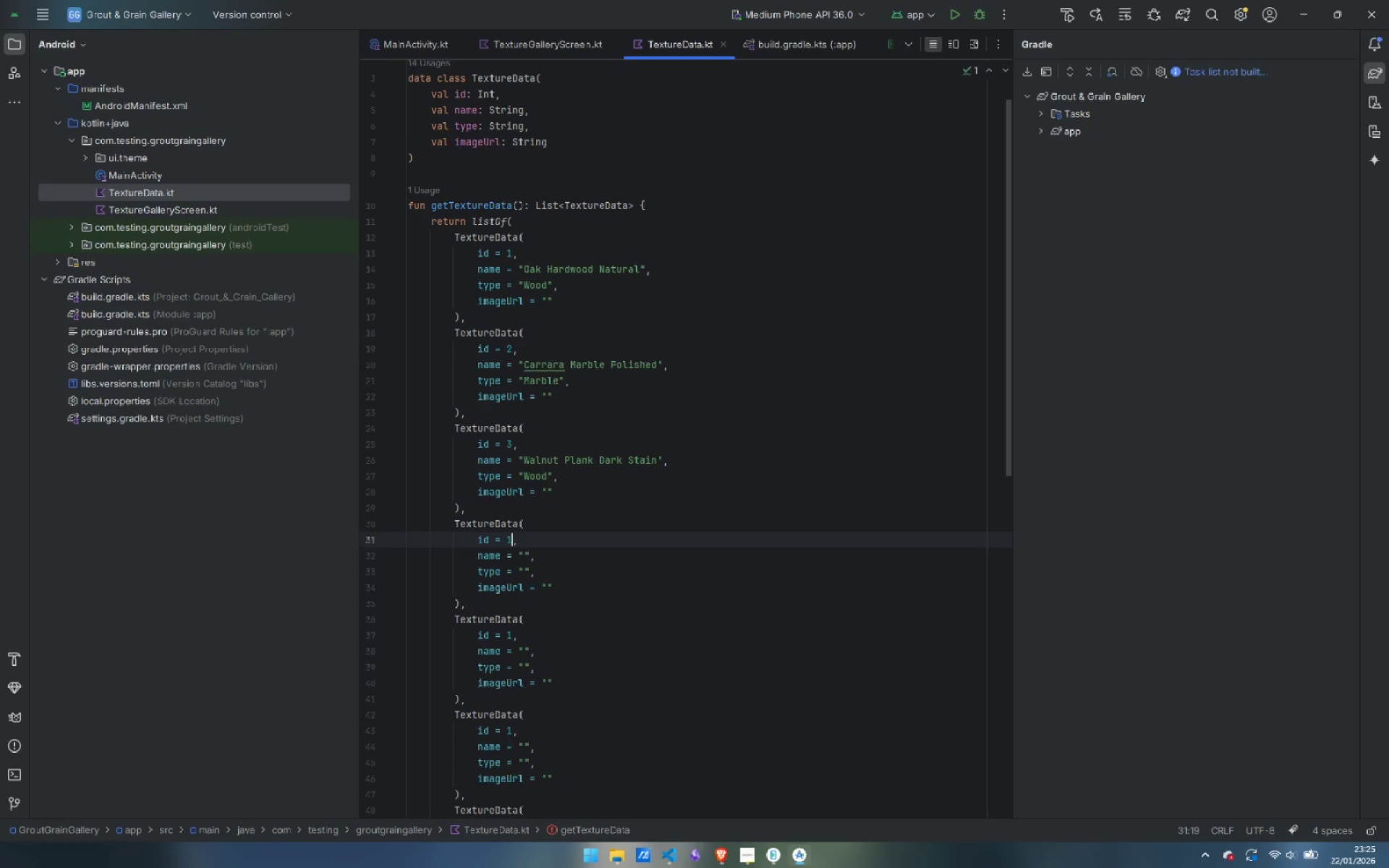 
key(Backspace)
 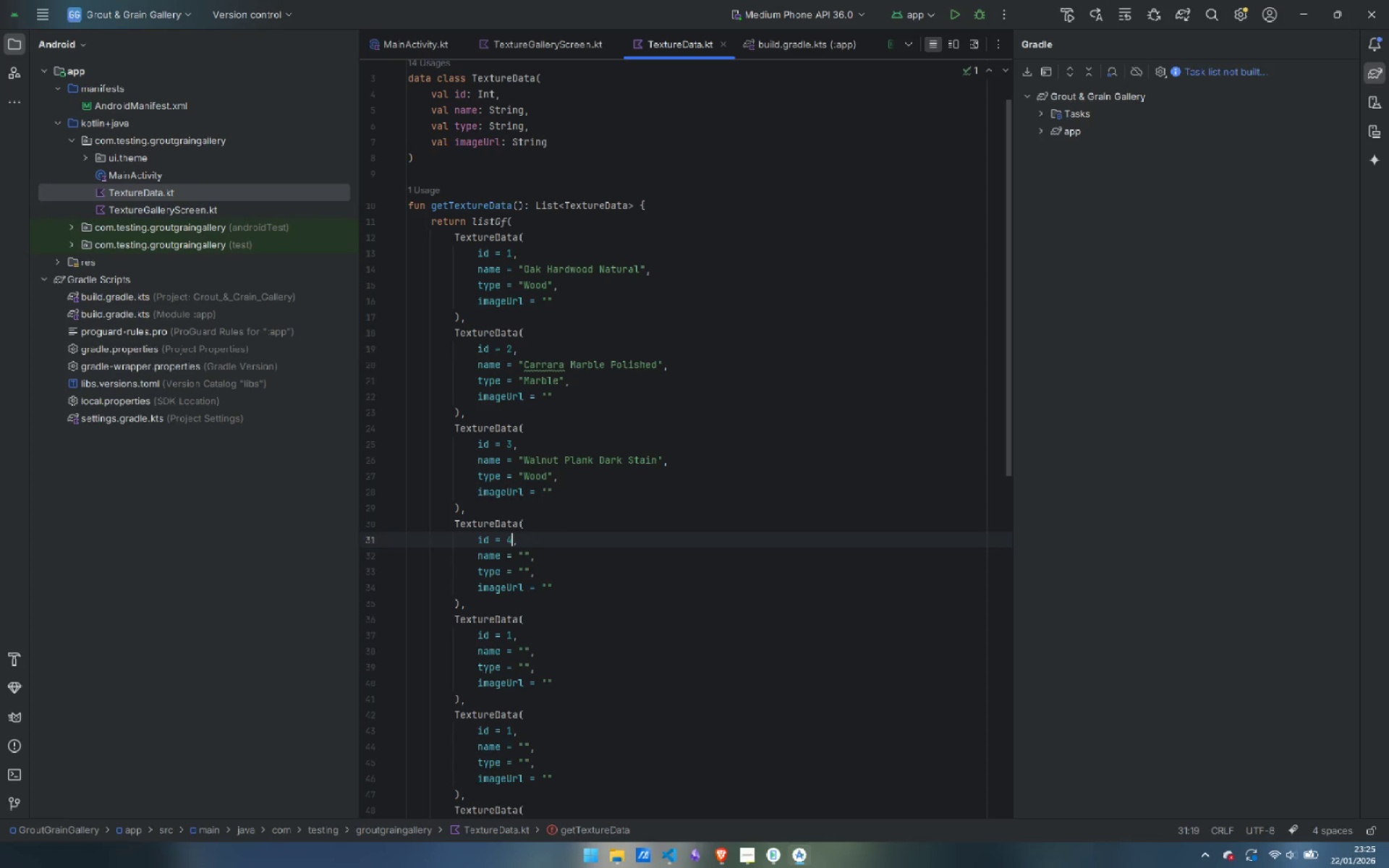 
key(4)
 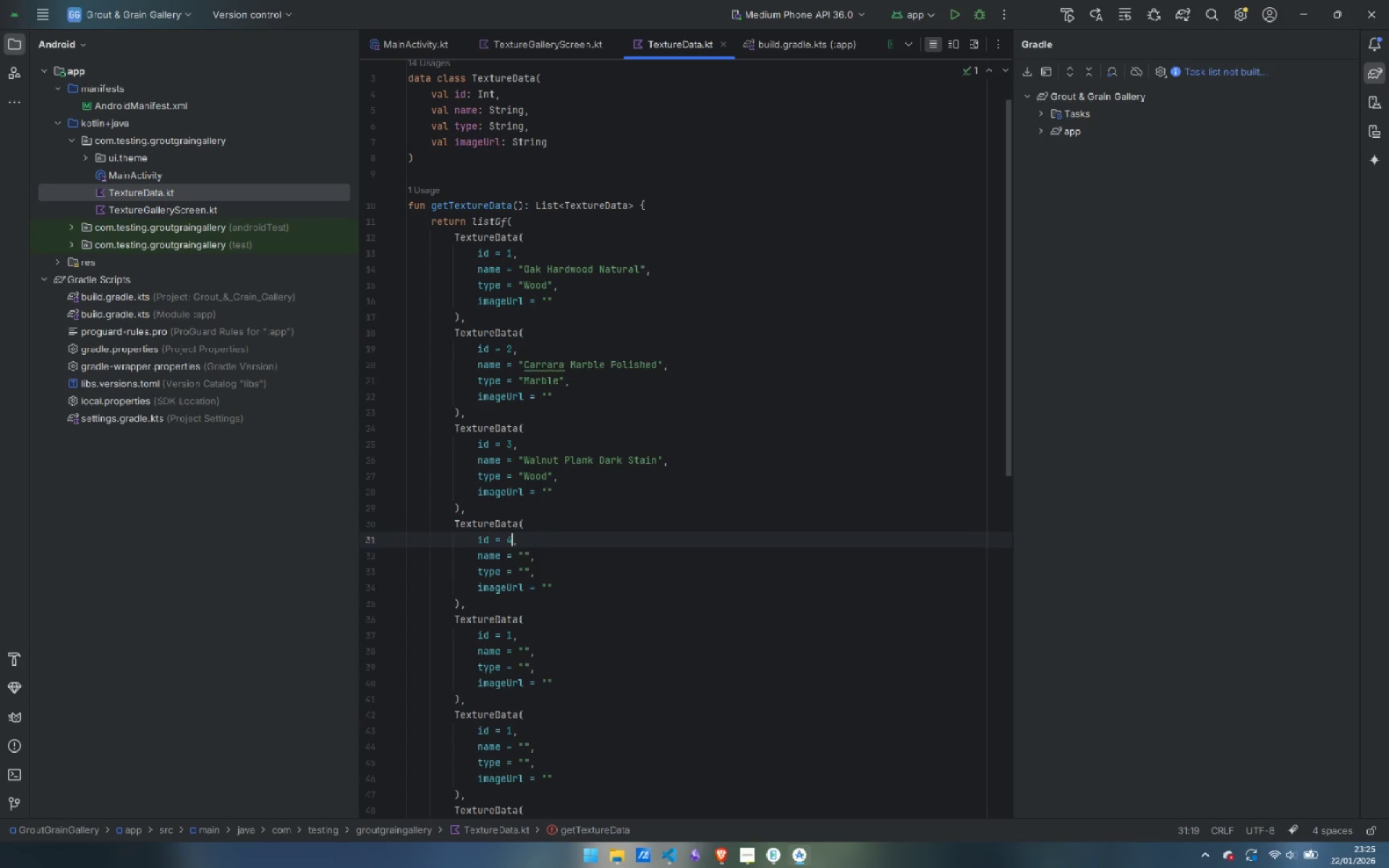 
key(ArrowDown)
 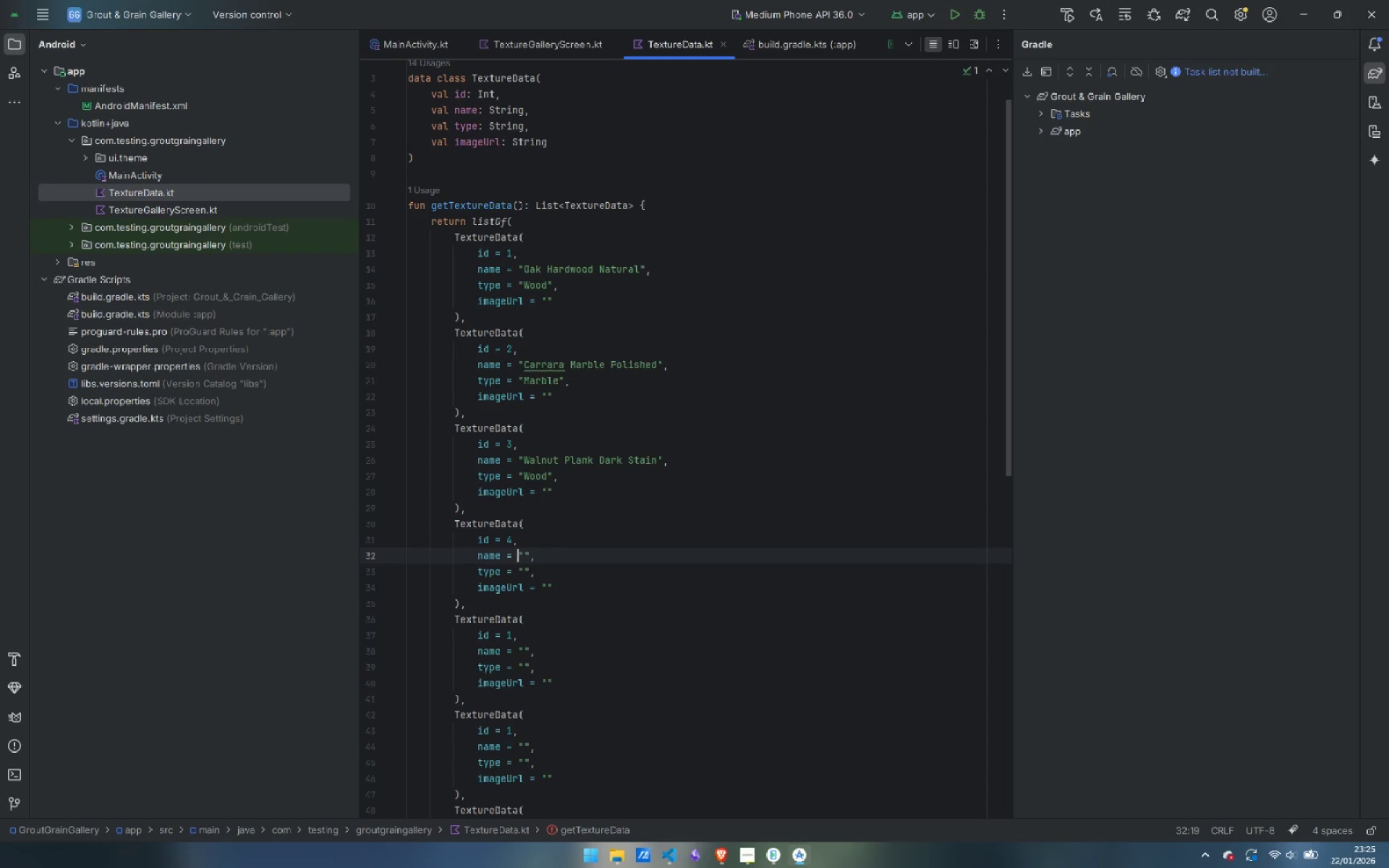 
key(ArrowRight)
 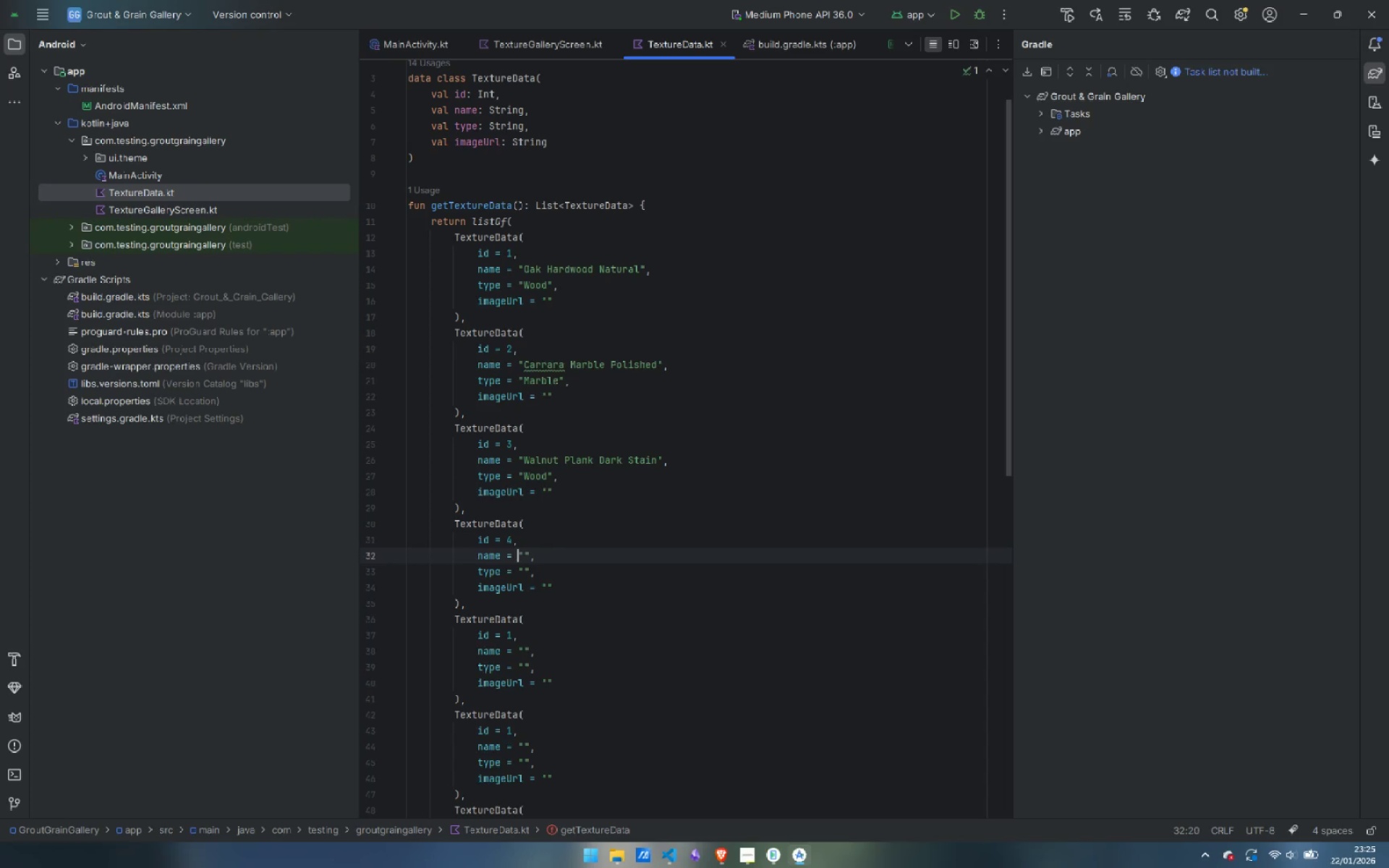 
key(ArrowRight)
 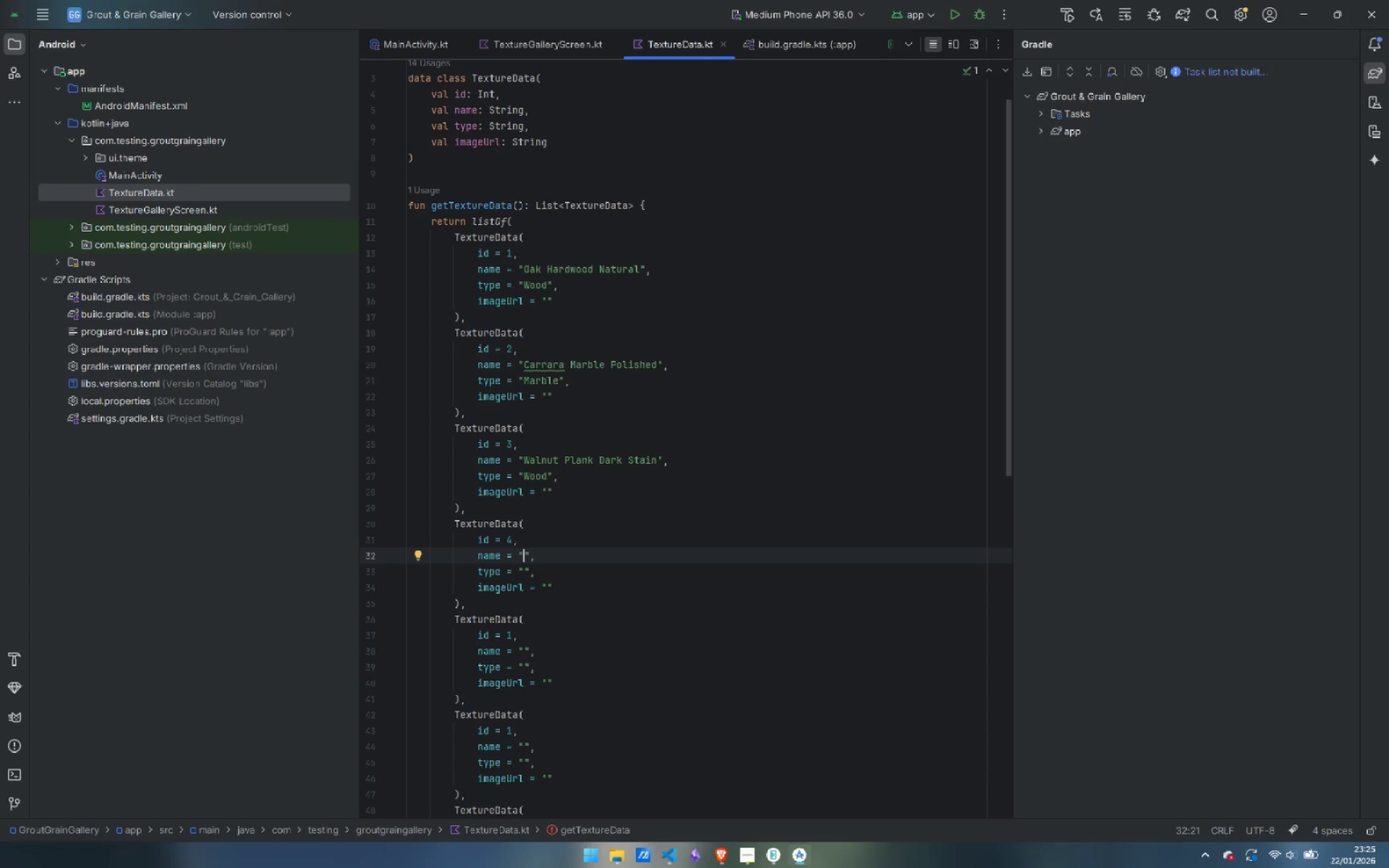 
type(Travertim)
key(Backspace)
type(ne Tumbled)
 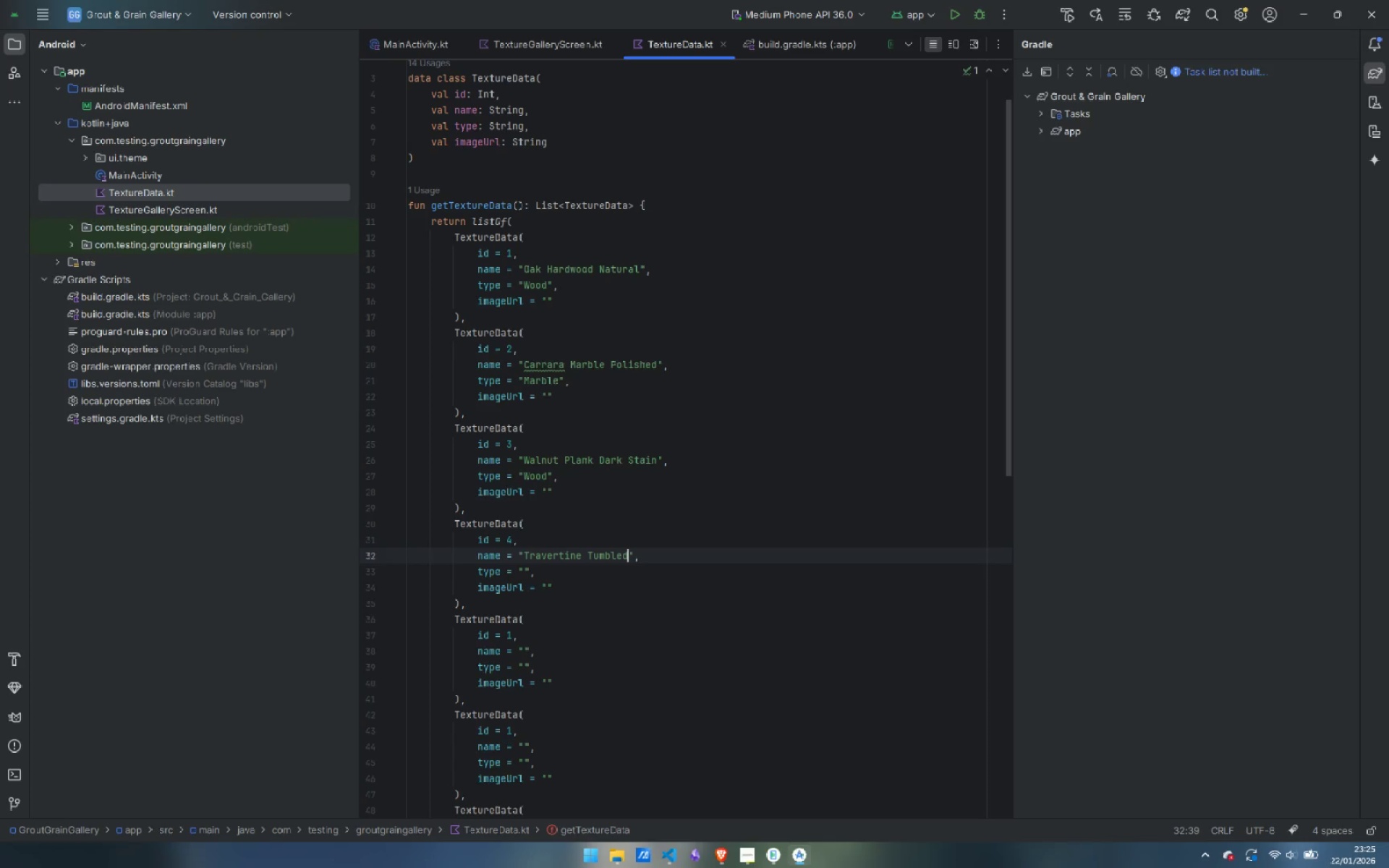 
key(ArrowDown)
 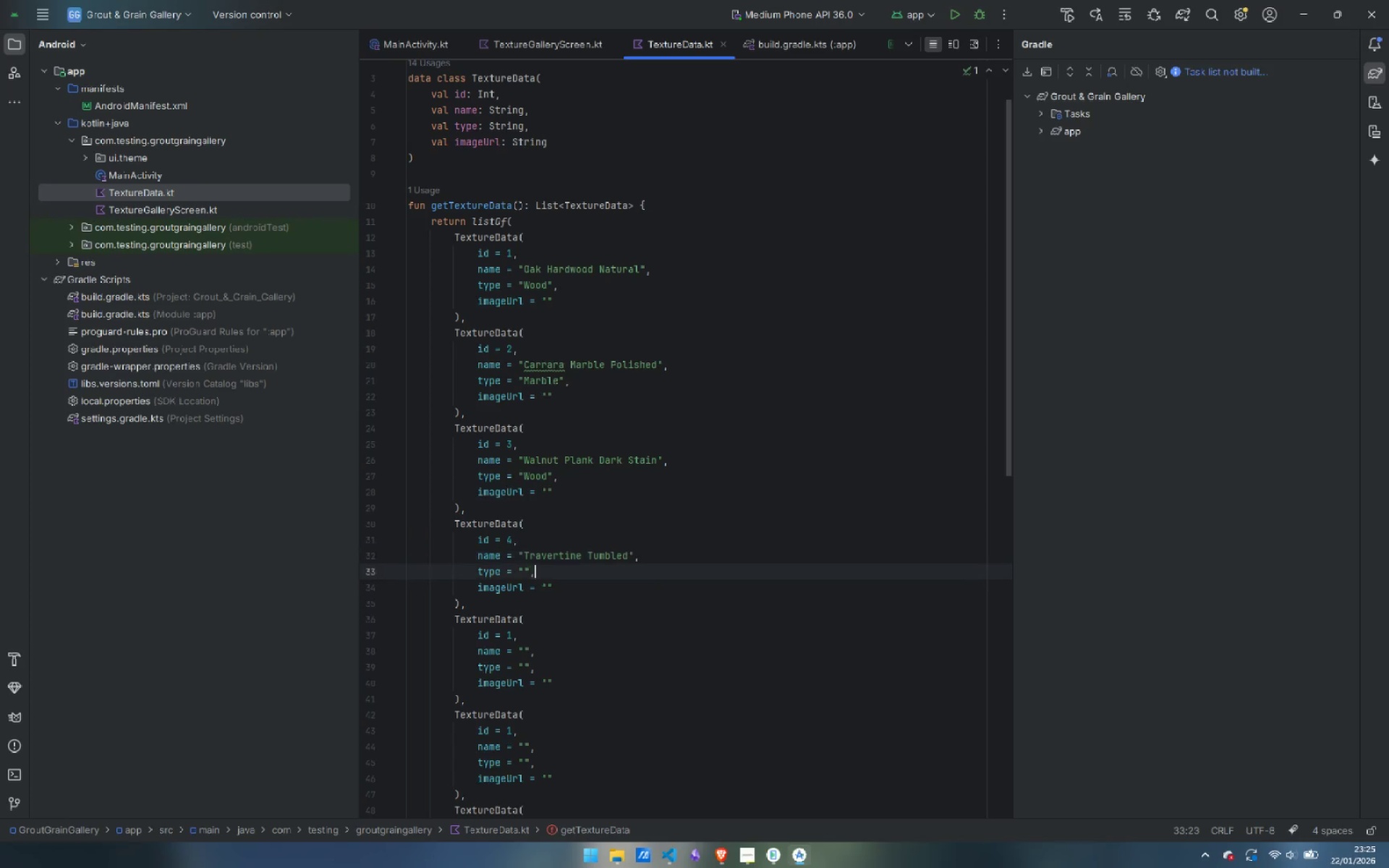 
key(ArrowLeft)
 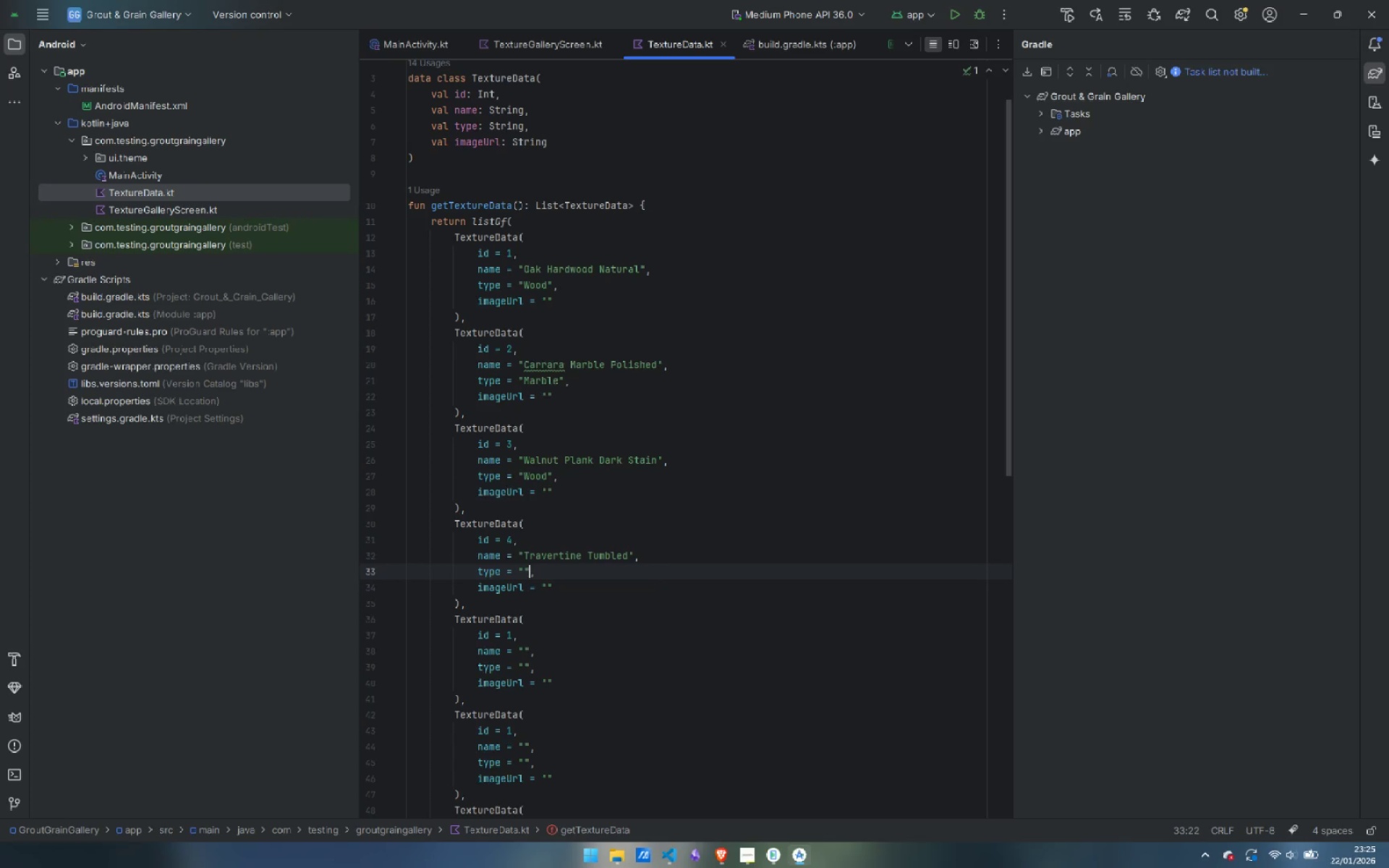 
key(ArrowLeft)
 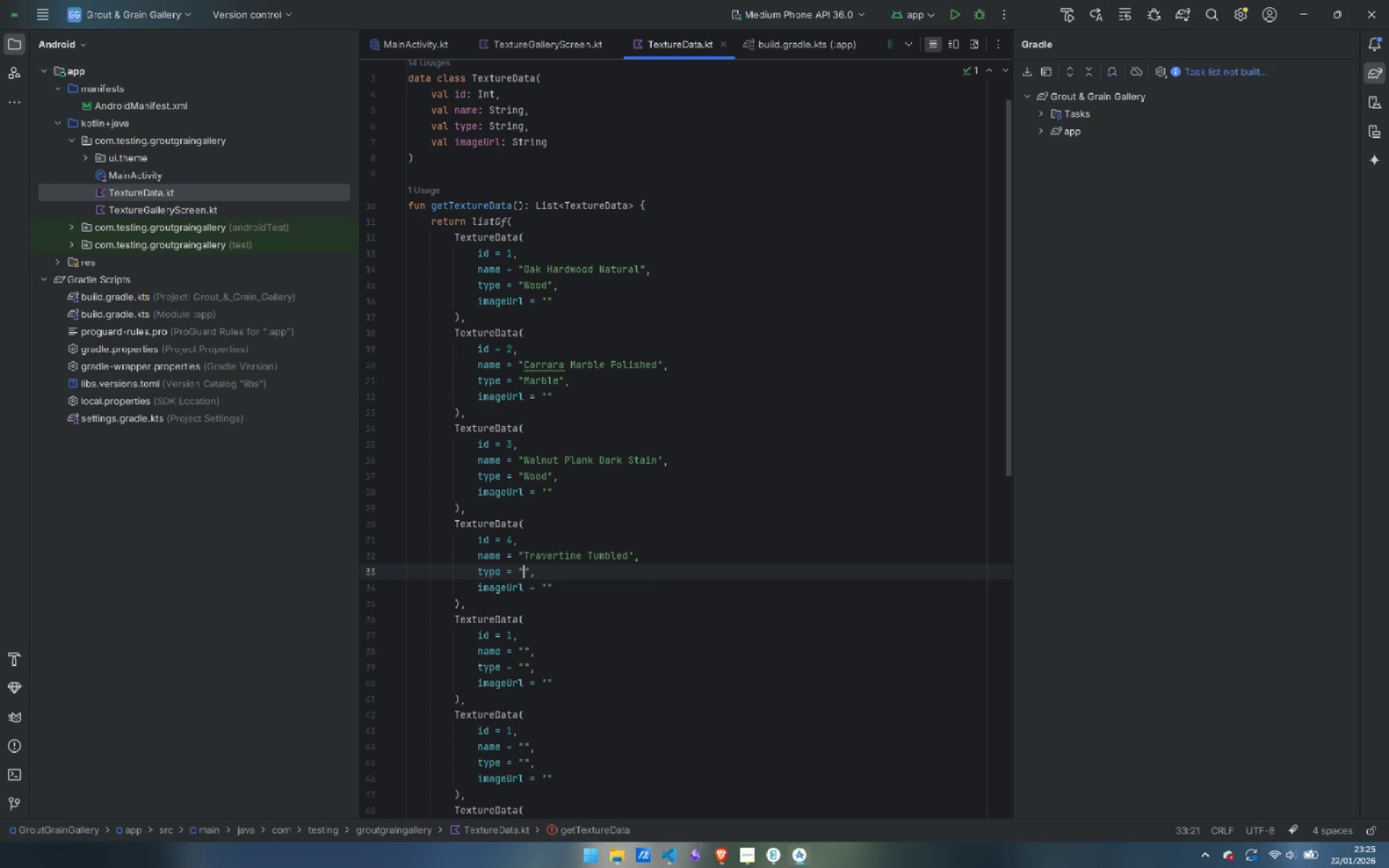 
type(Stone)
 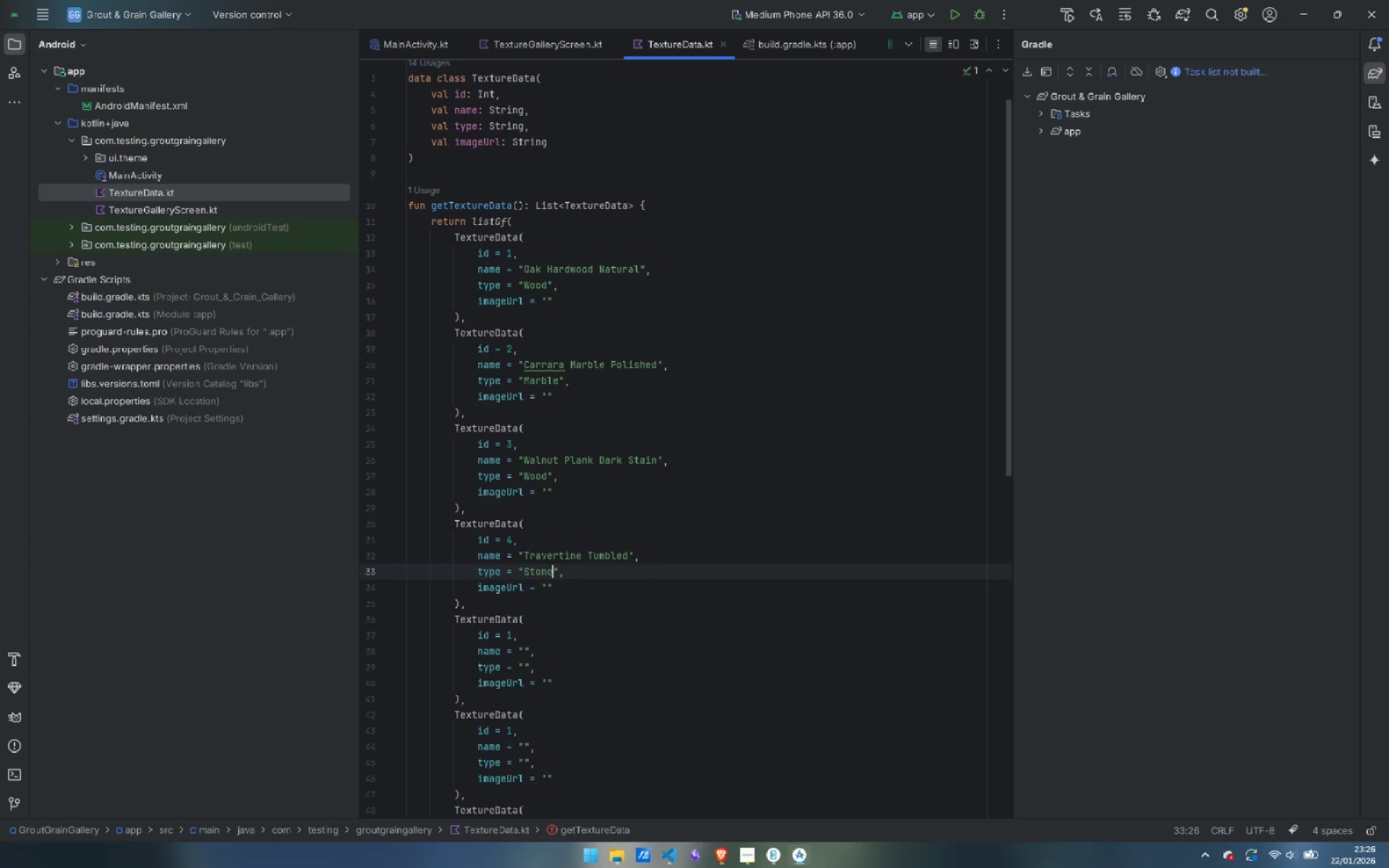 
key(ArrowDown)
 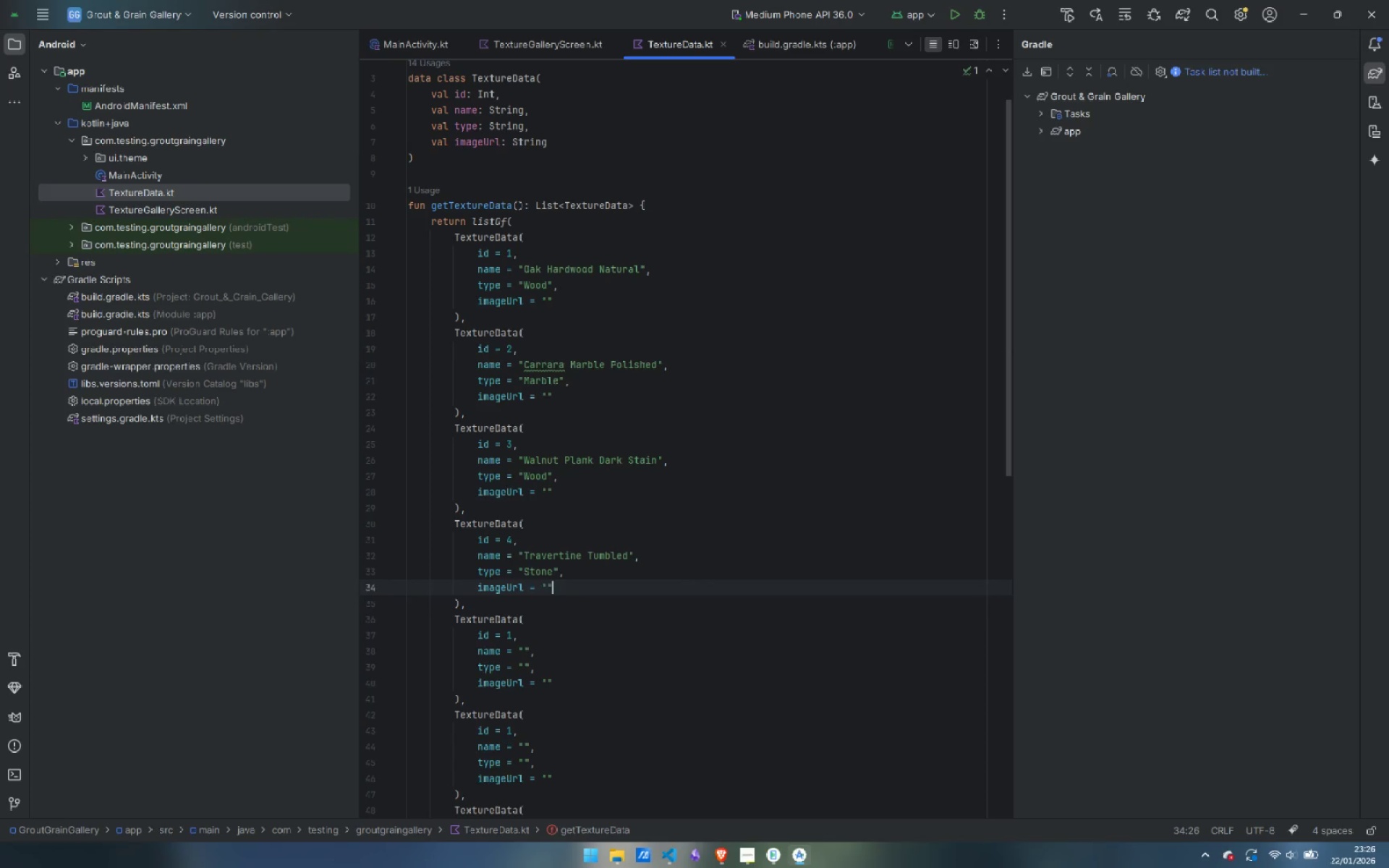 
key(ArrowDown)
 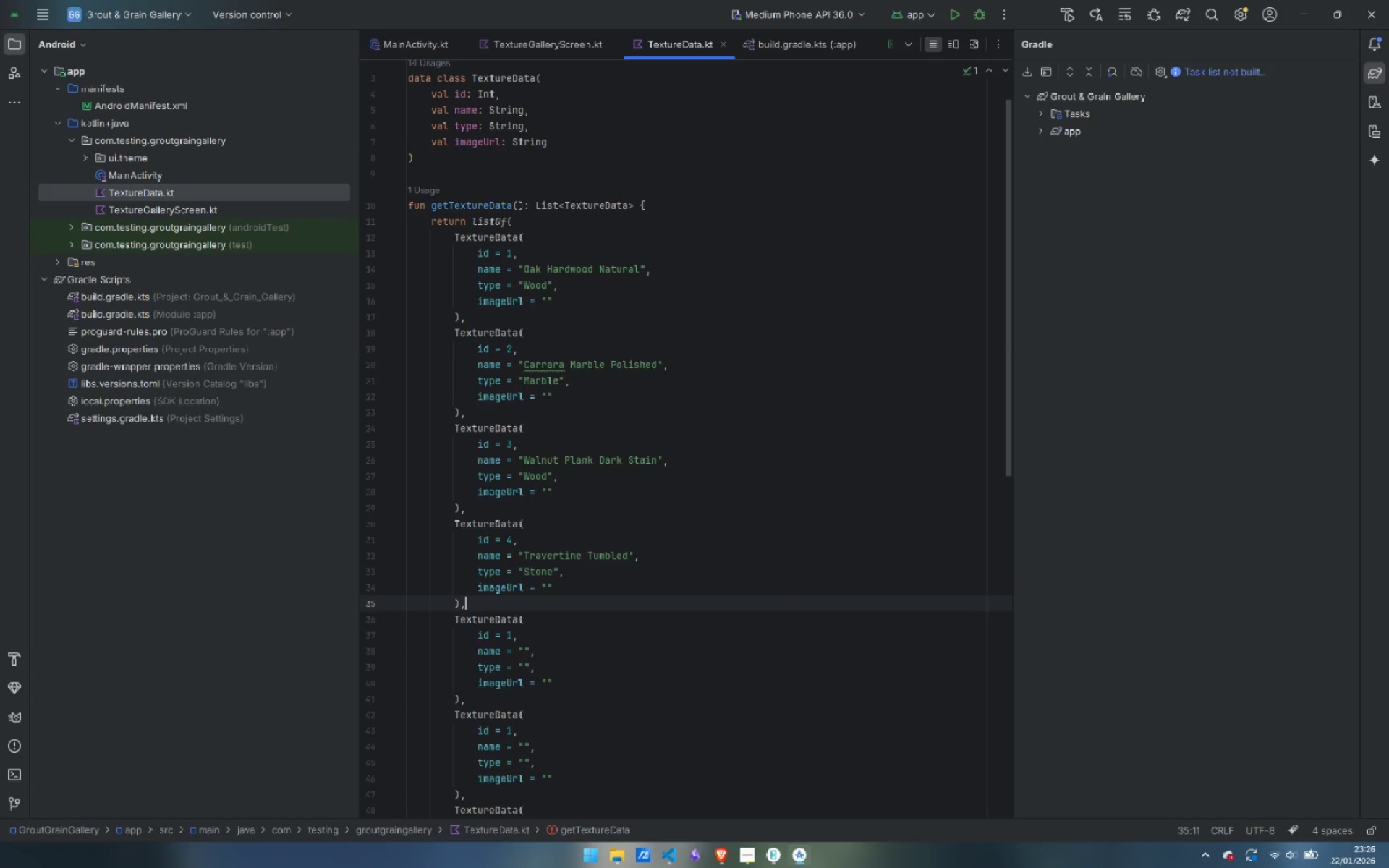 
key(ArrowDown)
 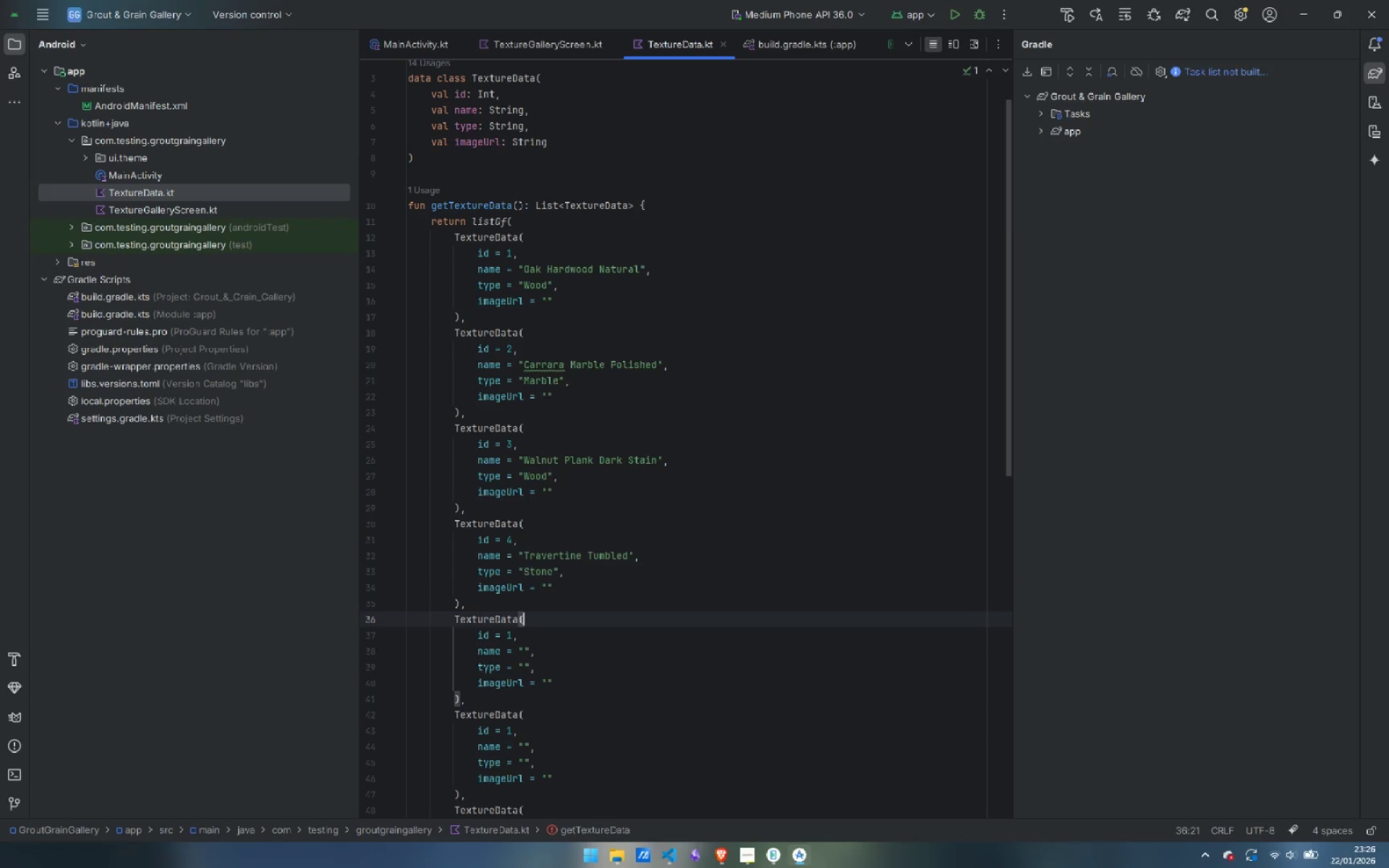 
key(ArrowLeft)
 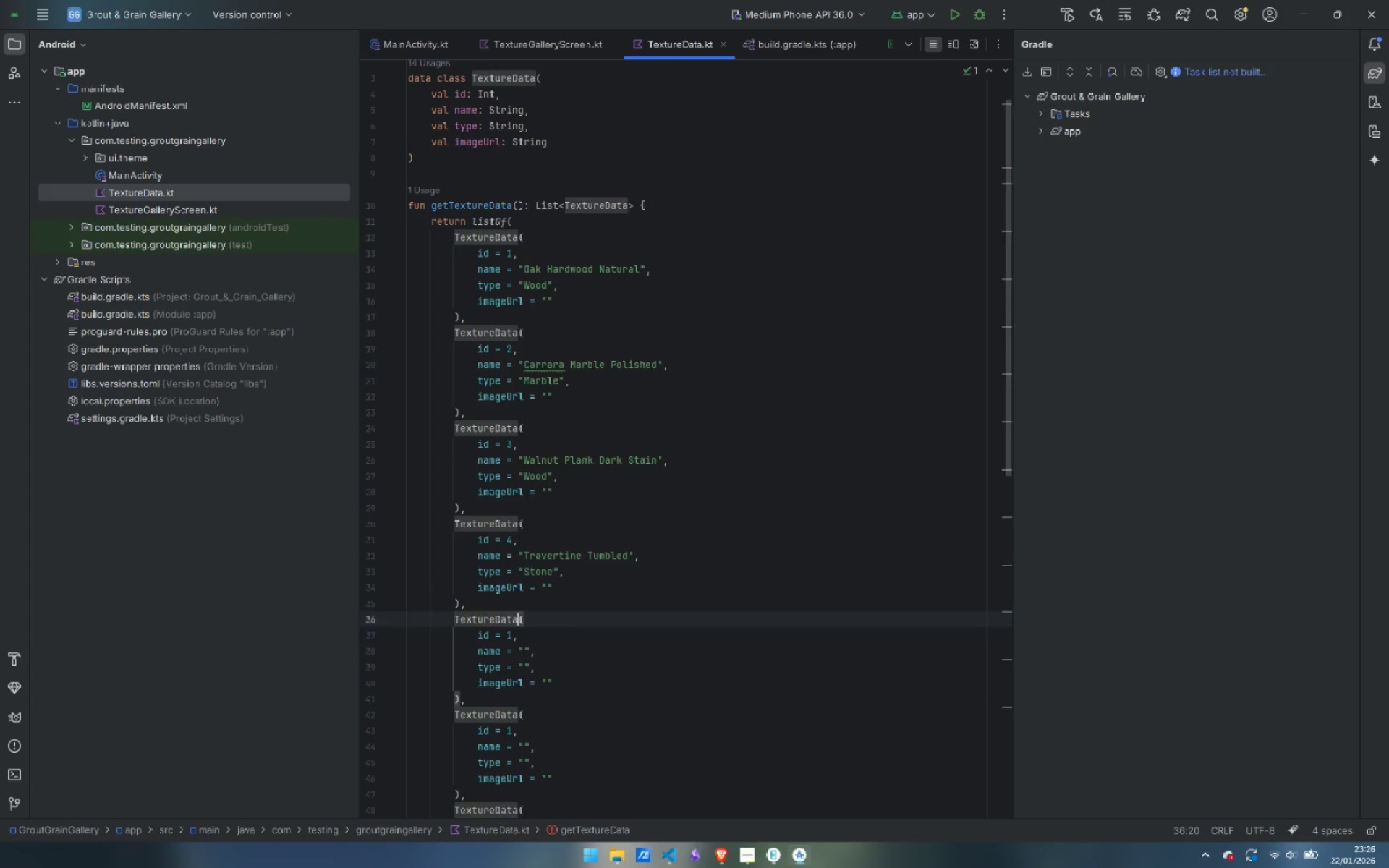 
key(ArrowDown)
 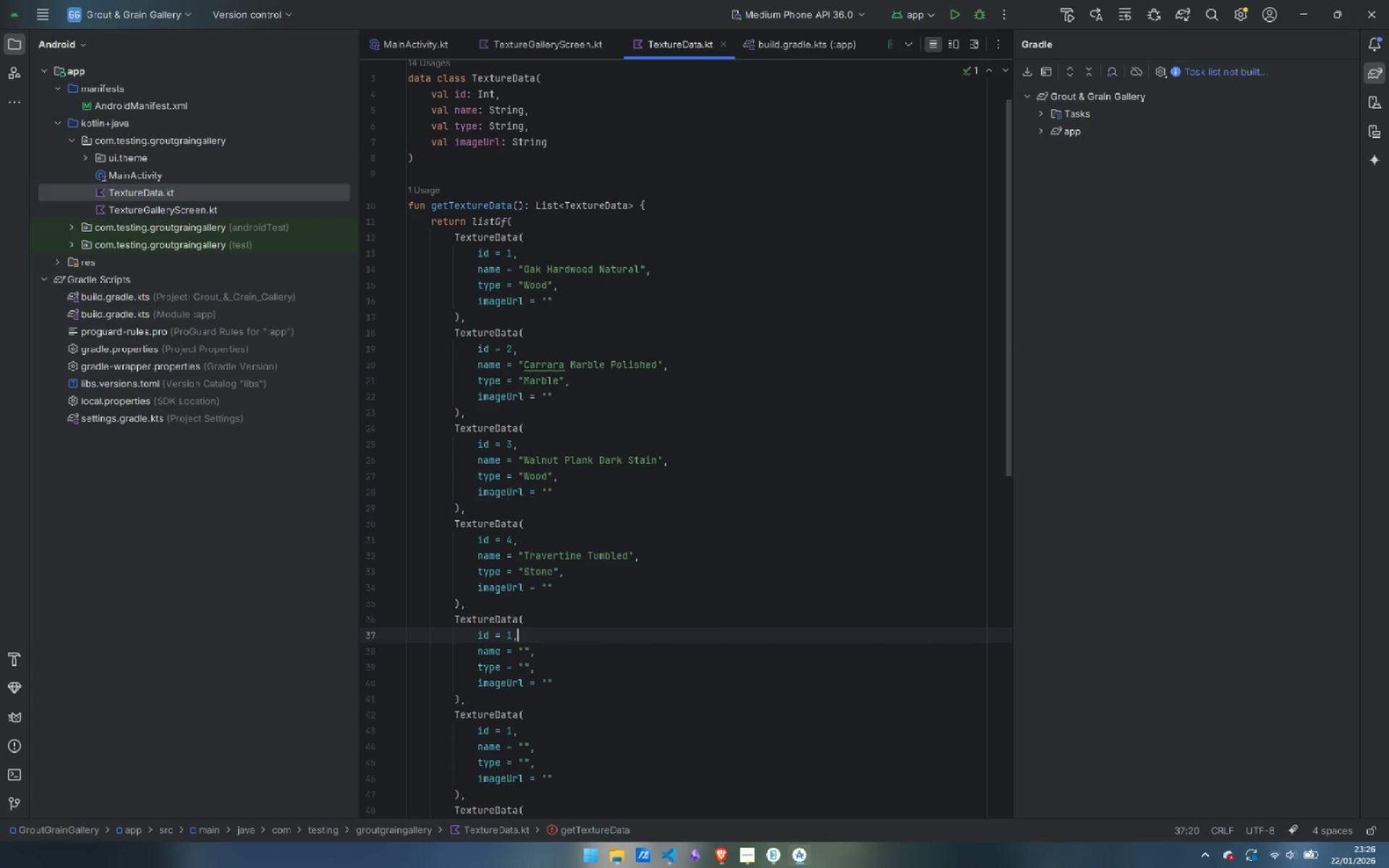 
key(ArrowLeft)
 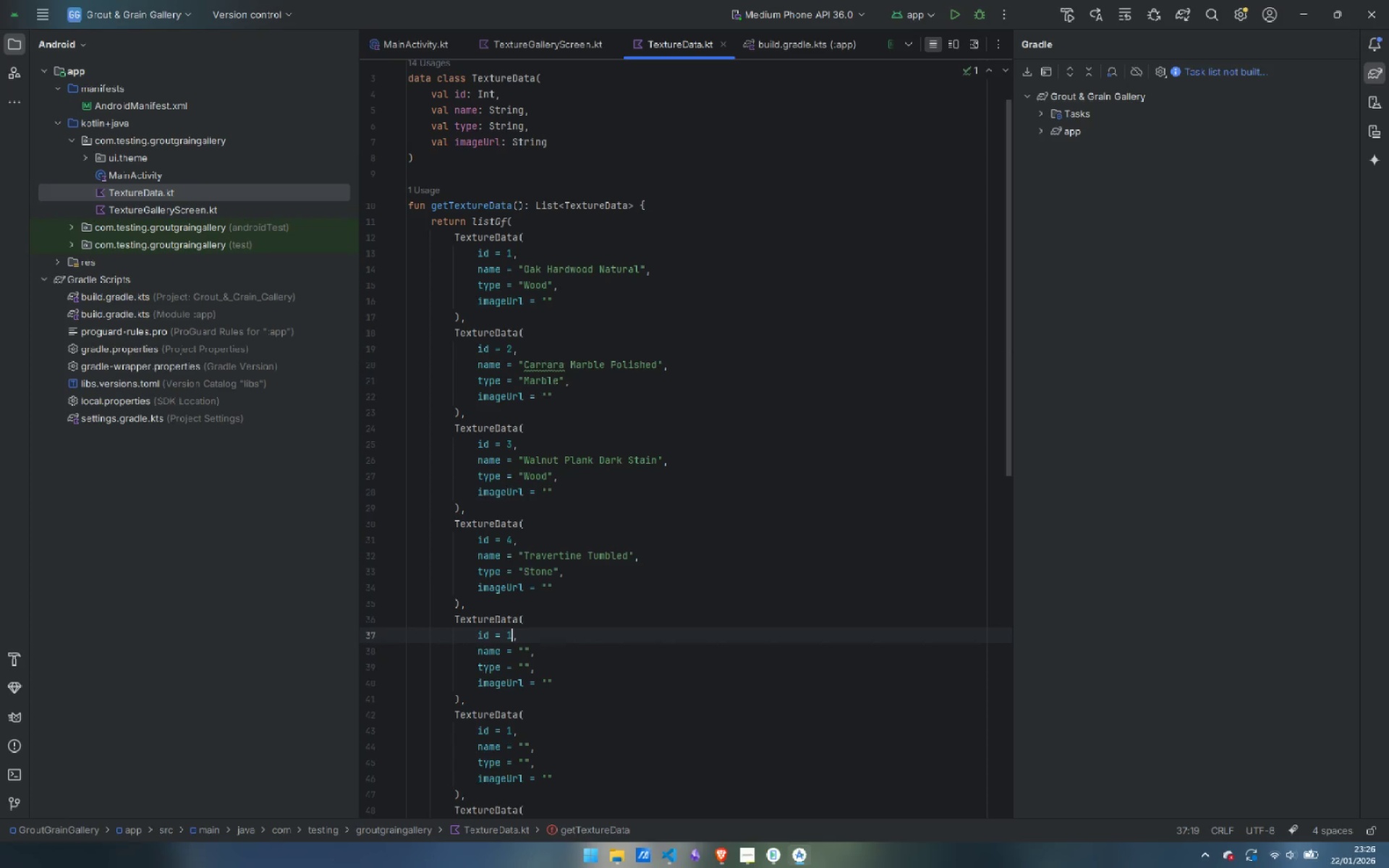 
key(Backspace)
 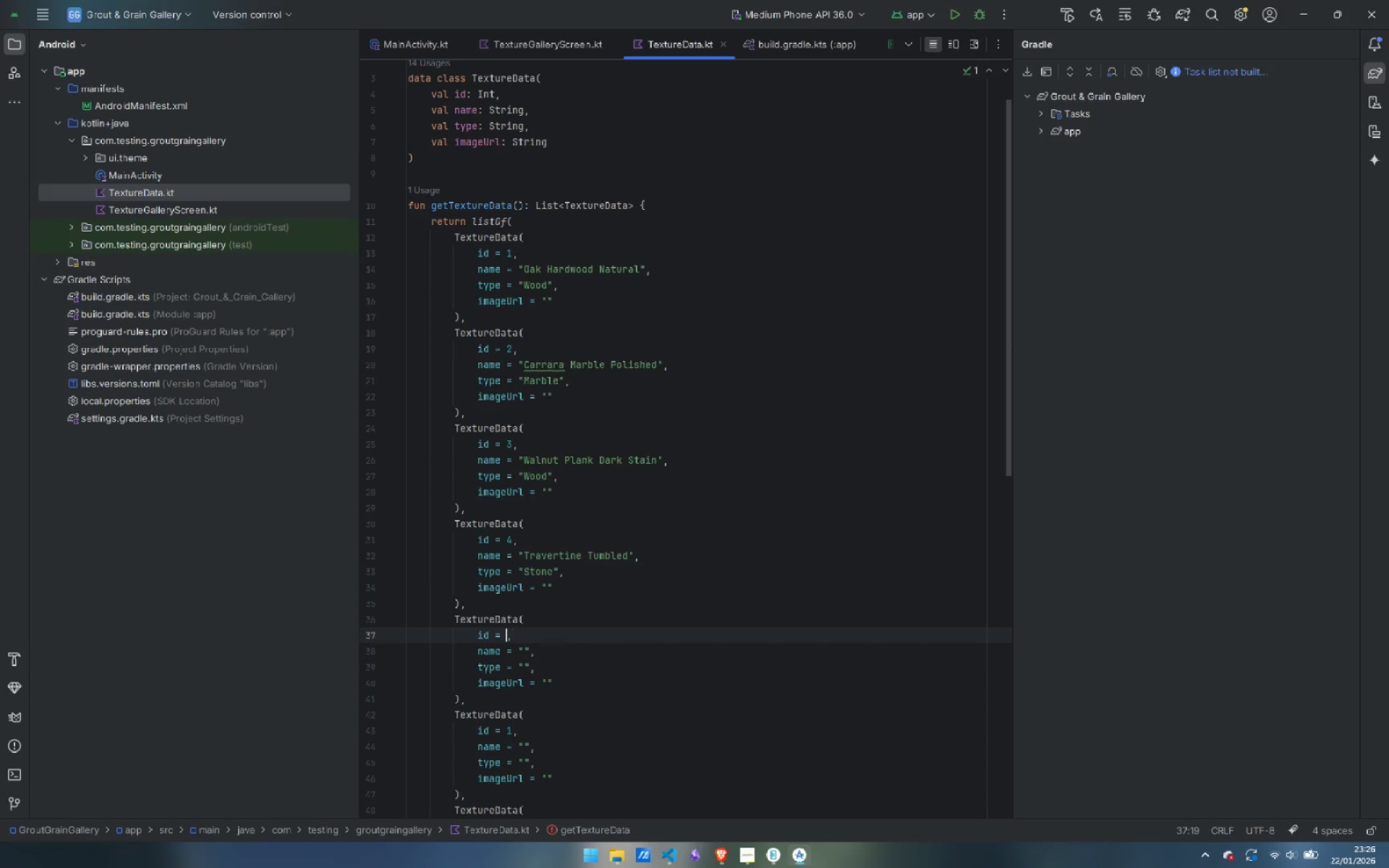 
key(5)
 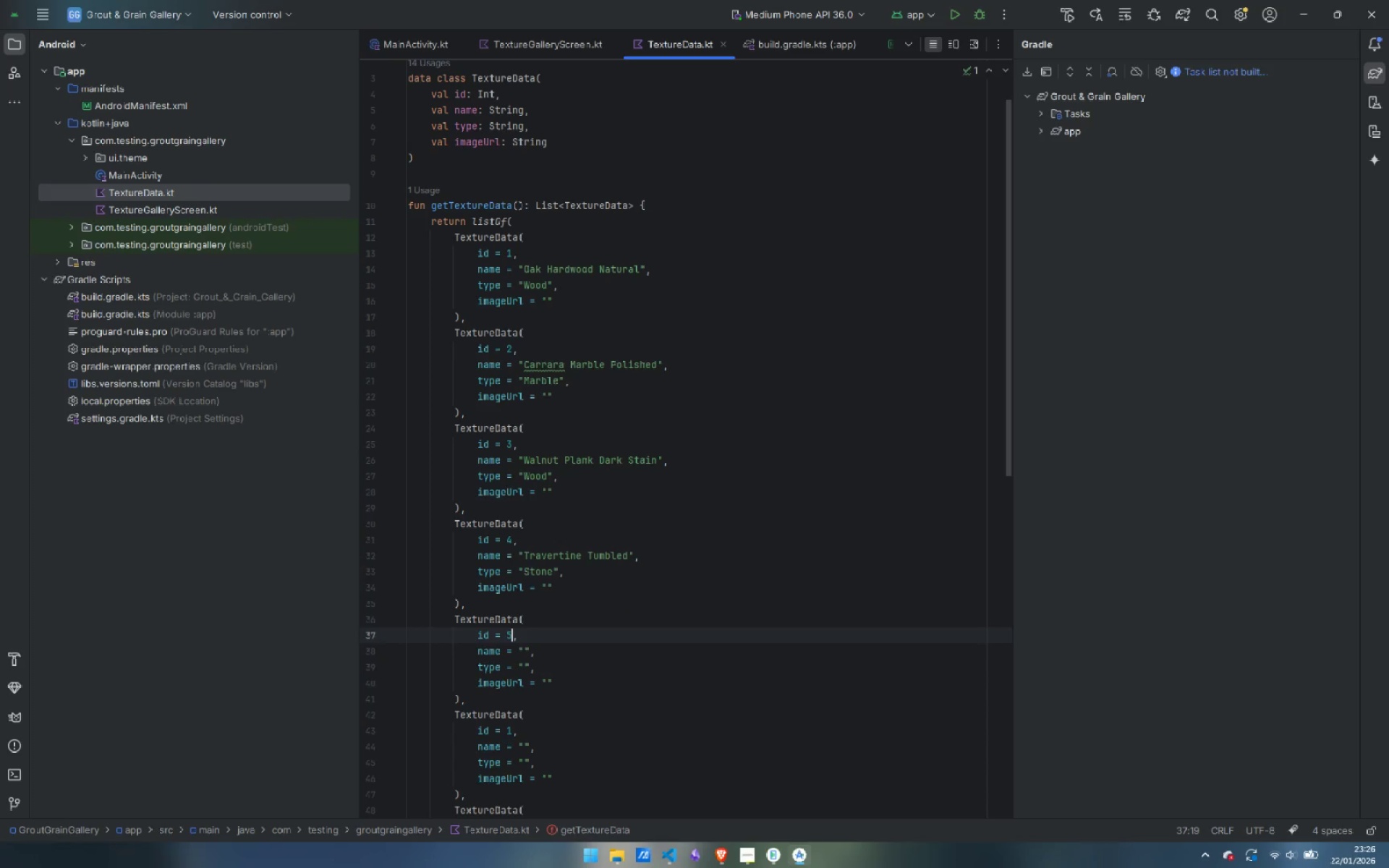 
key(ArrowDown)
 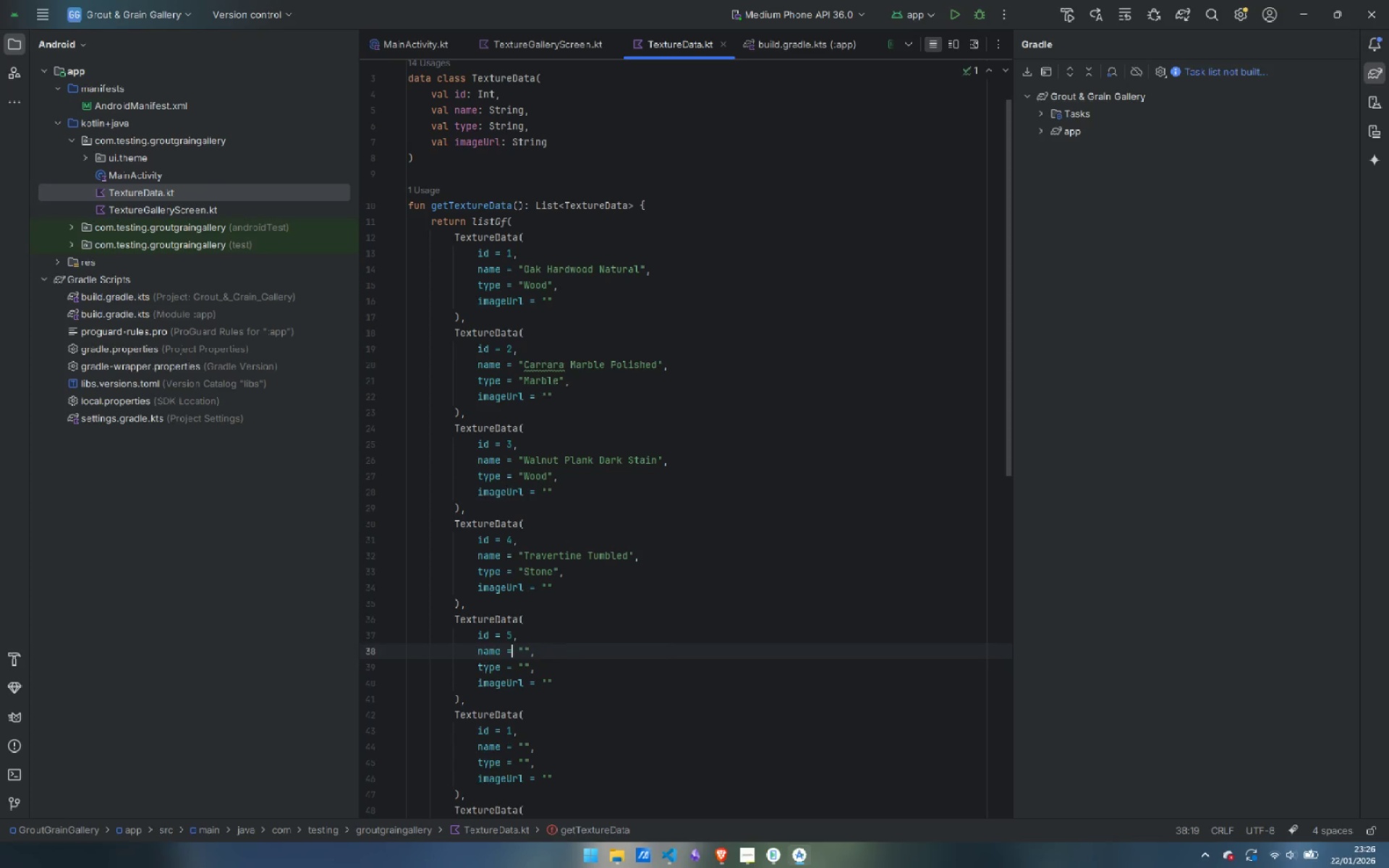 
key(ArrowRight)
 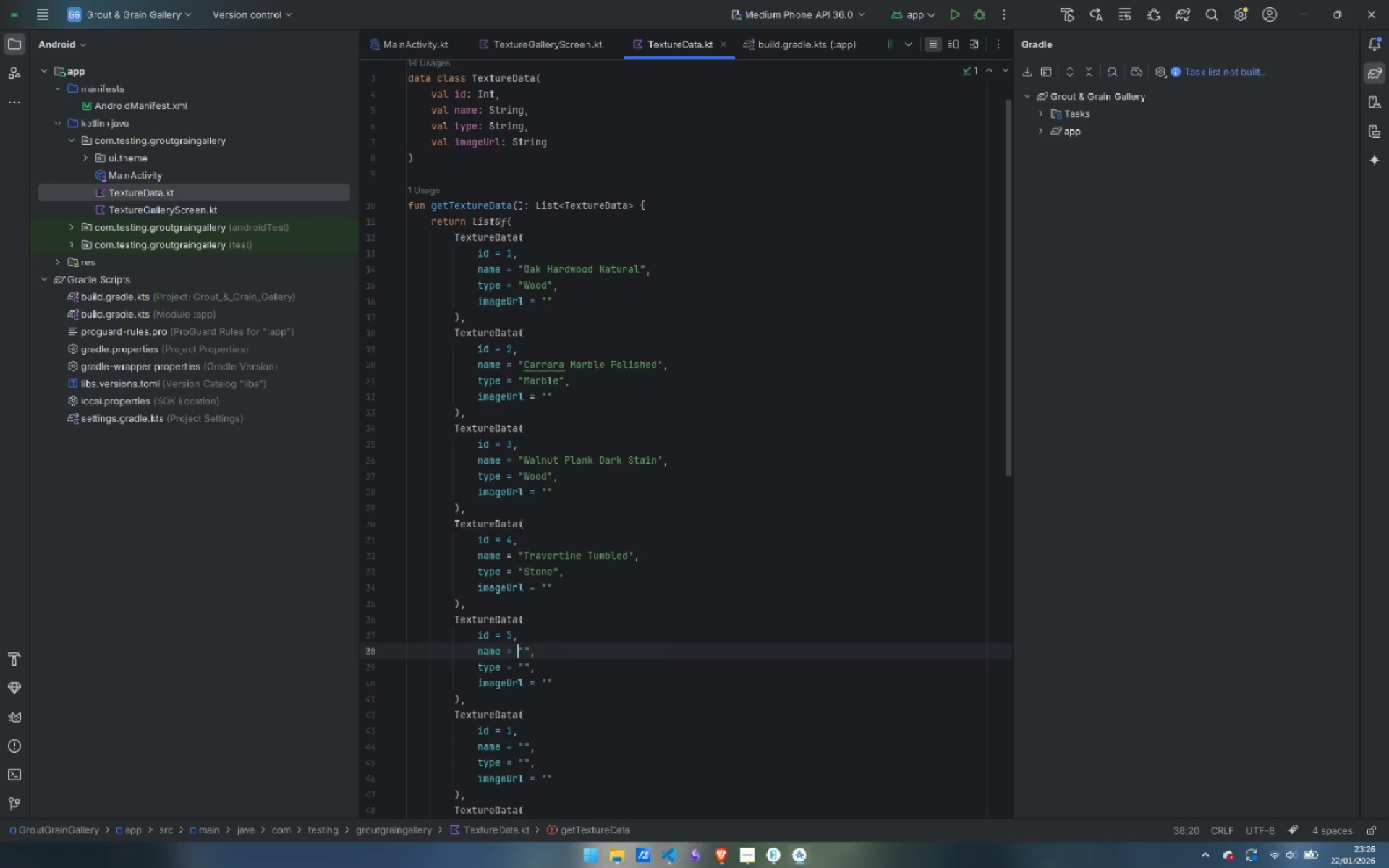 
key(ArrowRight)
 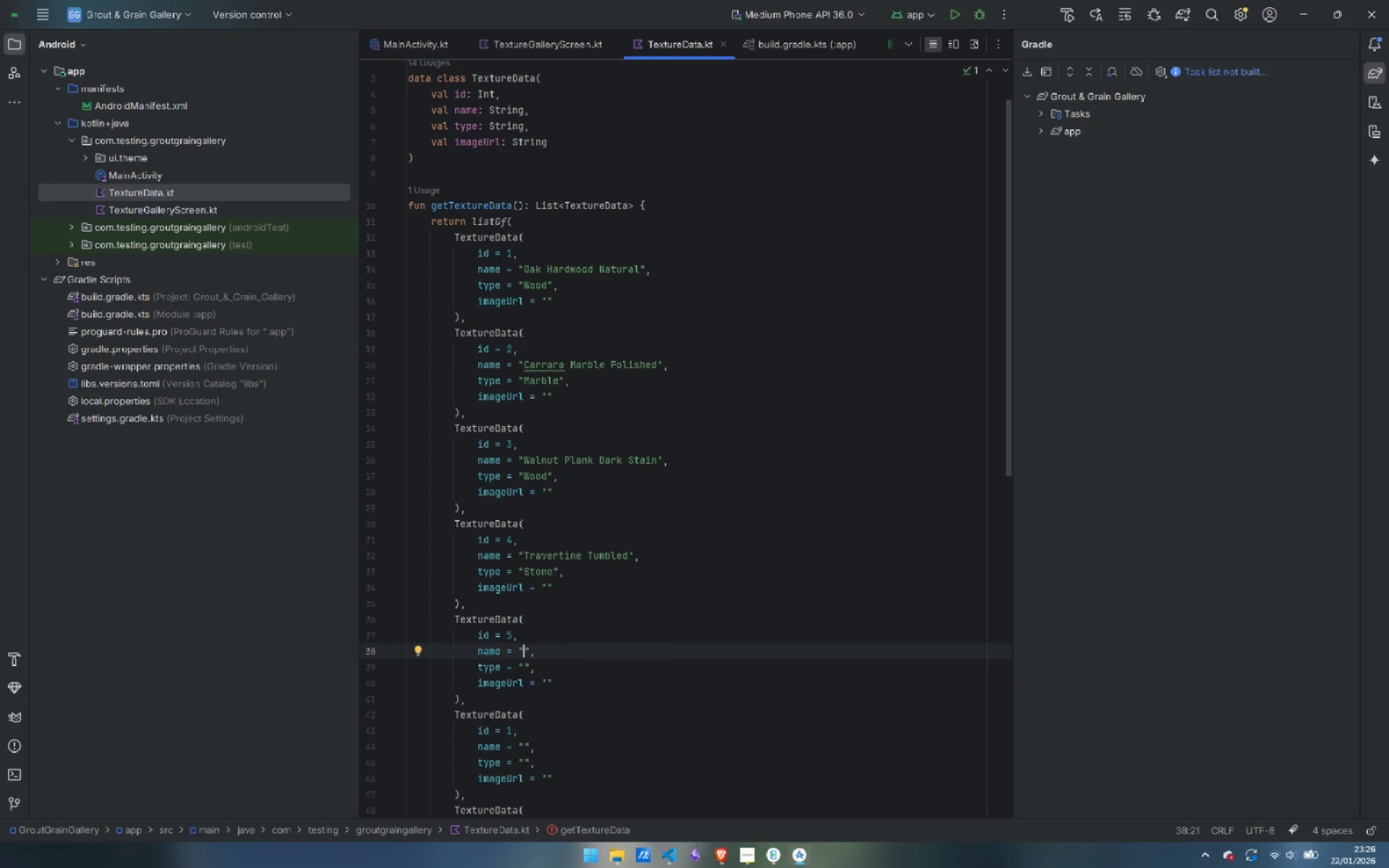 
type(Maple Engineered Lis)
key(Backspace)
type(ght)
 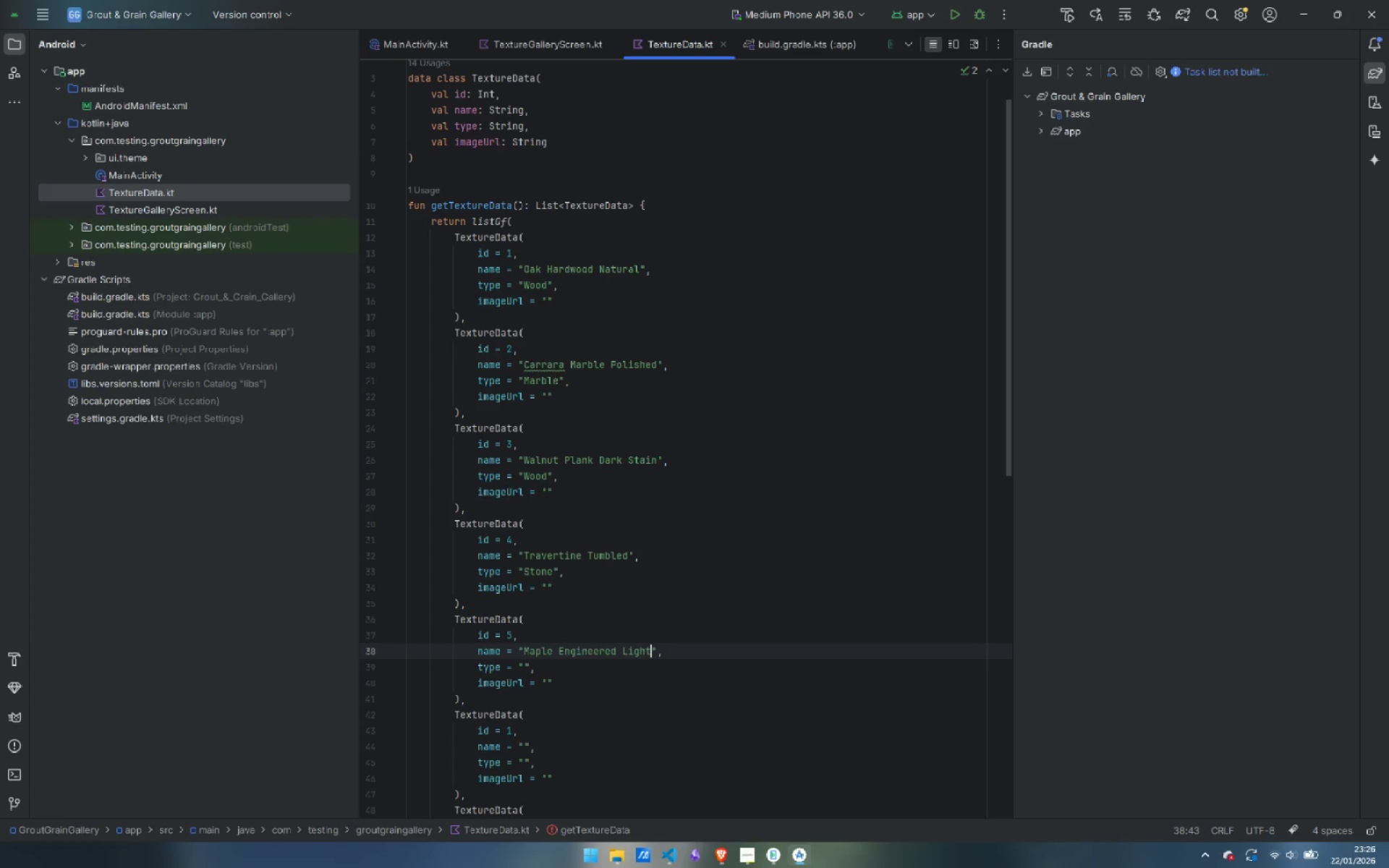 
key(ArrowDown)
 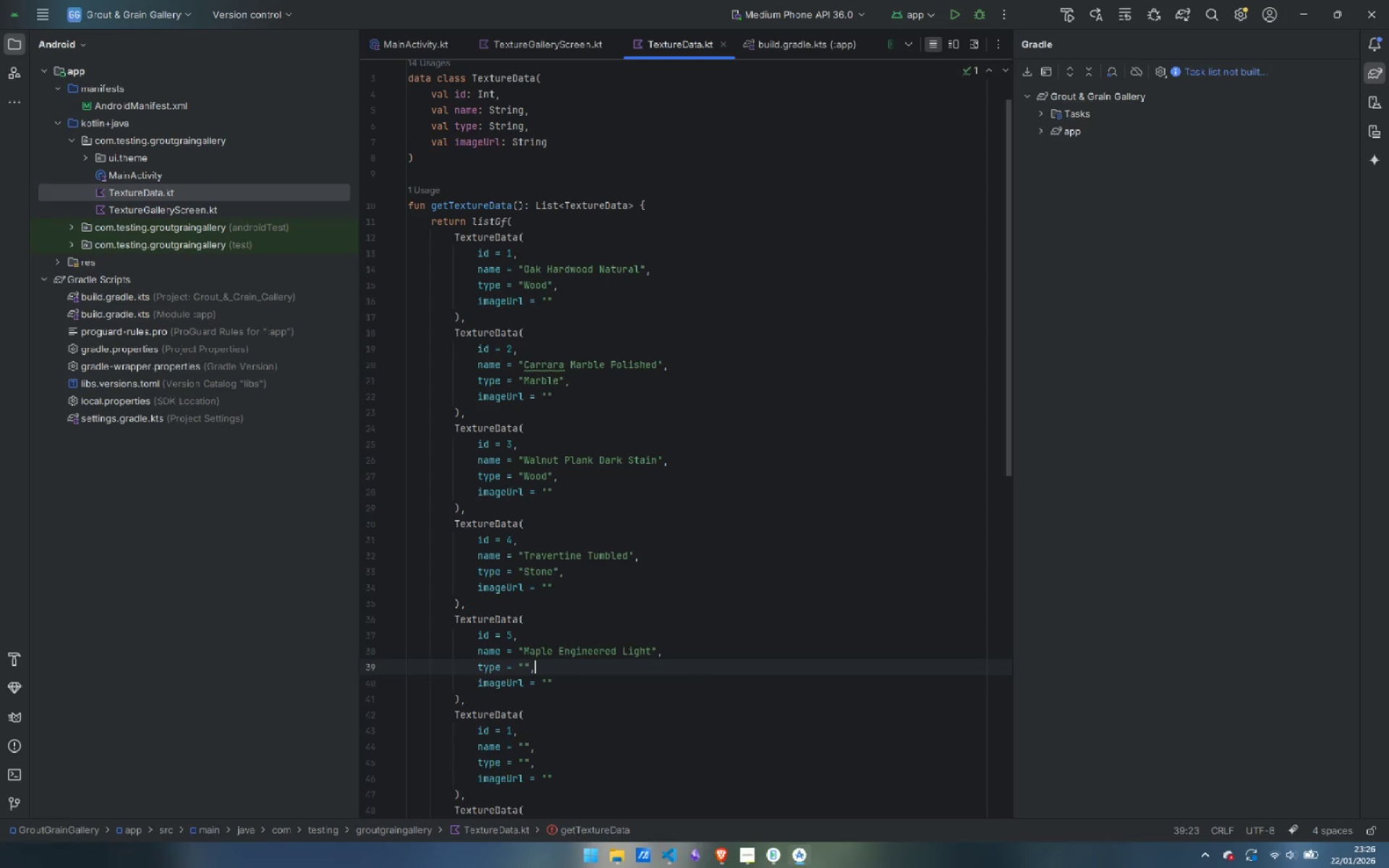 
key(ArrowLeft)
 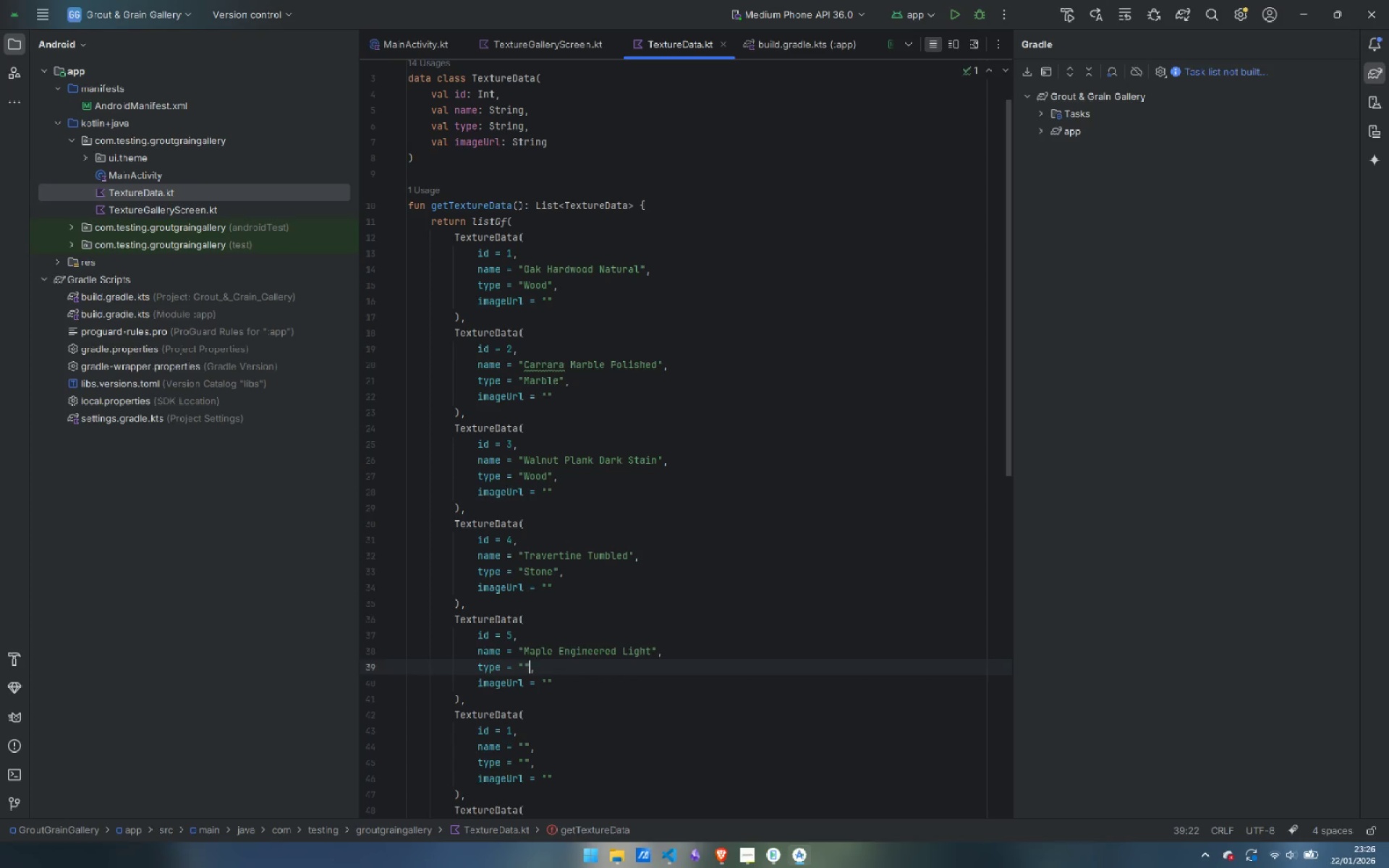 
key(ArrowLeft)
 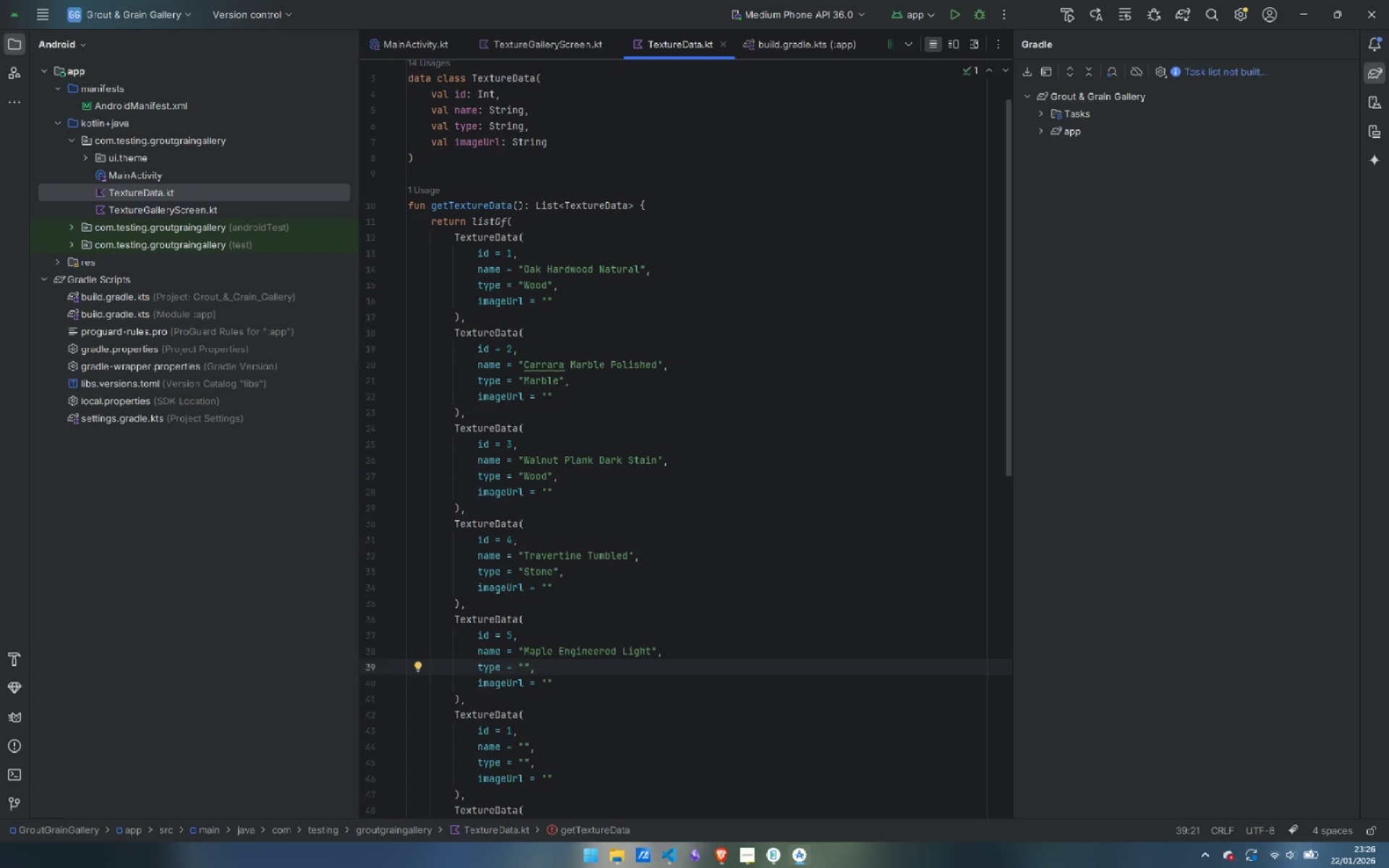 
type(Wood)
 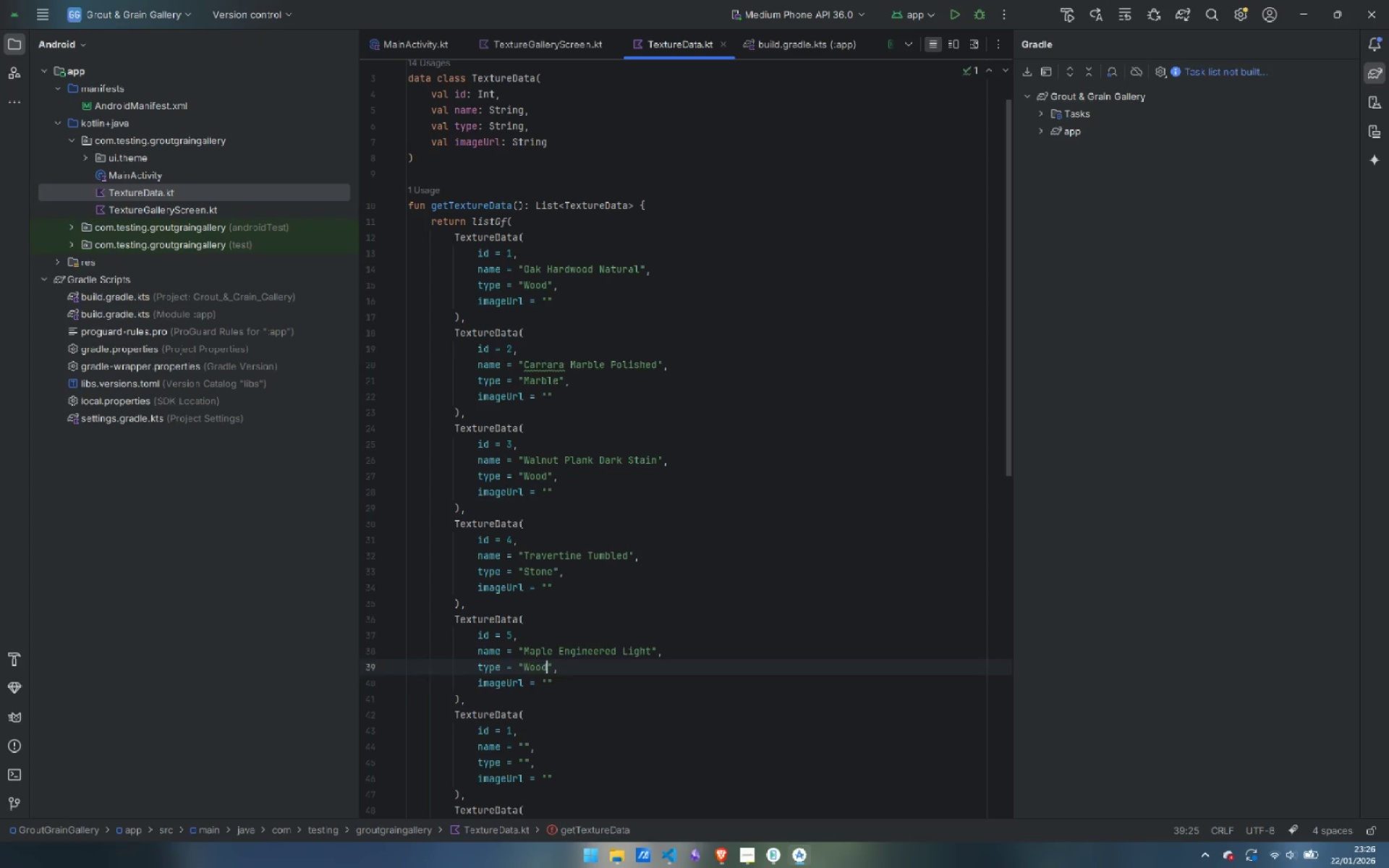 
key(ArrowDown)
 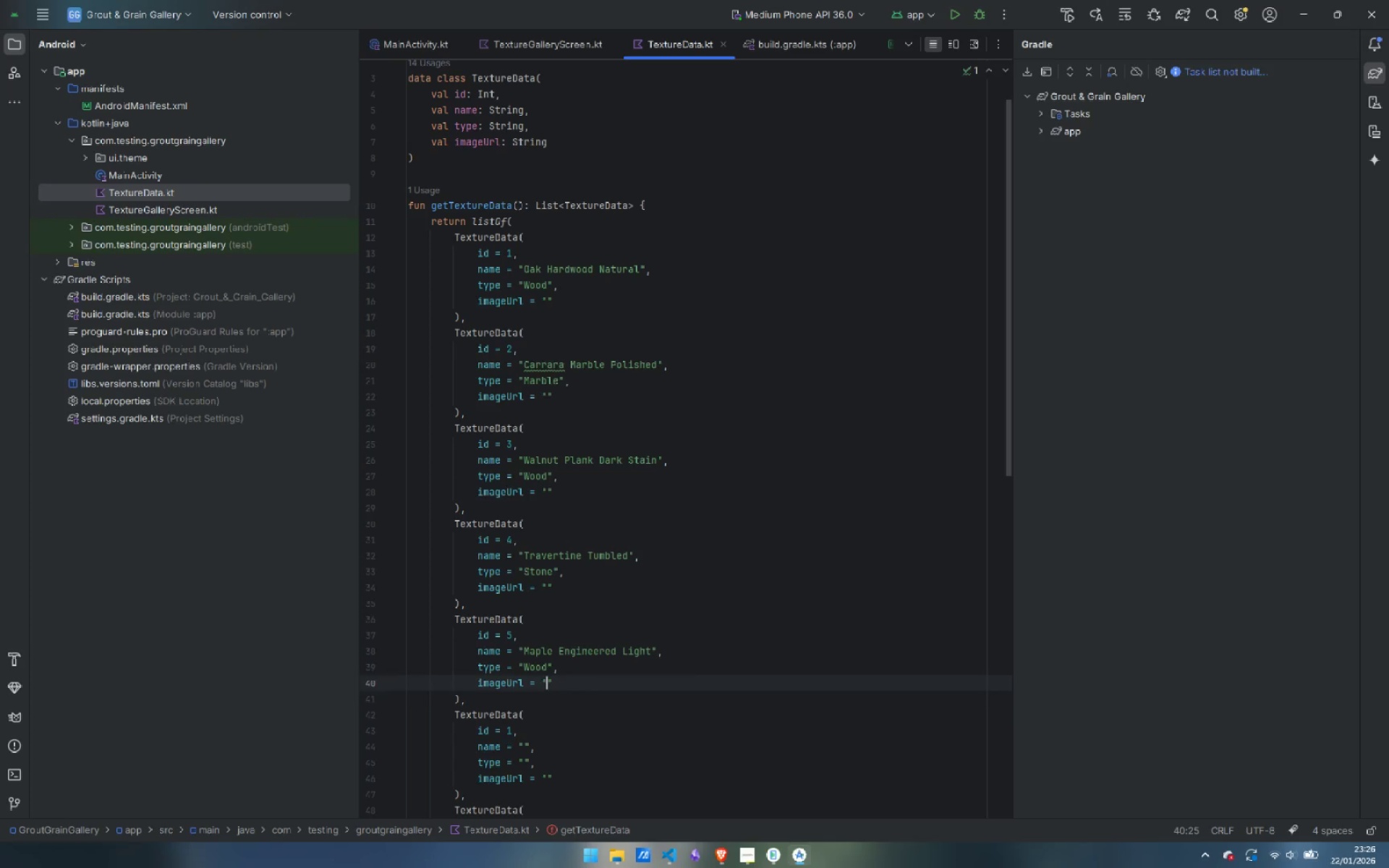 
key(ArrowDown)
 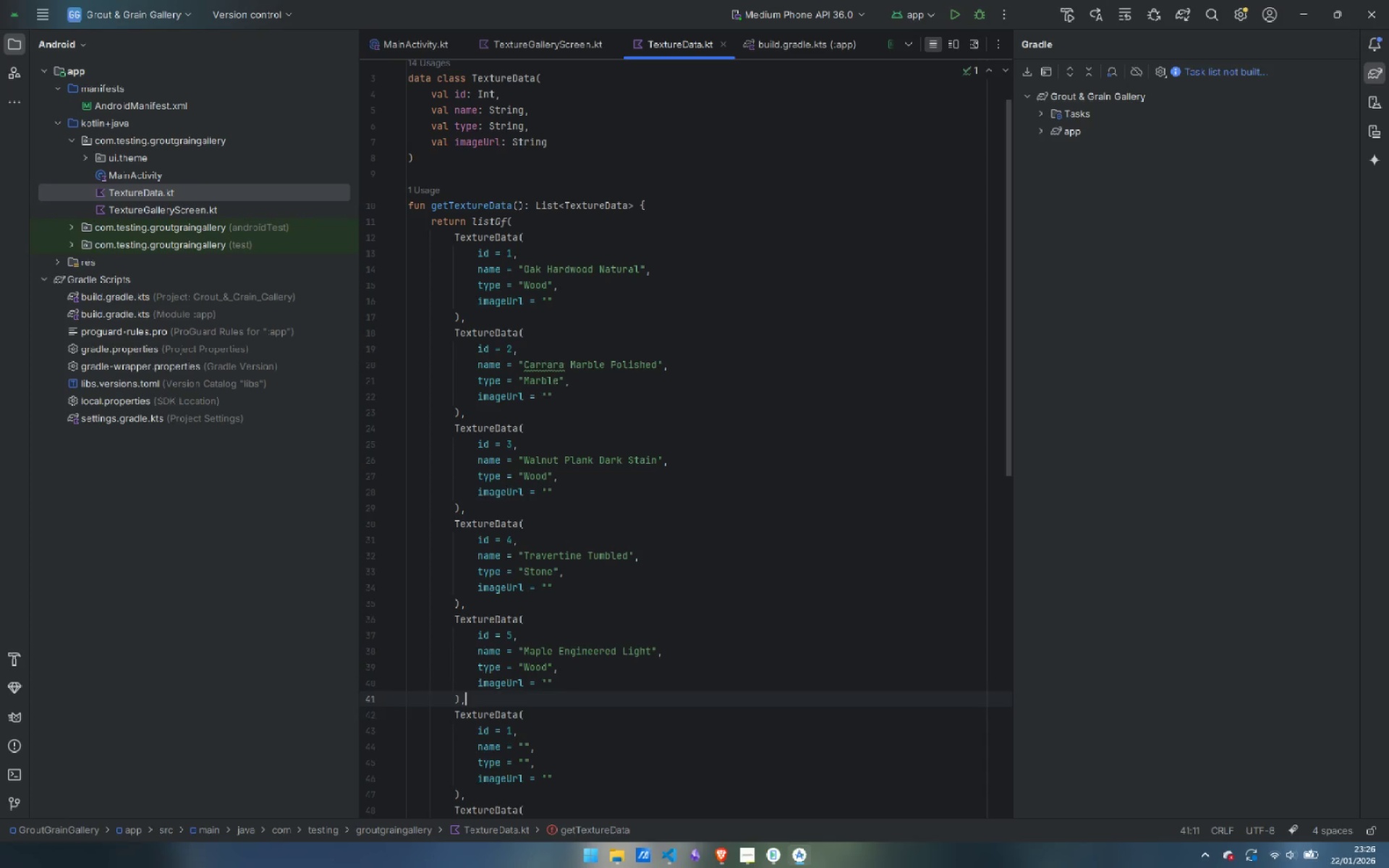 
key(ArrowDown)
 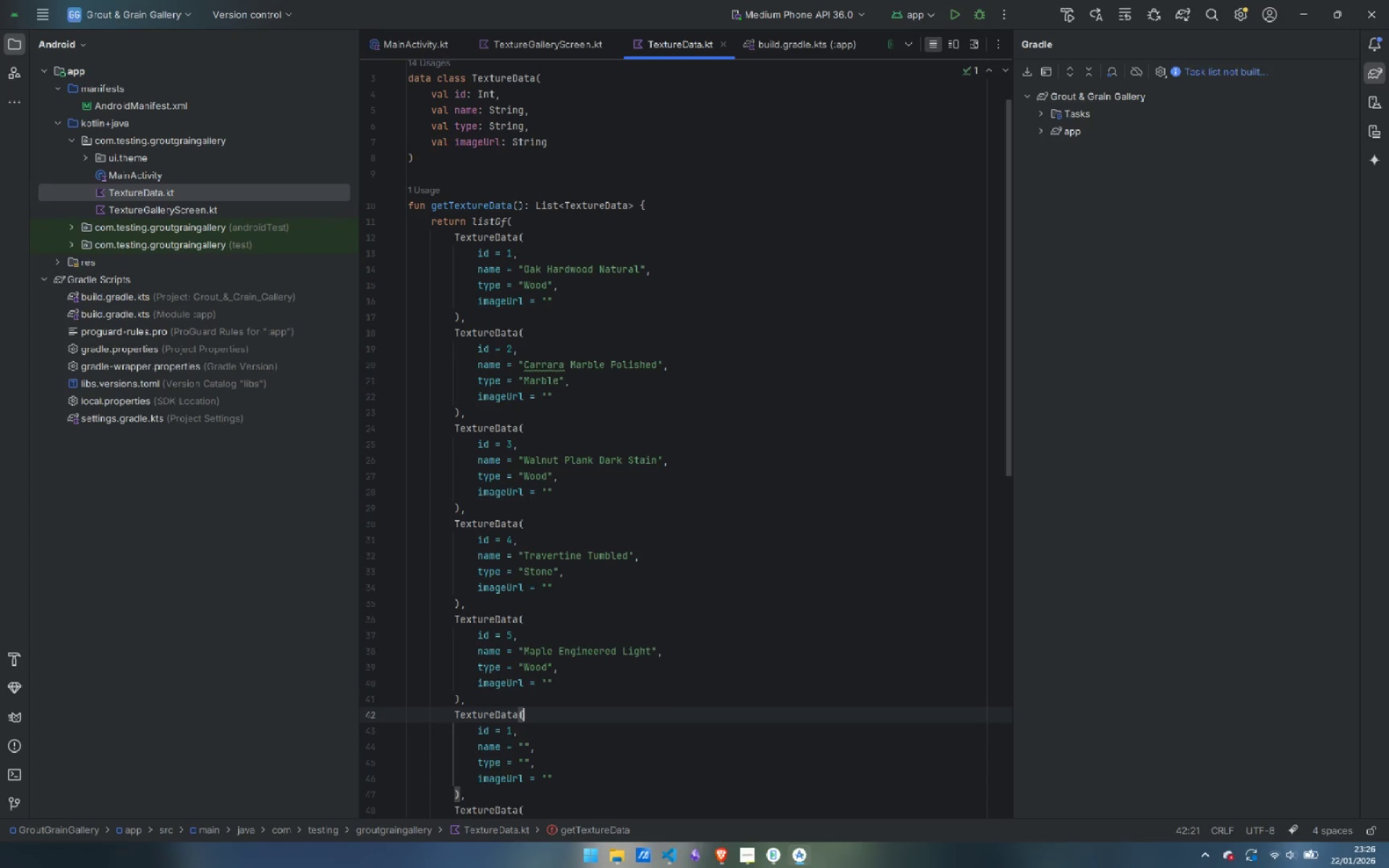 
key(ArrowDown)
 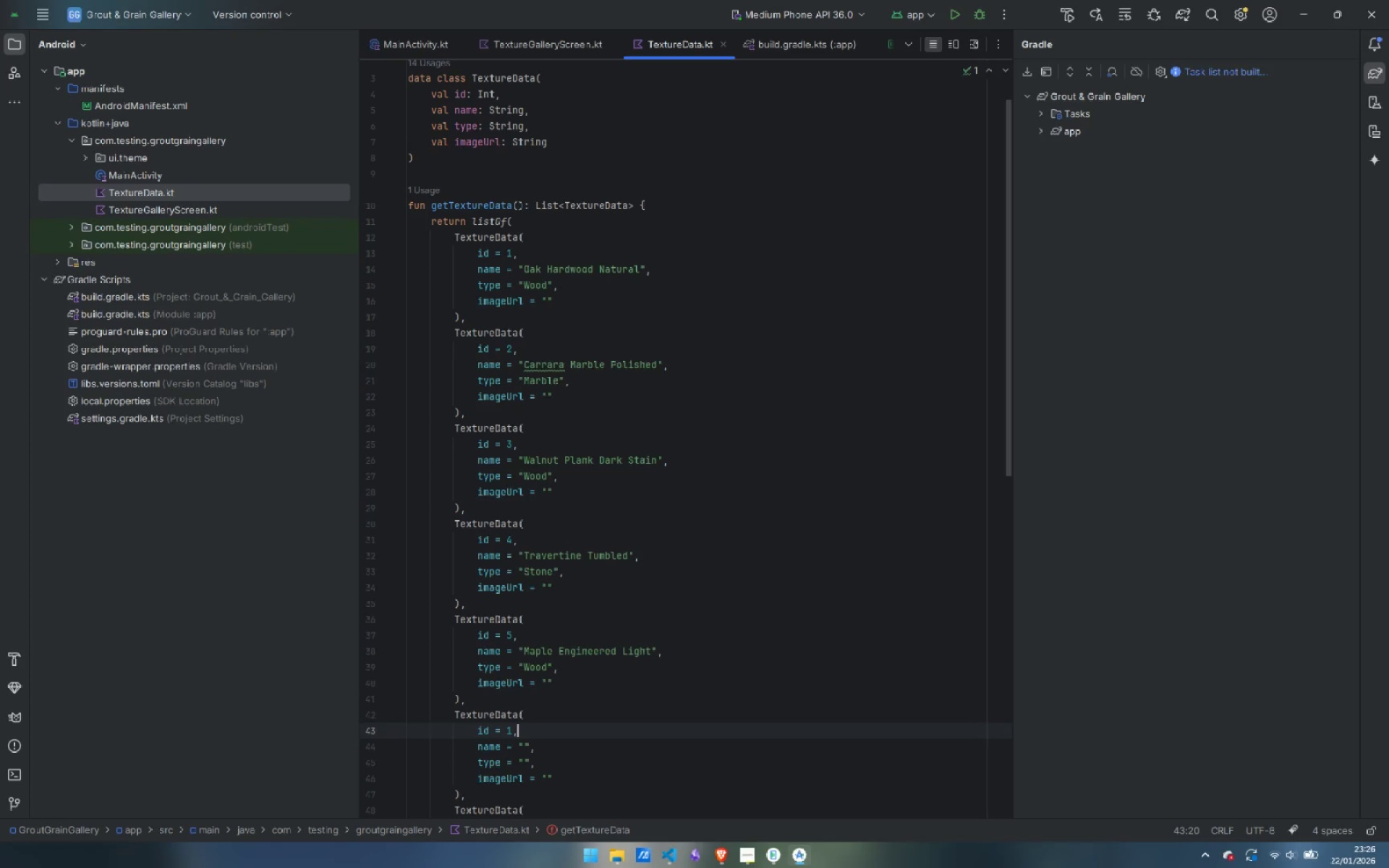 
key(ArrowLeft)
 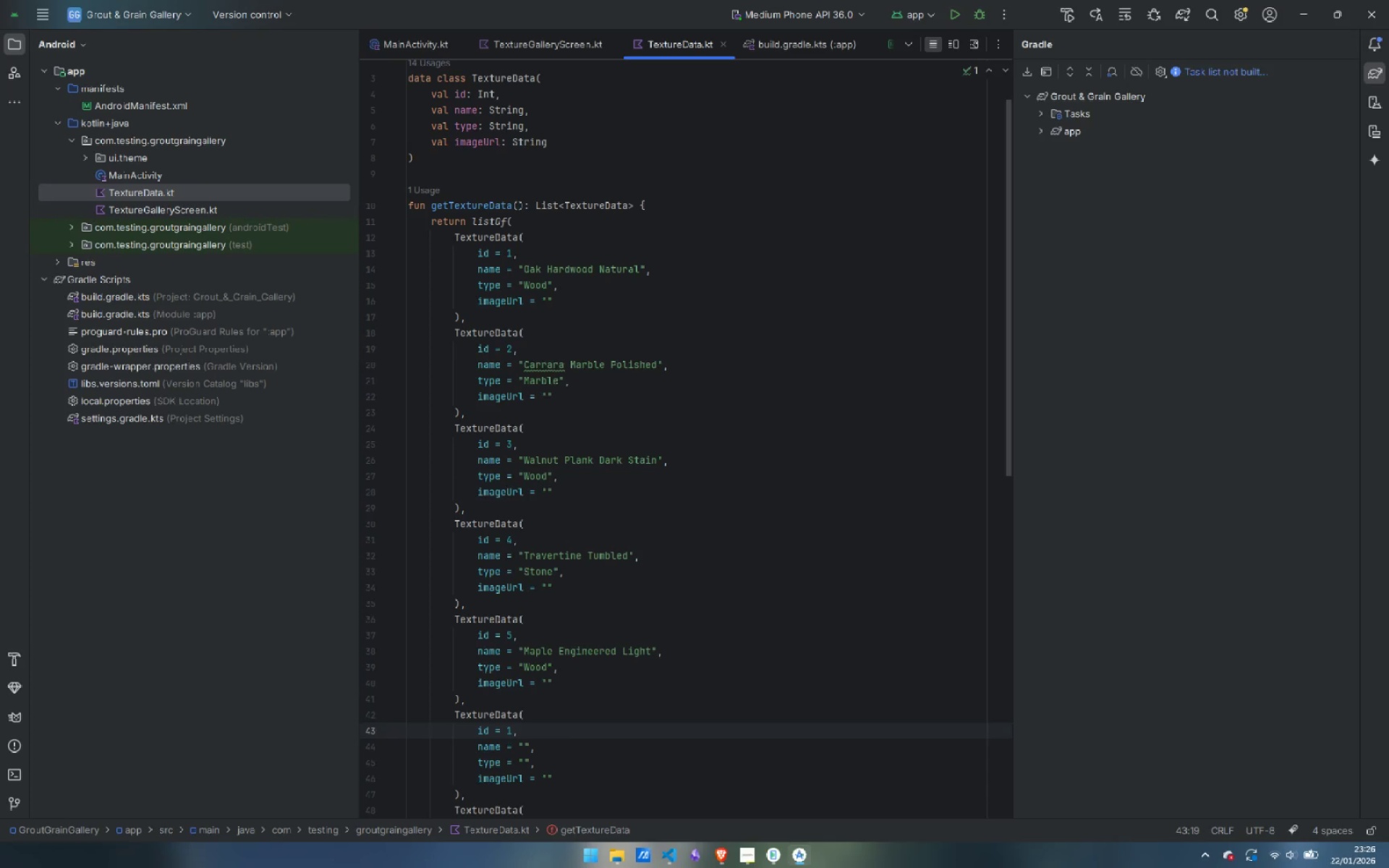 
key(Backspace)
 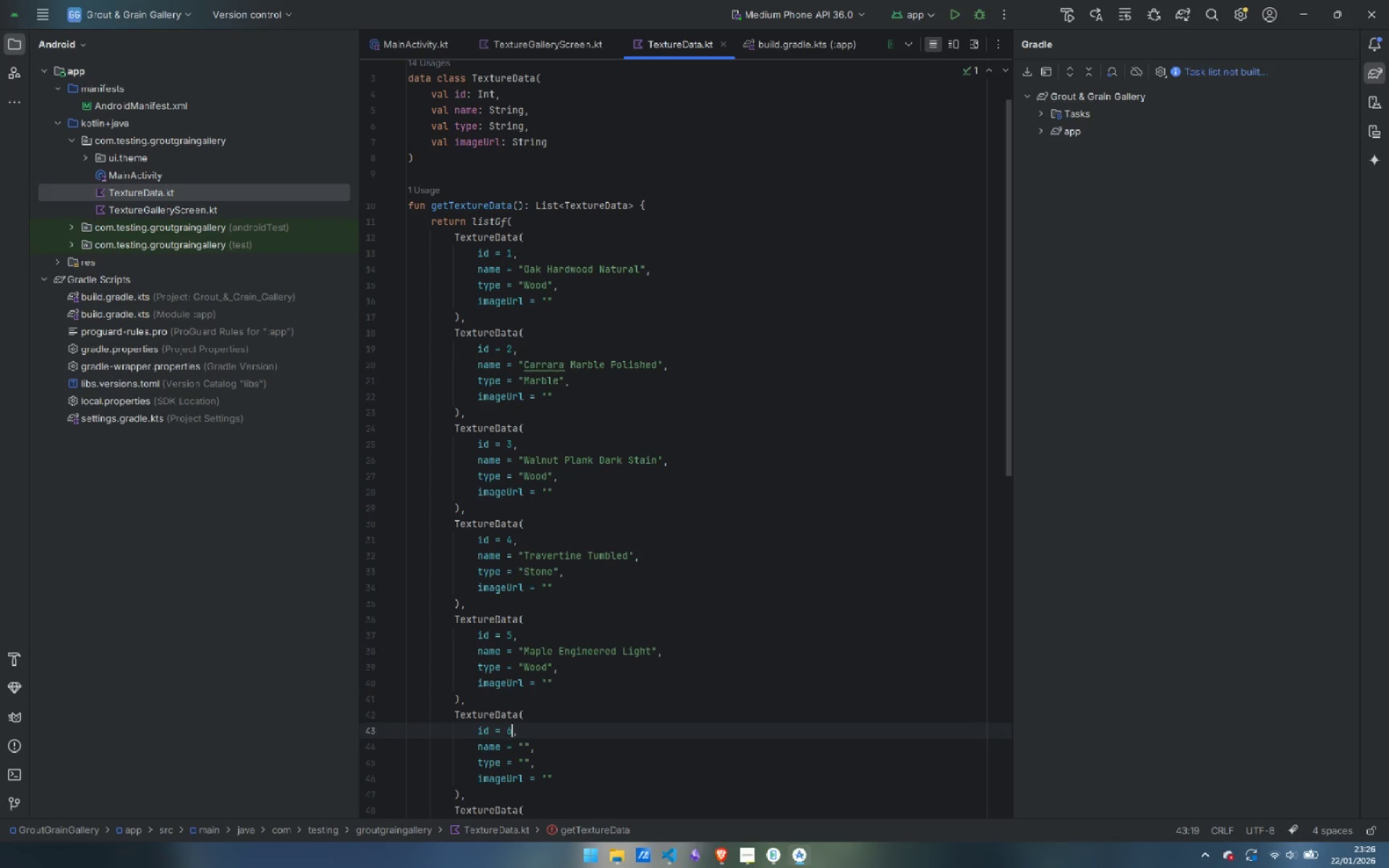 
key(6)
 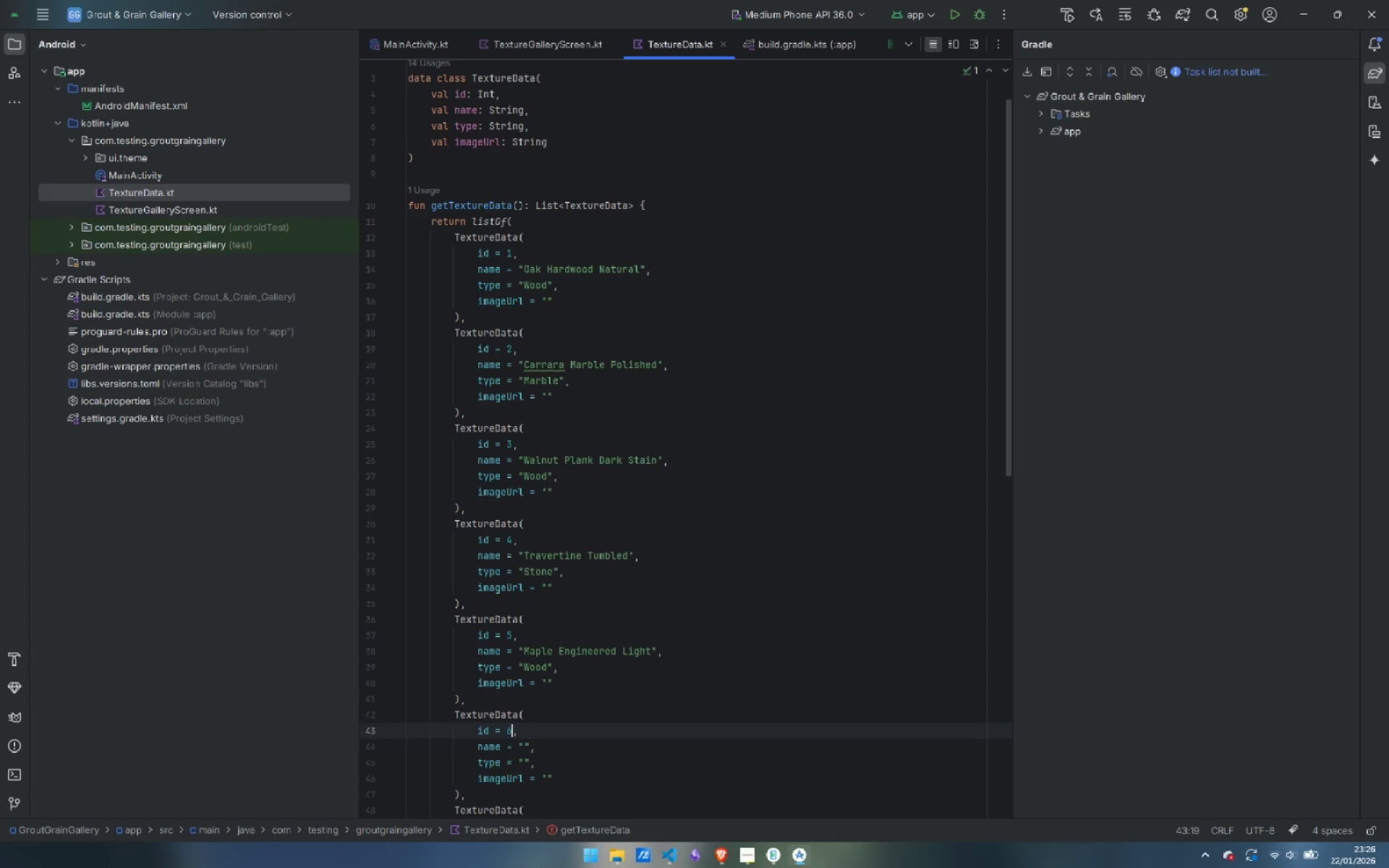 
key(ArrowDown)
 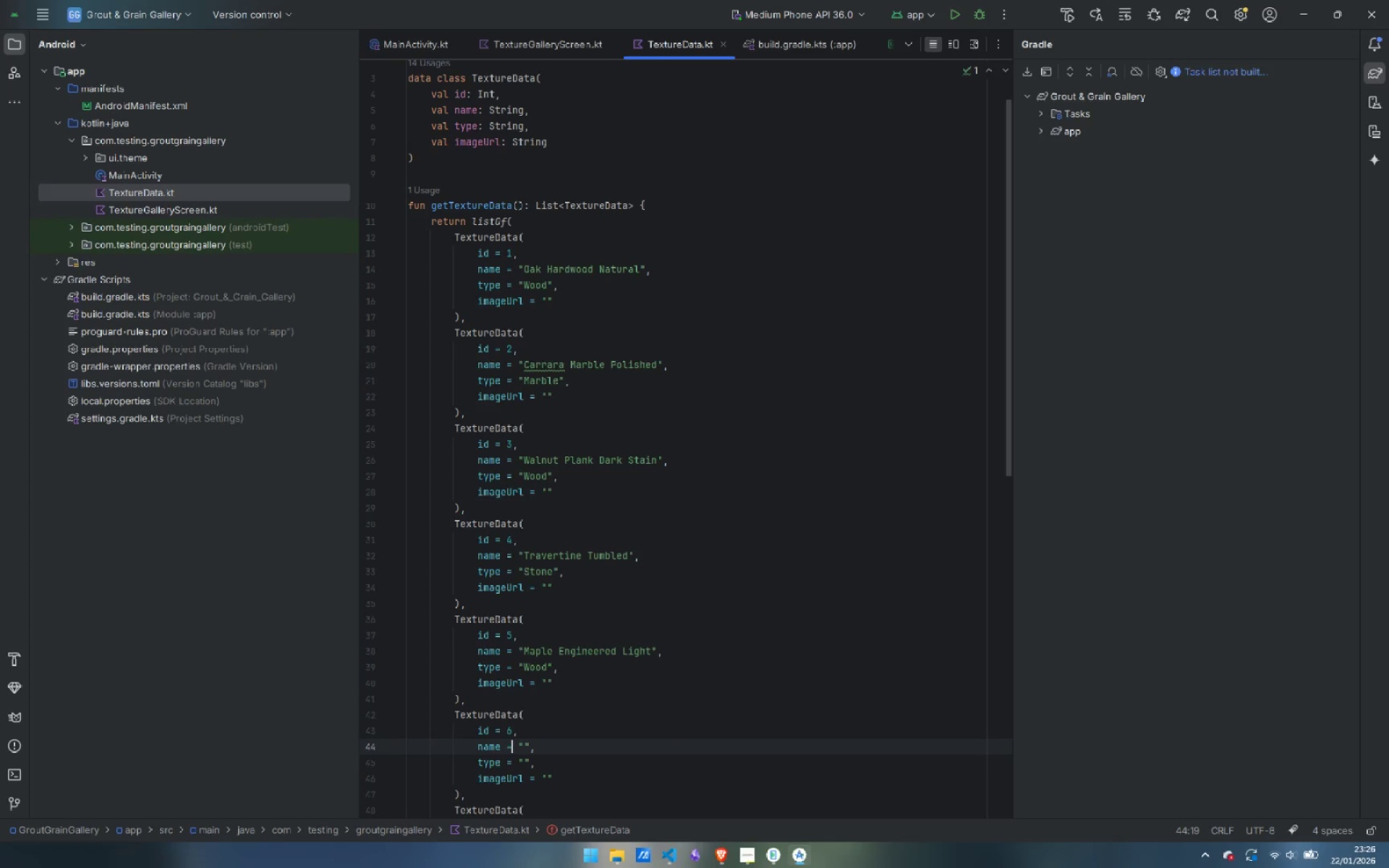 
key(ArrowRight)
 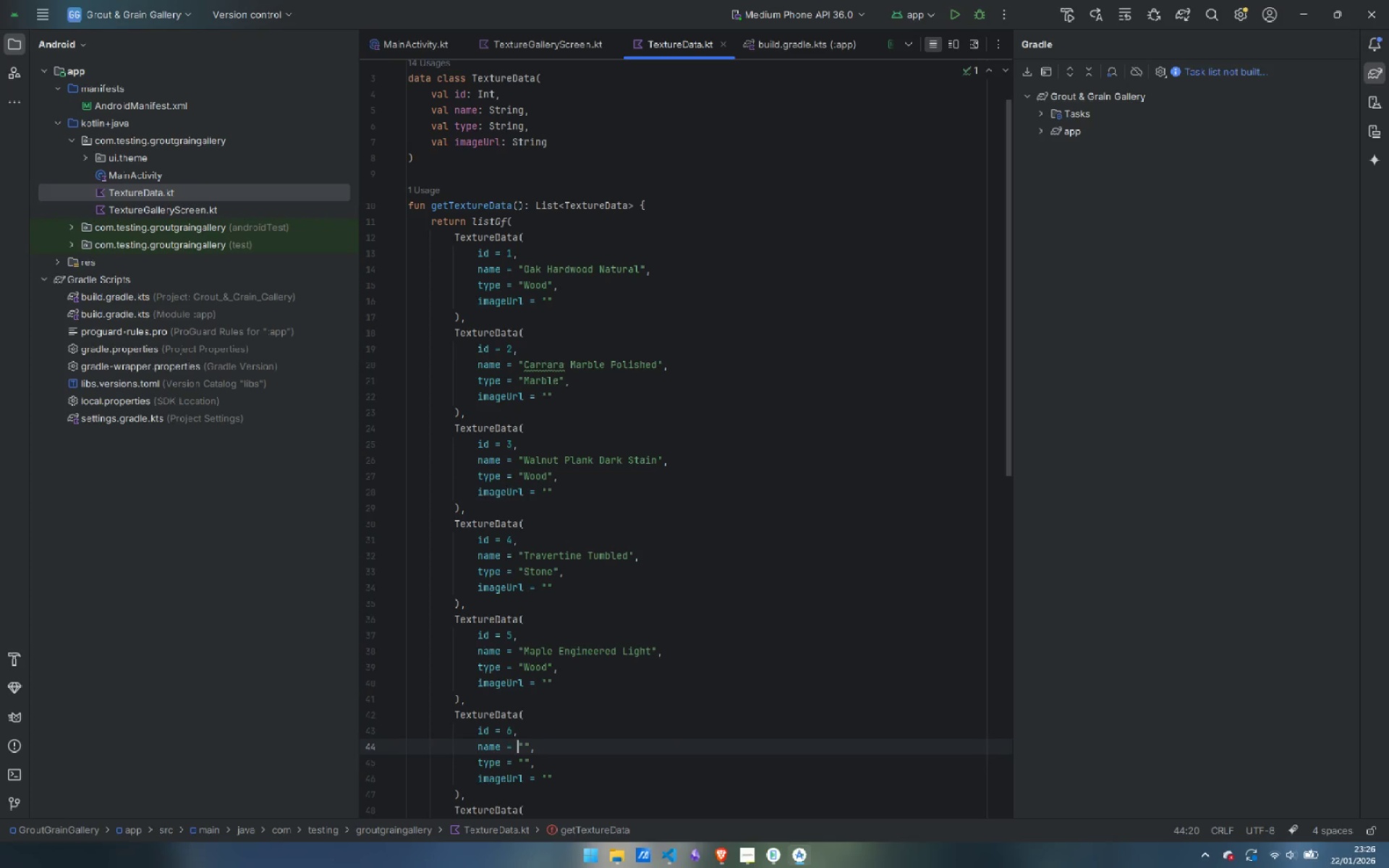 
key(ArrowRight)
 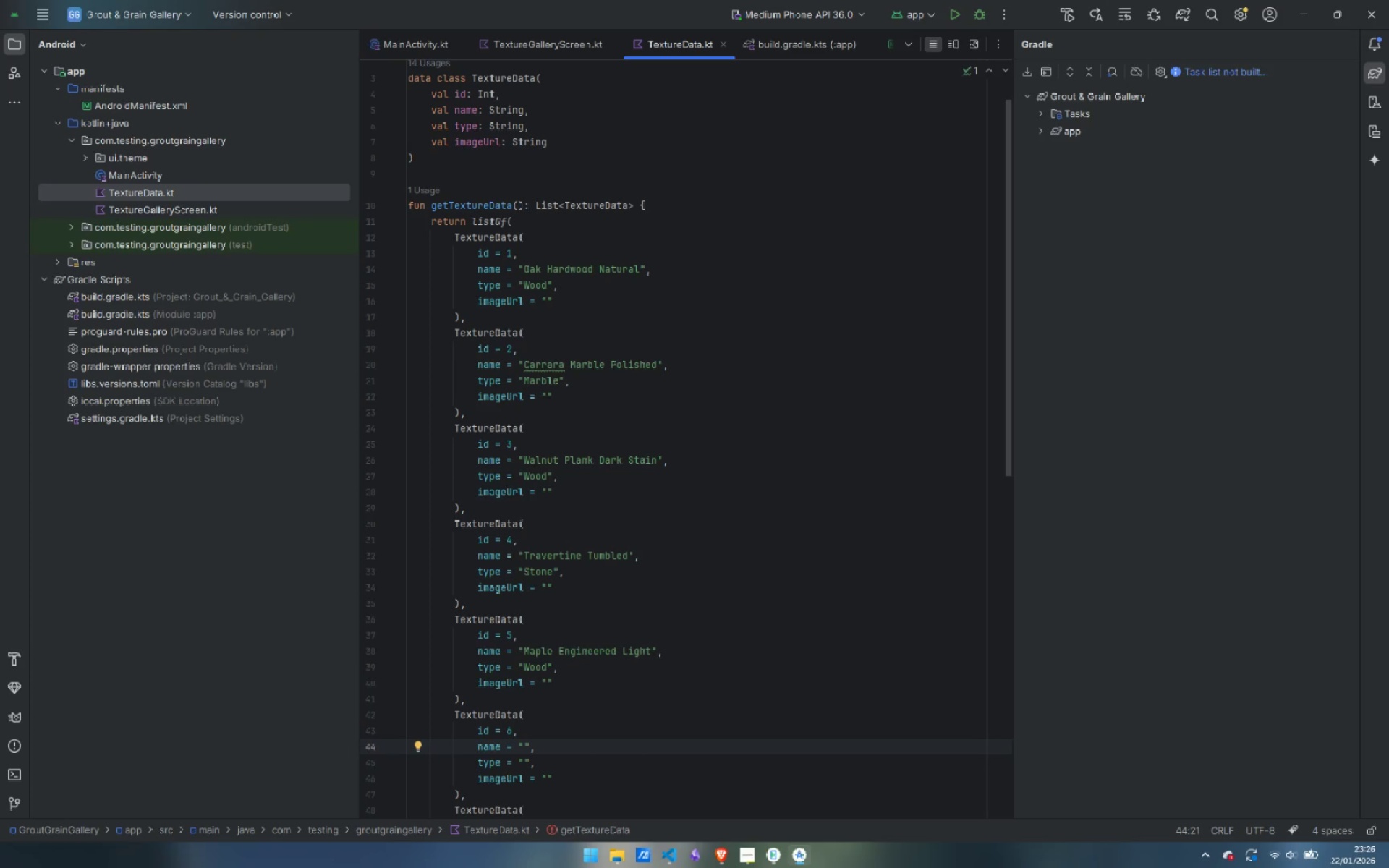 
type(Calacatta Gold Honed)
 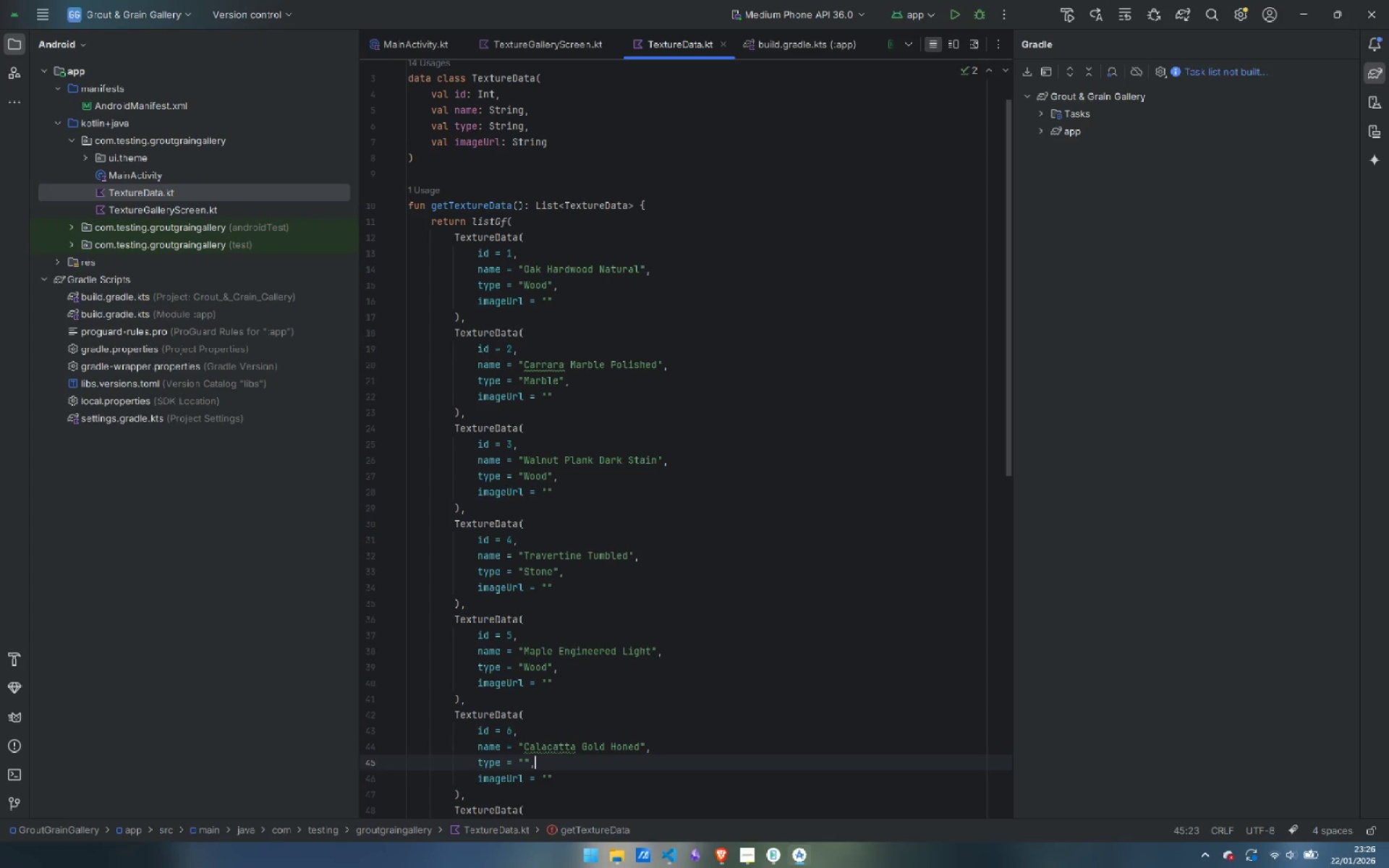 
 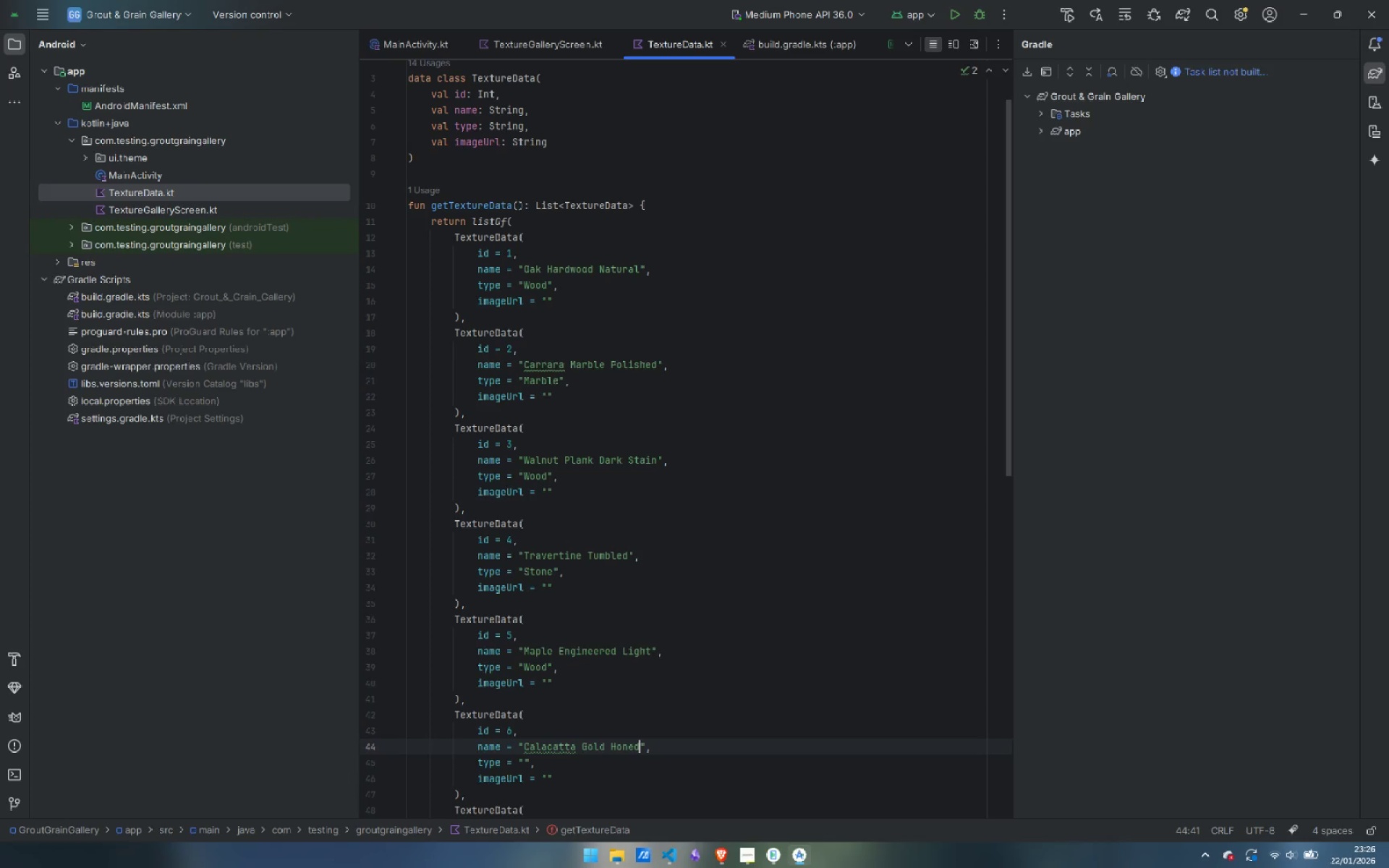 
key(ArrowDown)
 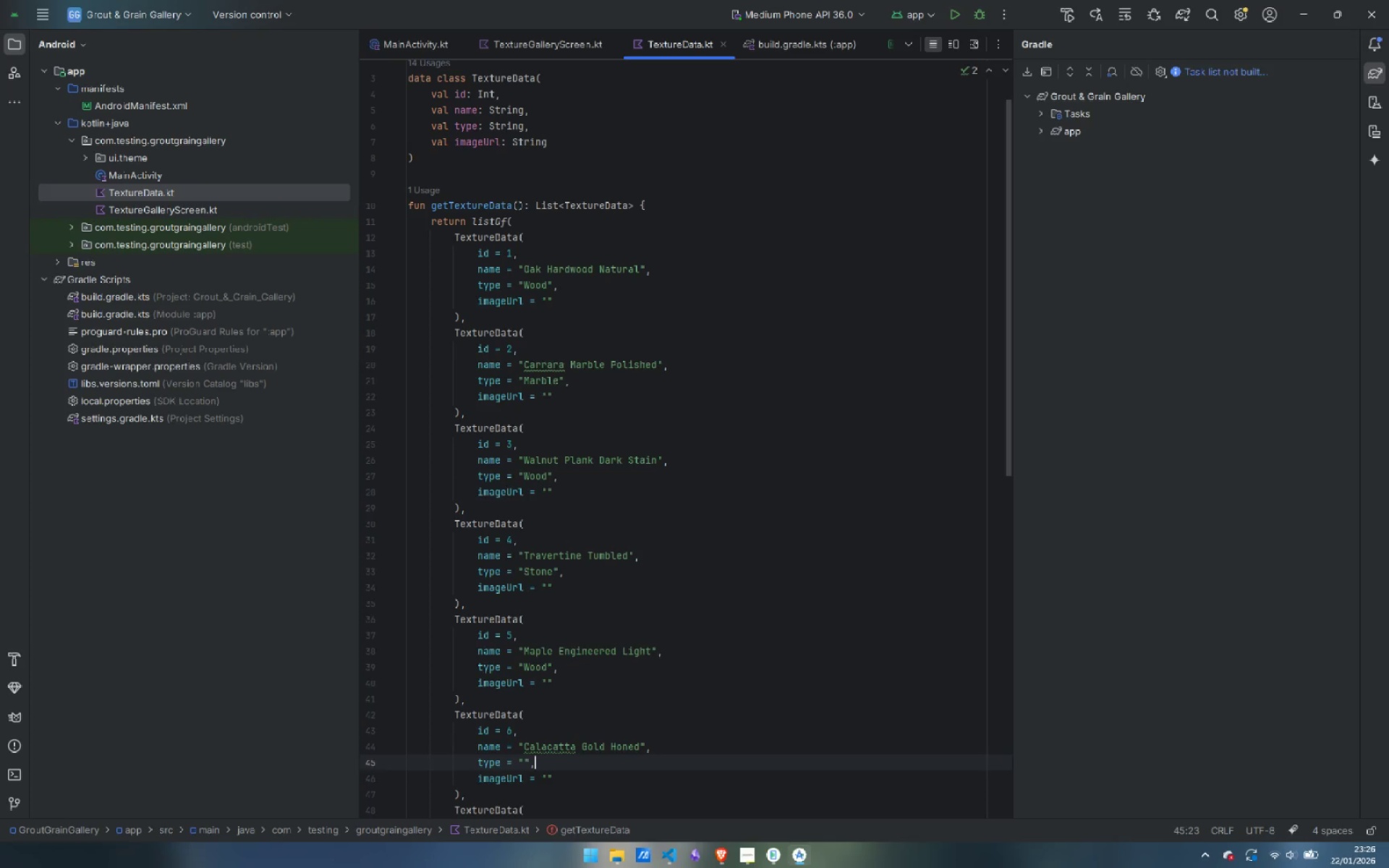 
key(ArrowLeft)
 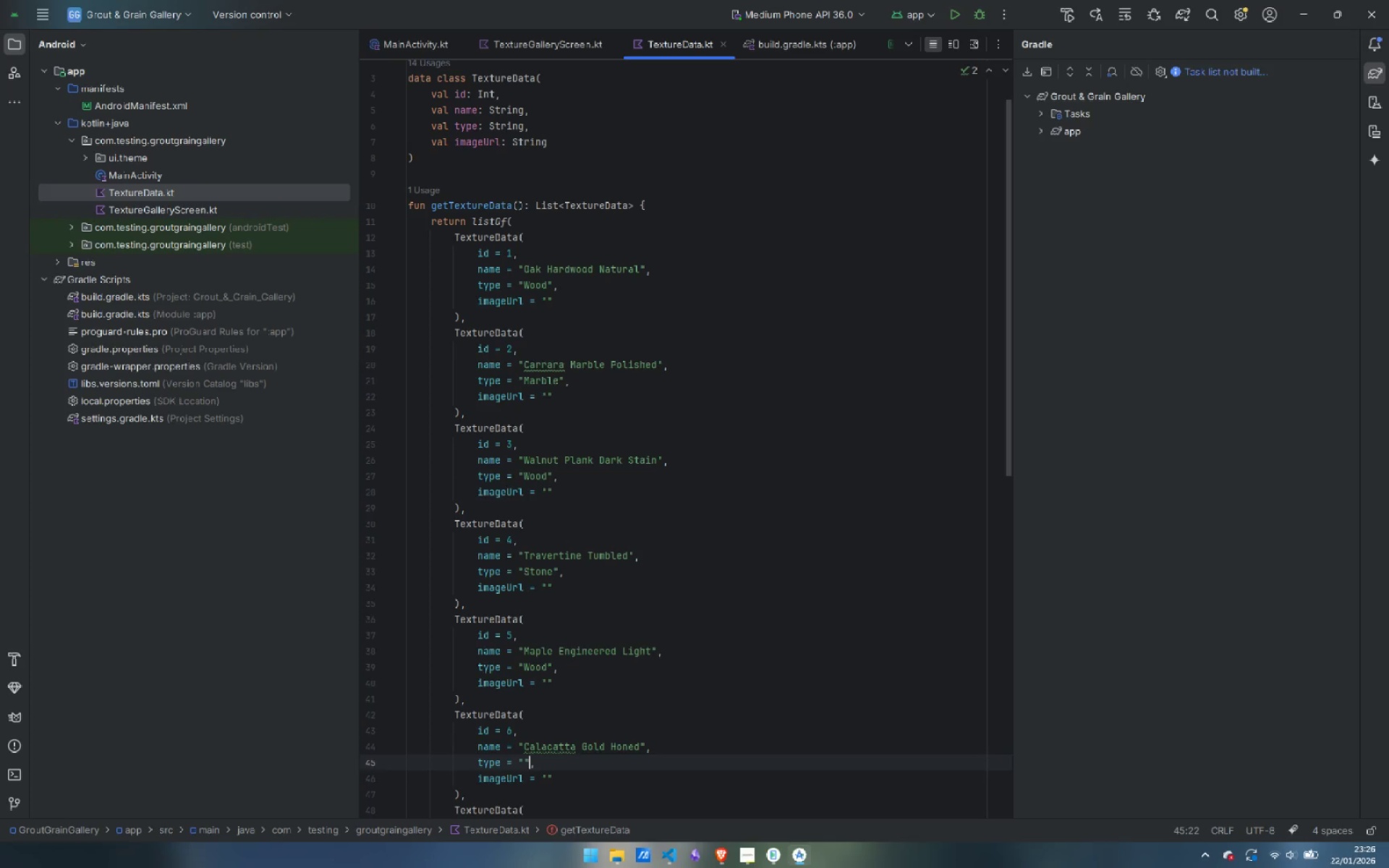 
key(ArrowLeft)
 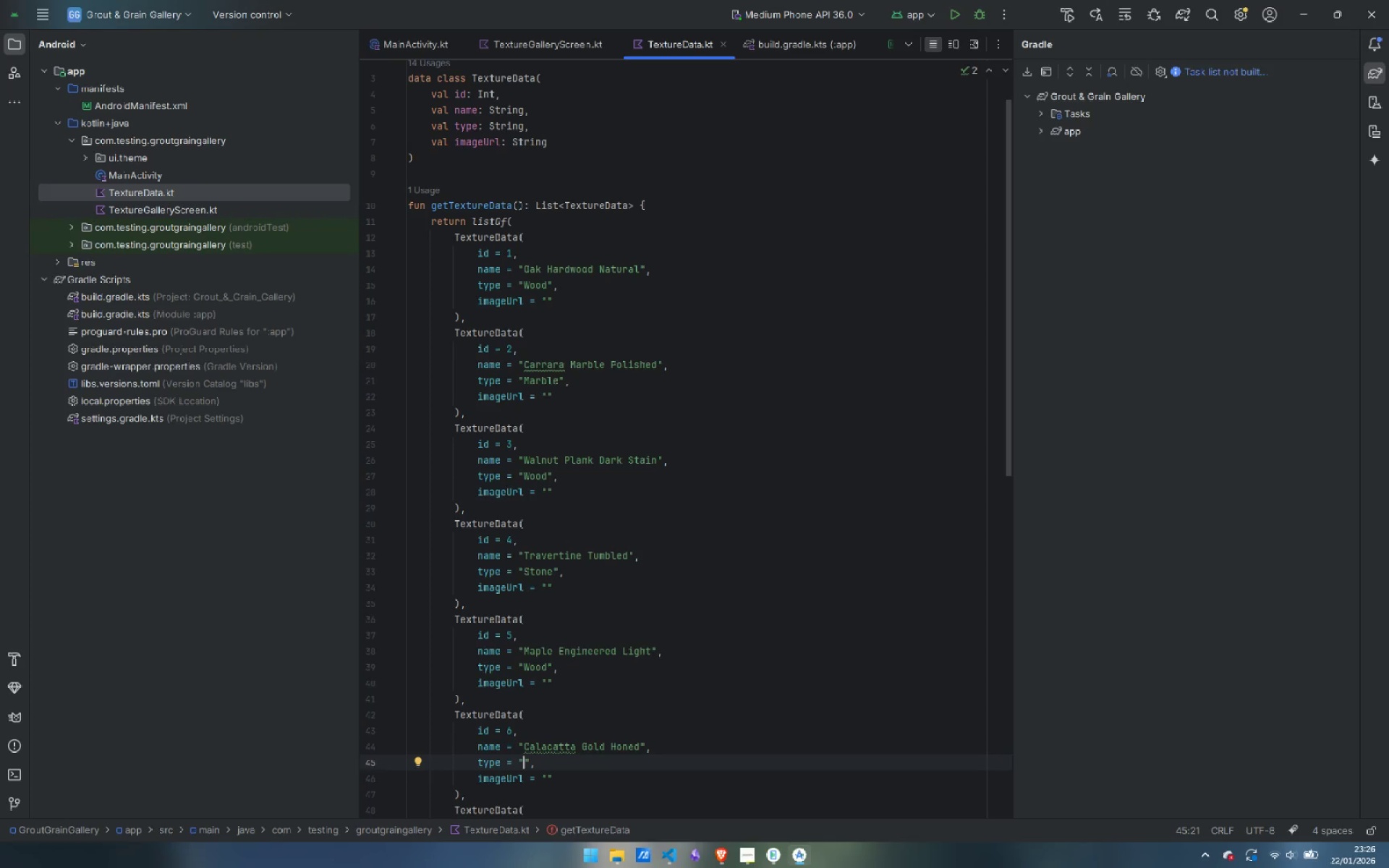 
type(Marble)
 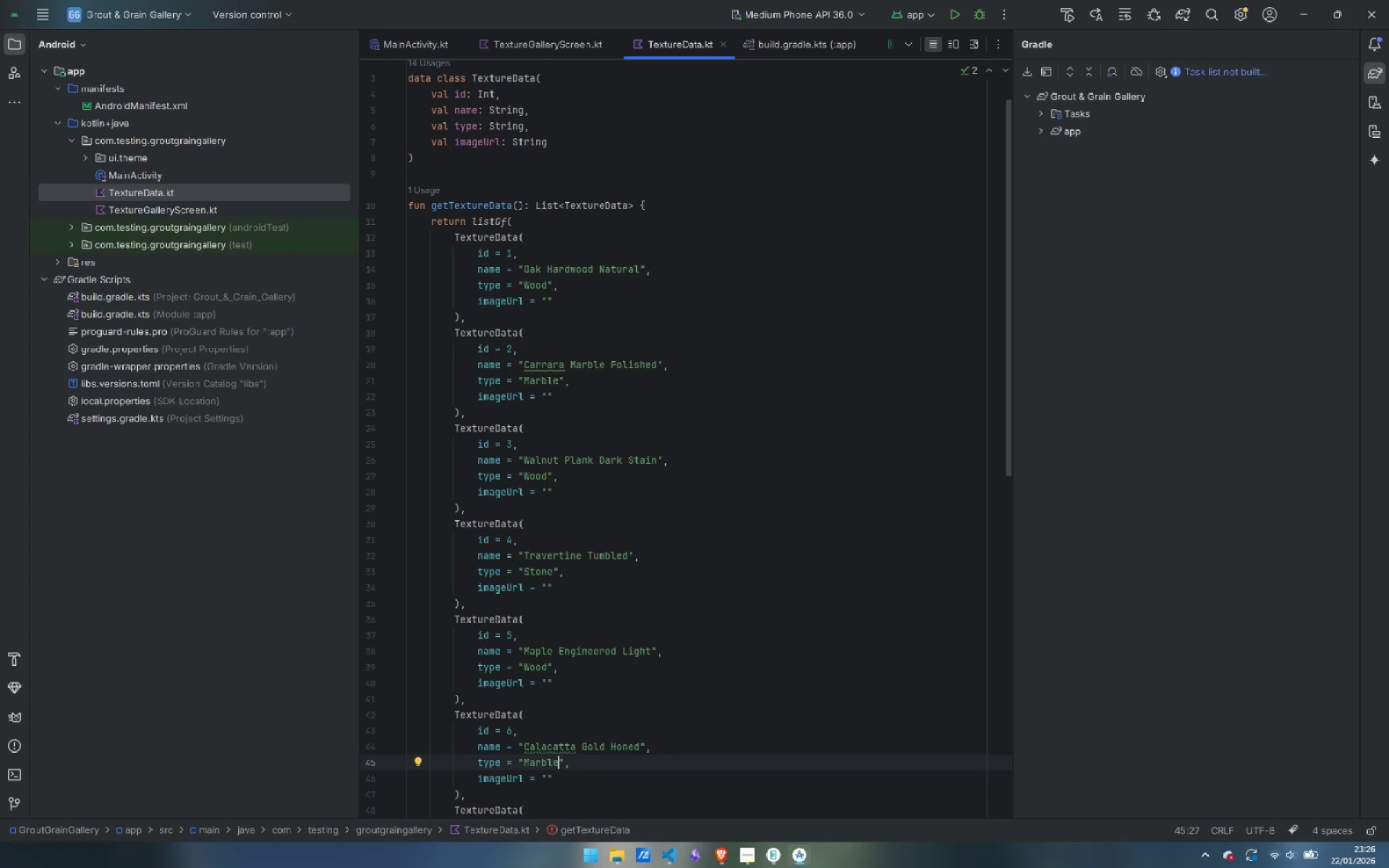 
key(ArrowDown)
 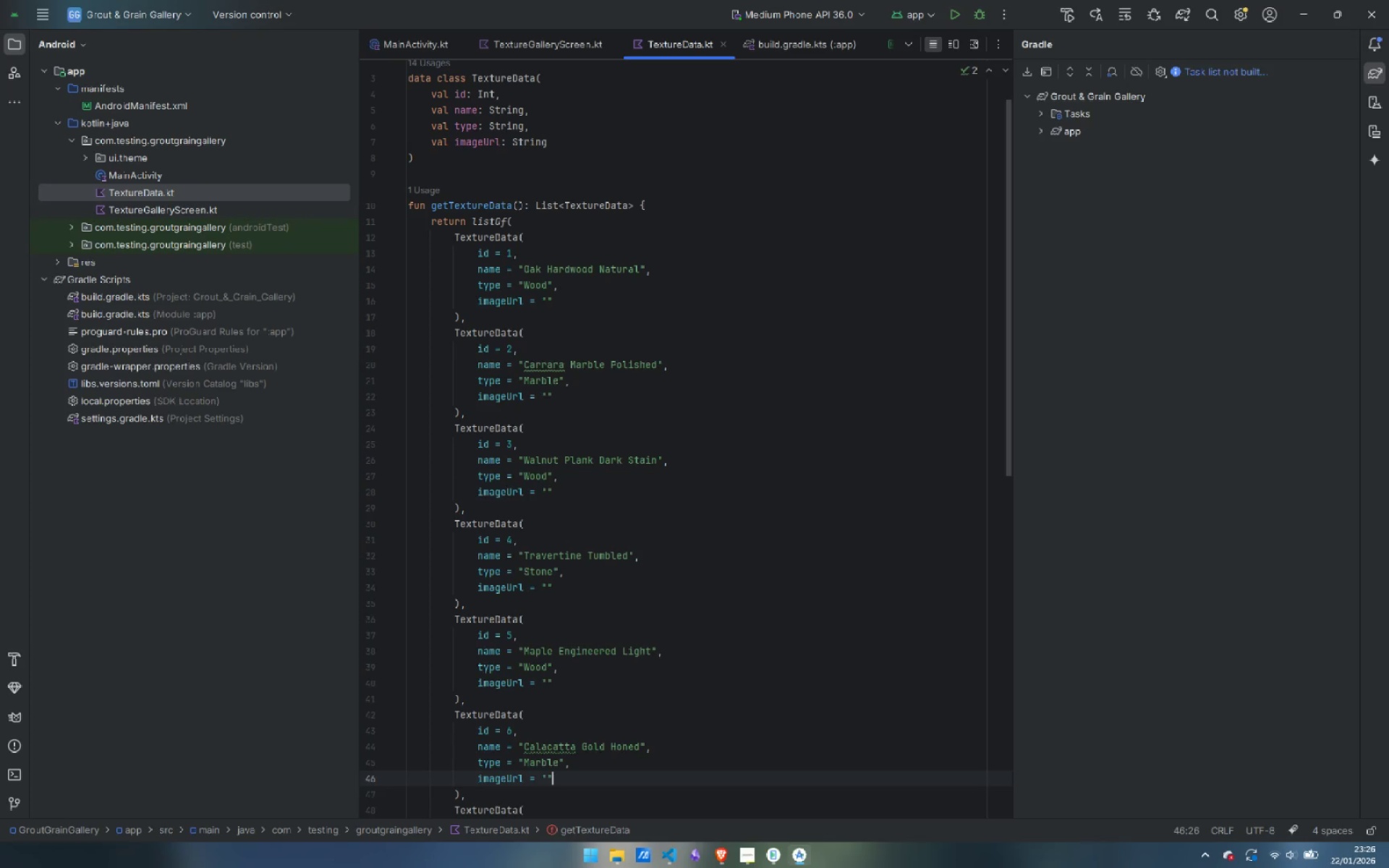 
key(ArrowDown)
 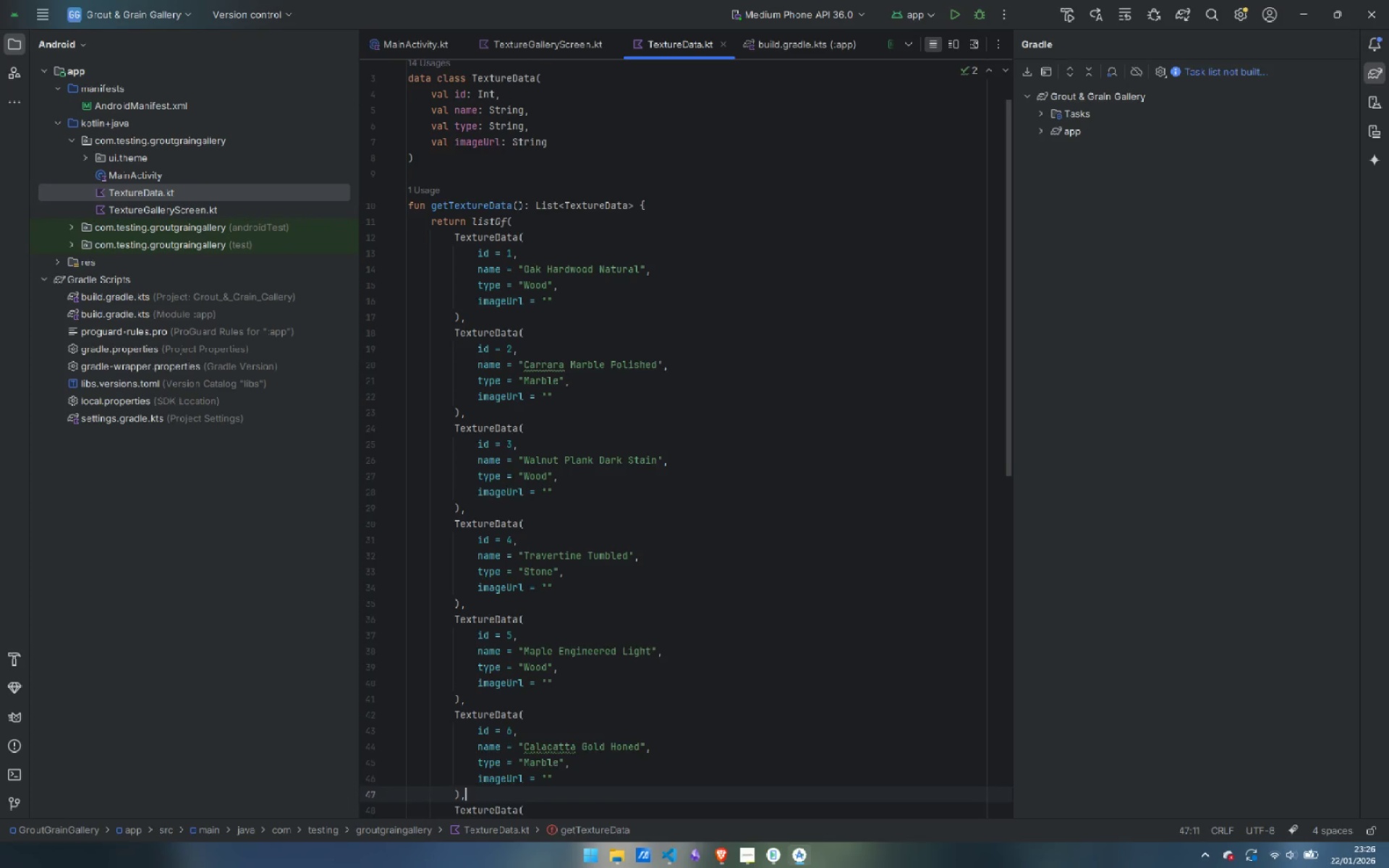 
key(ArrowDown)
 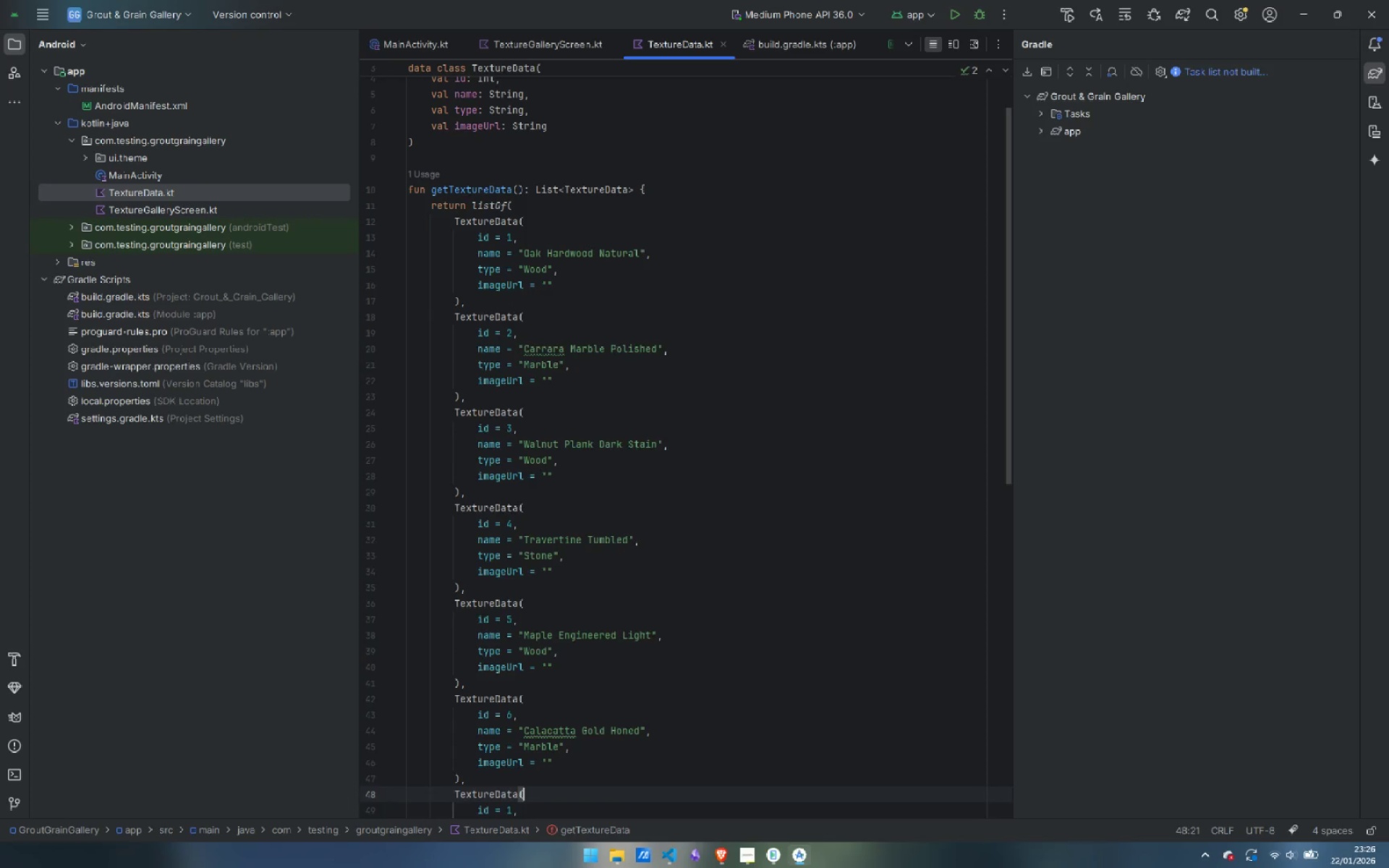 
key(ArrowDown)
 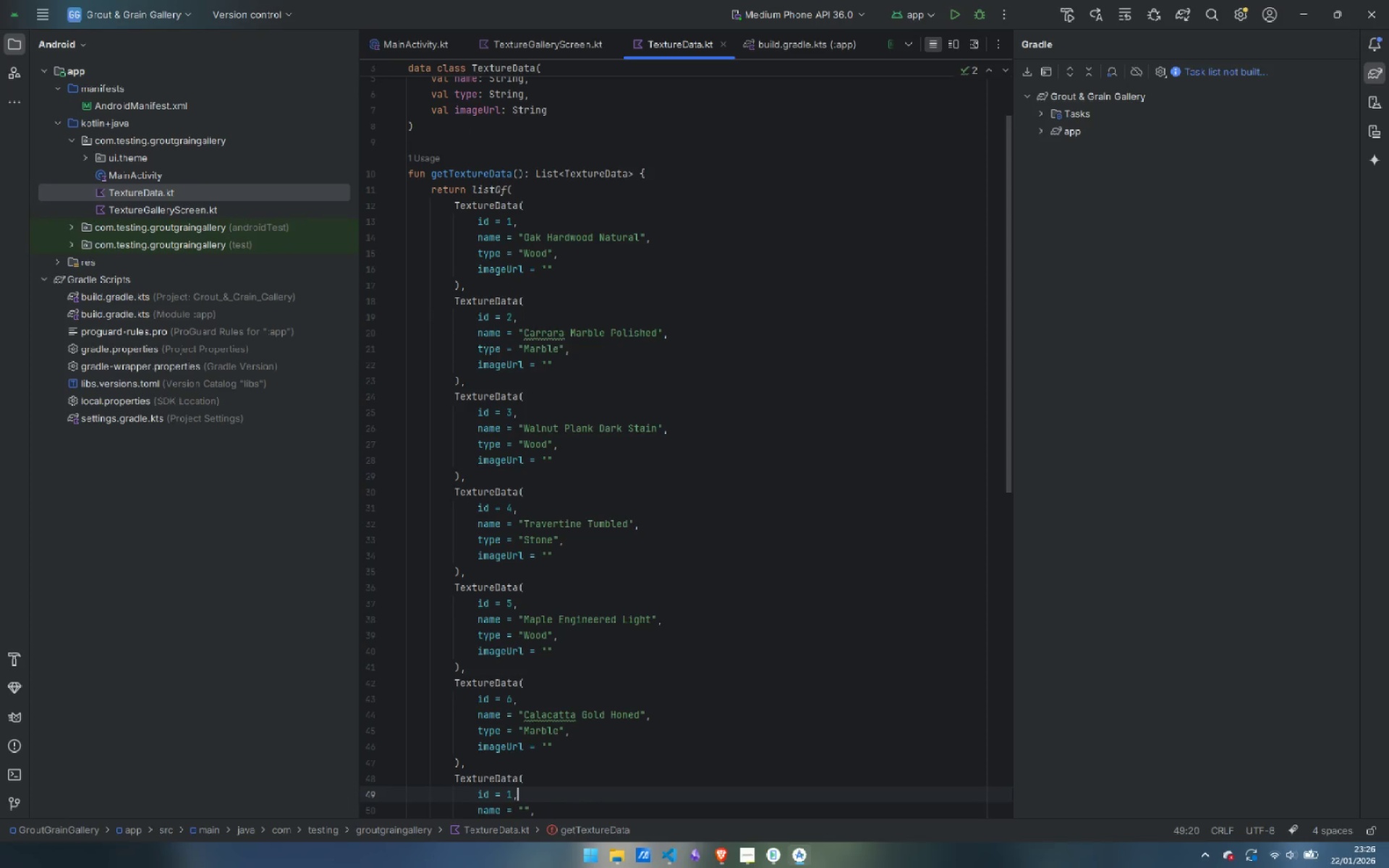 
key(ArrowDown)
 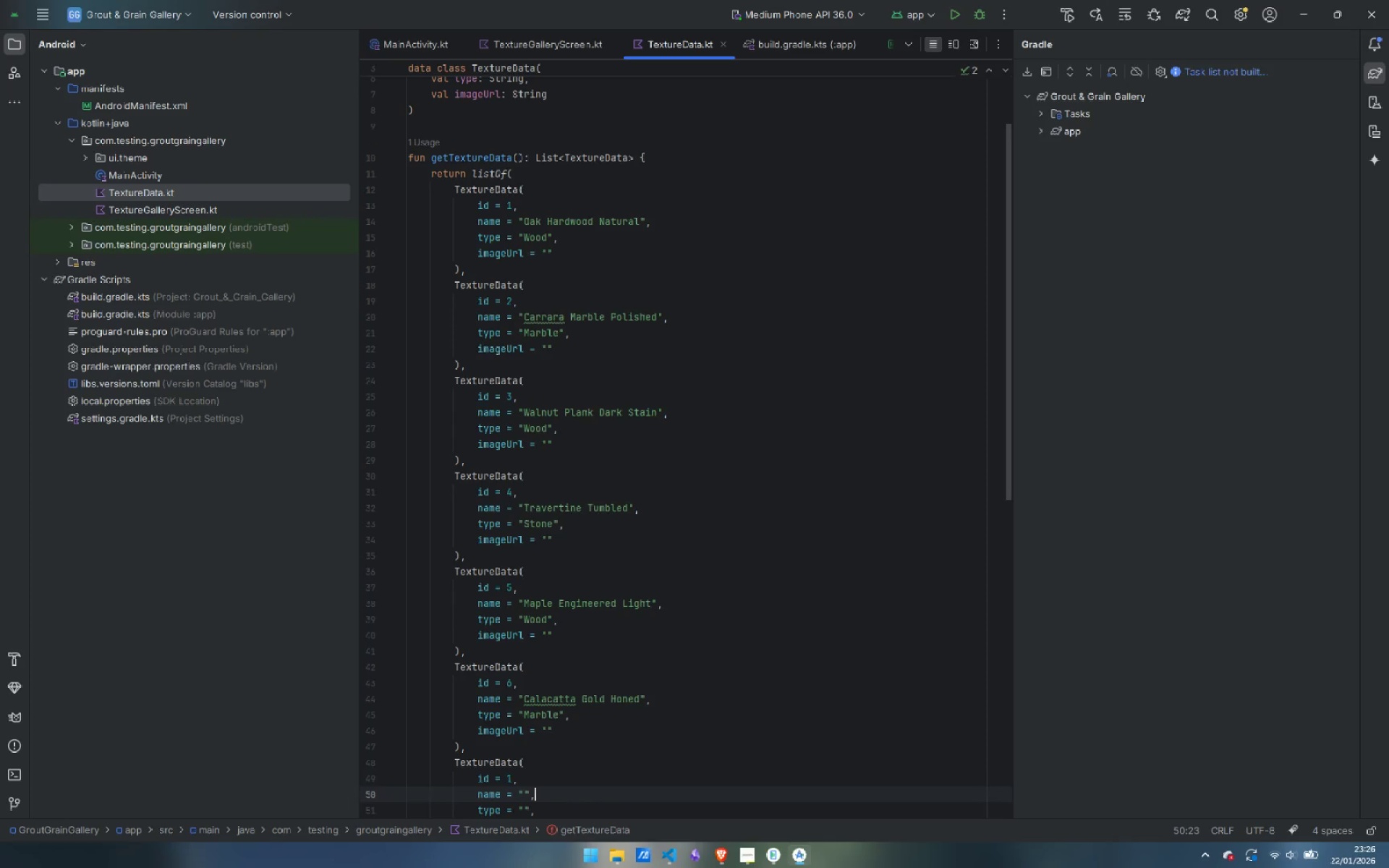 
key(ArrowUp)
 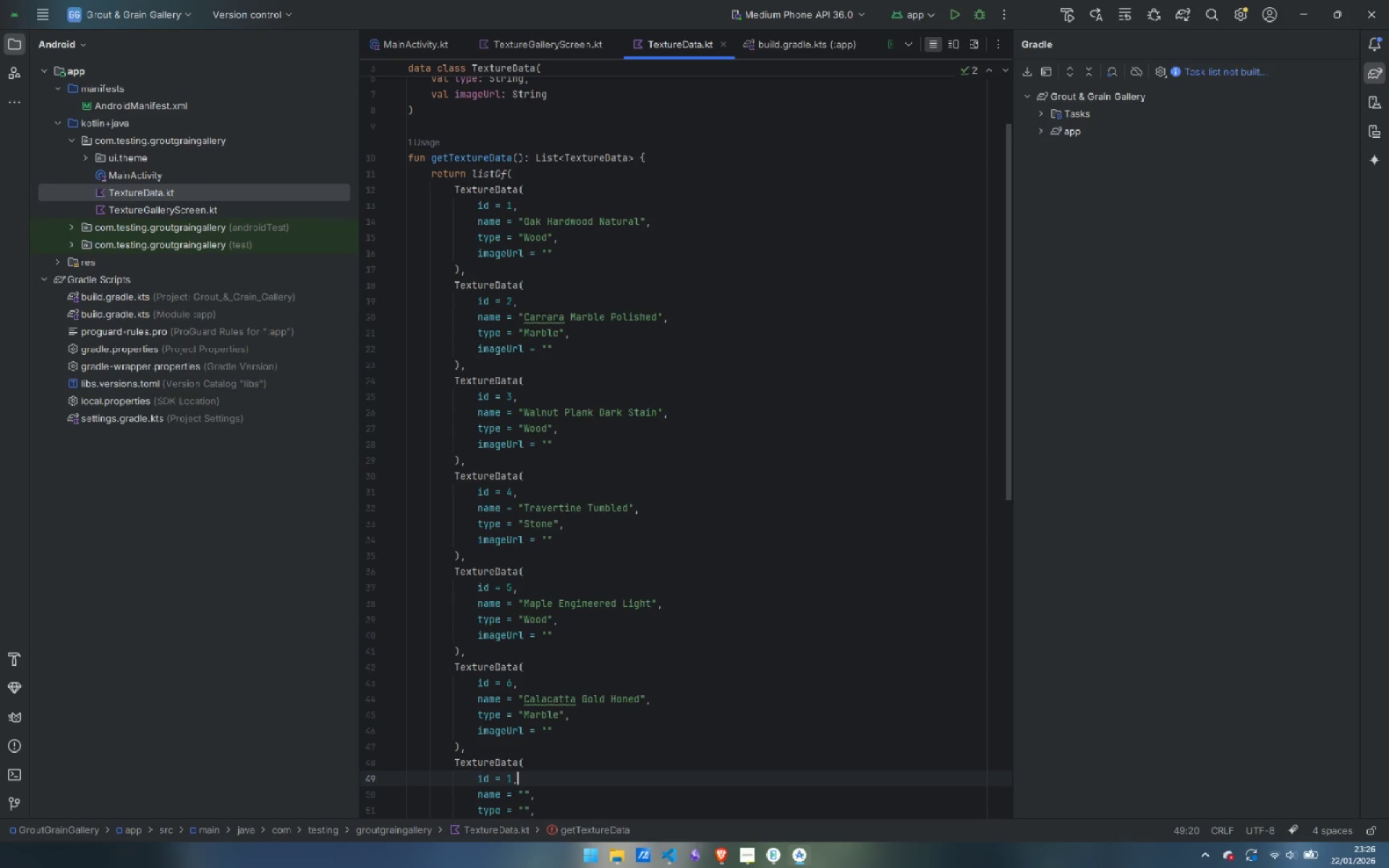 
key(ArrowLeft)
 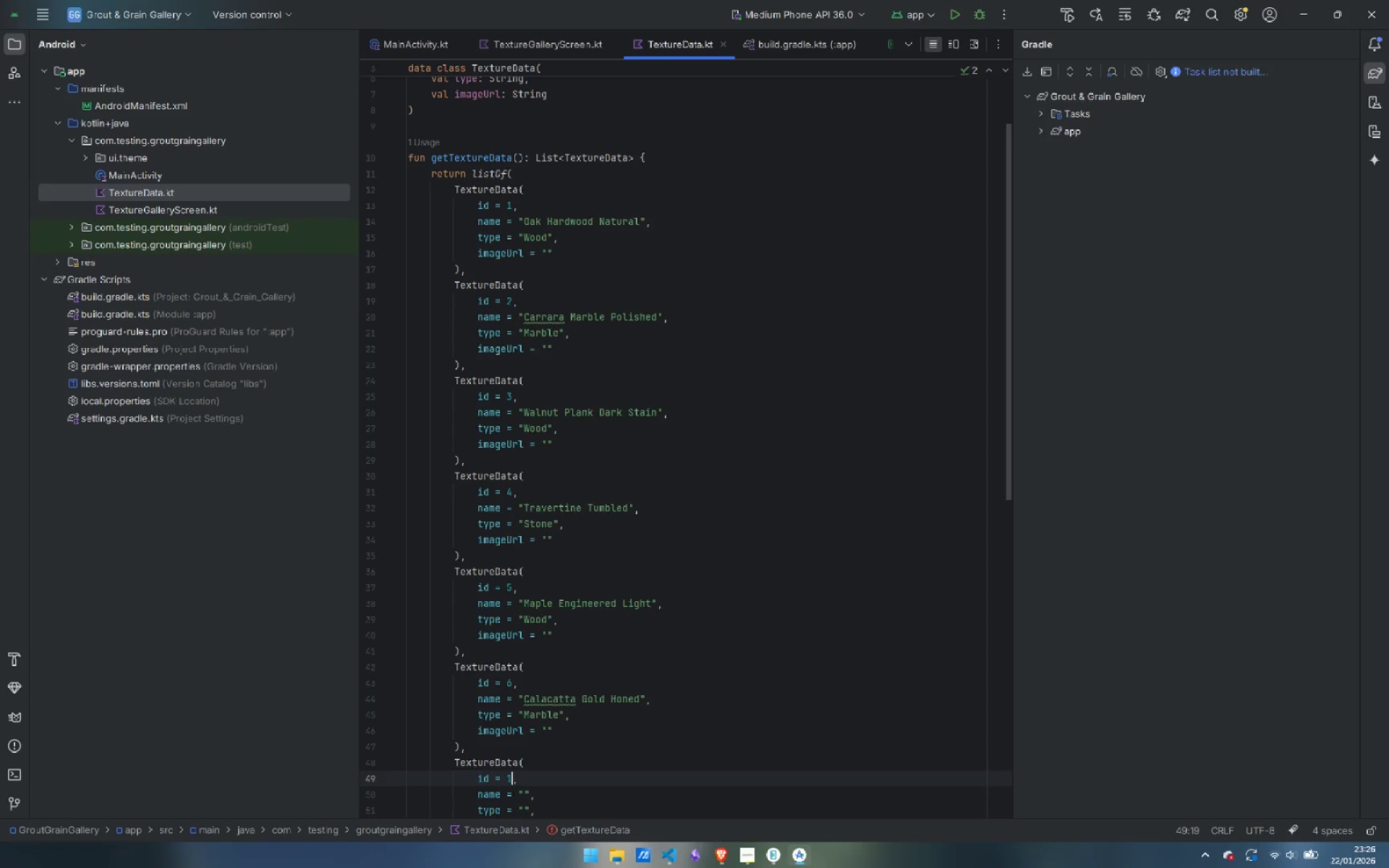 
key(Backspace)
 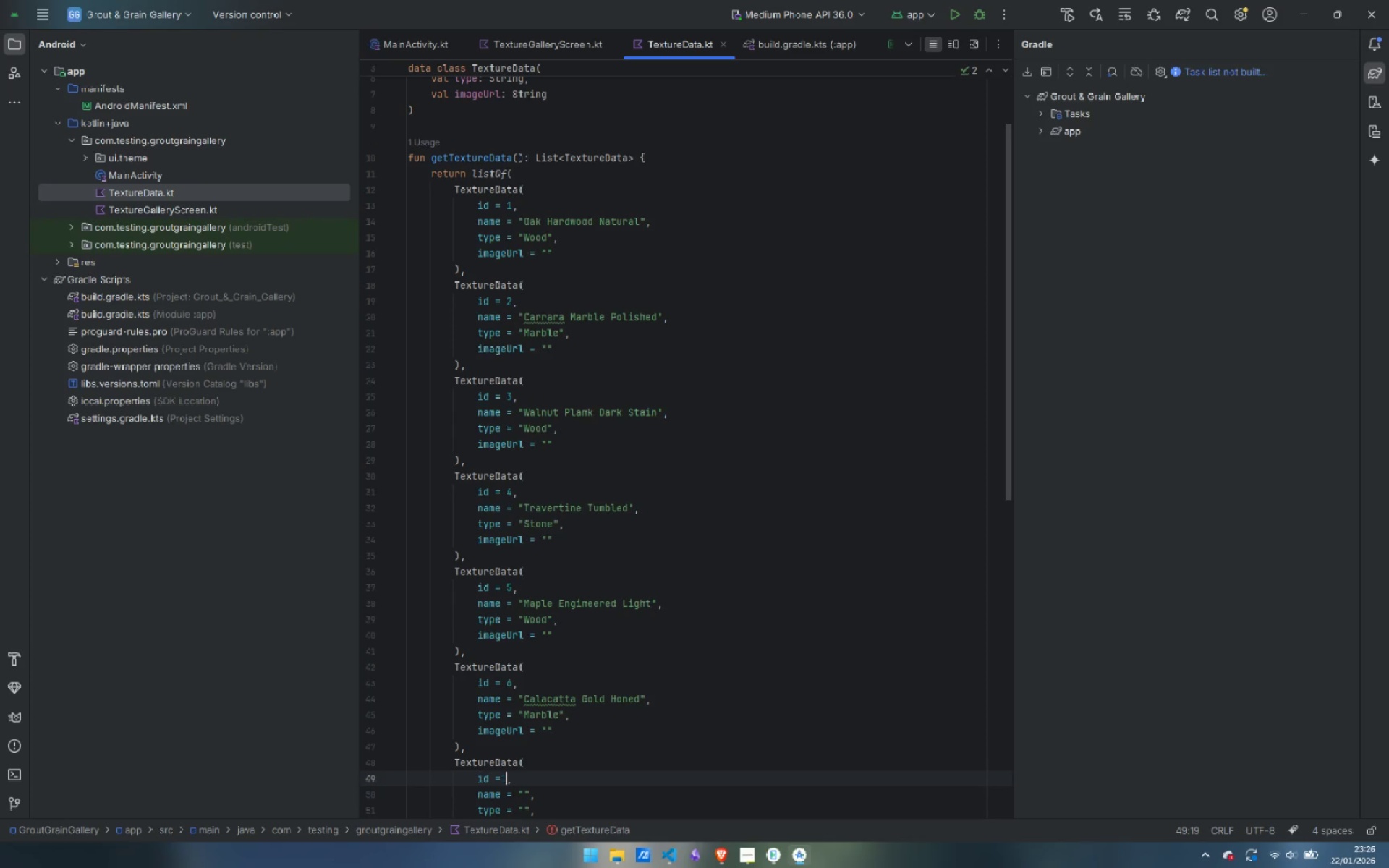 
key(7)
 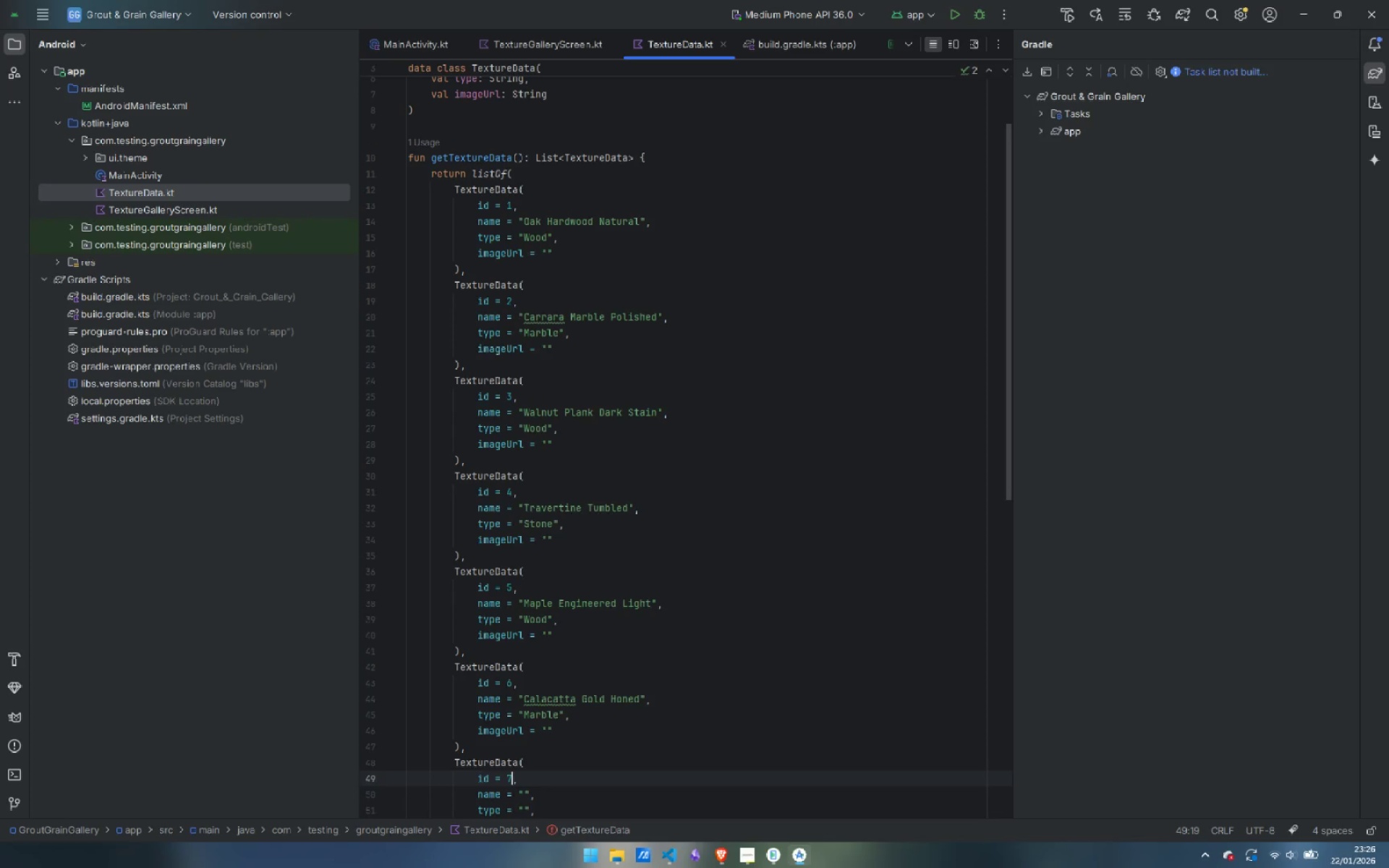 
key(ArrowDown)
 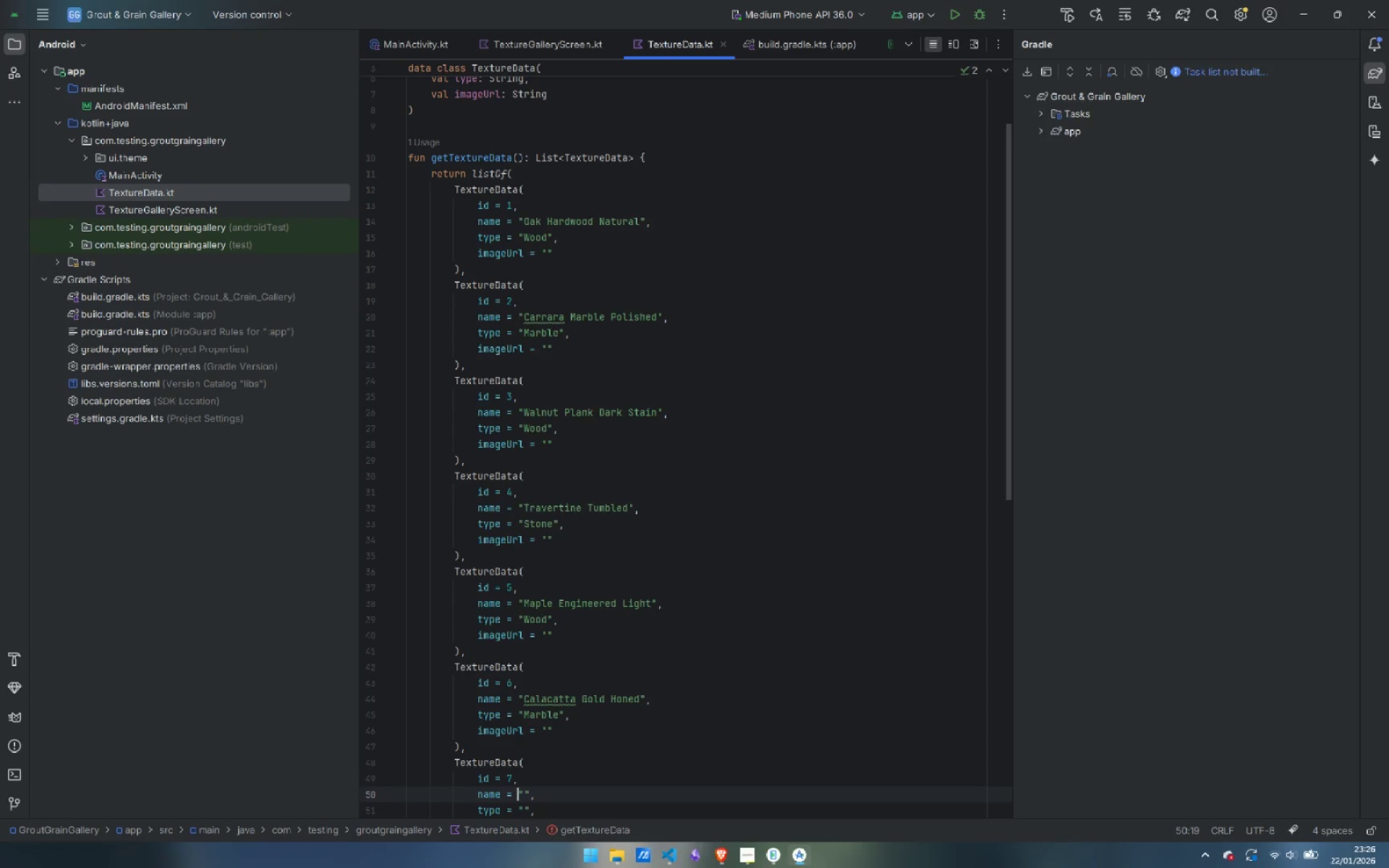 
key(ArrowRight)
 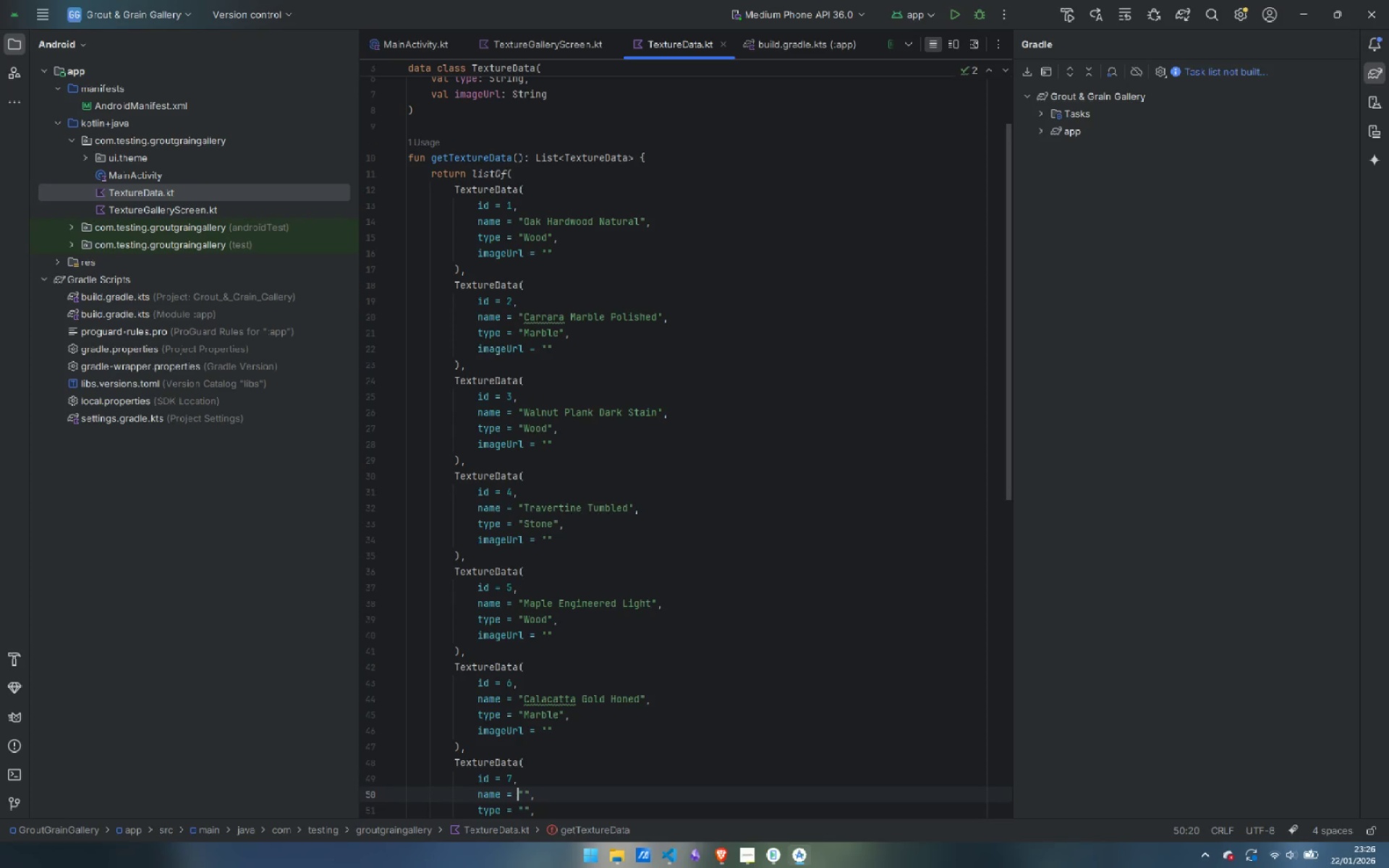 
key(ArrowRight)
 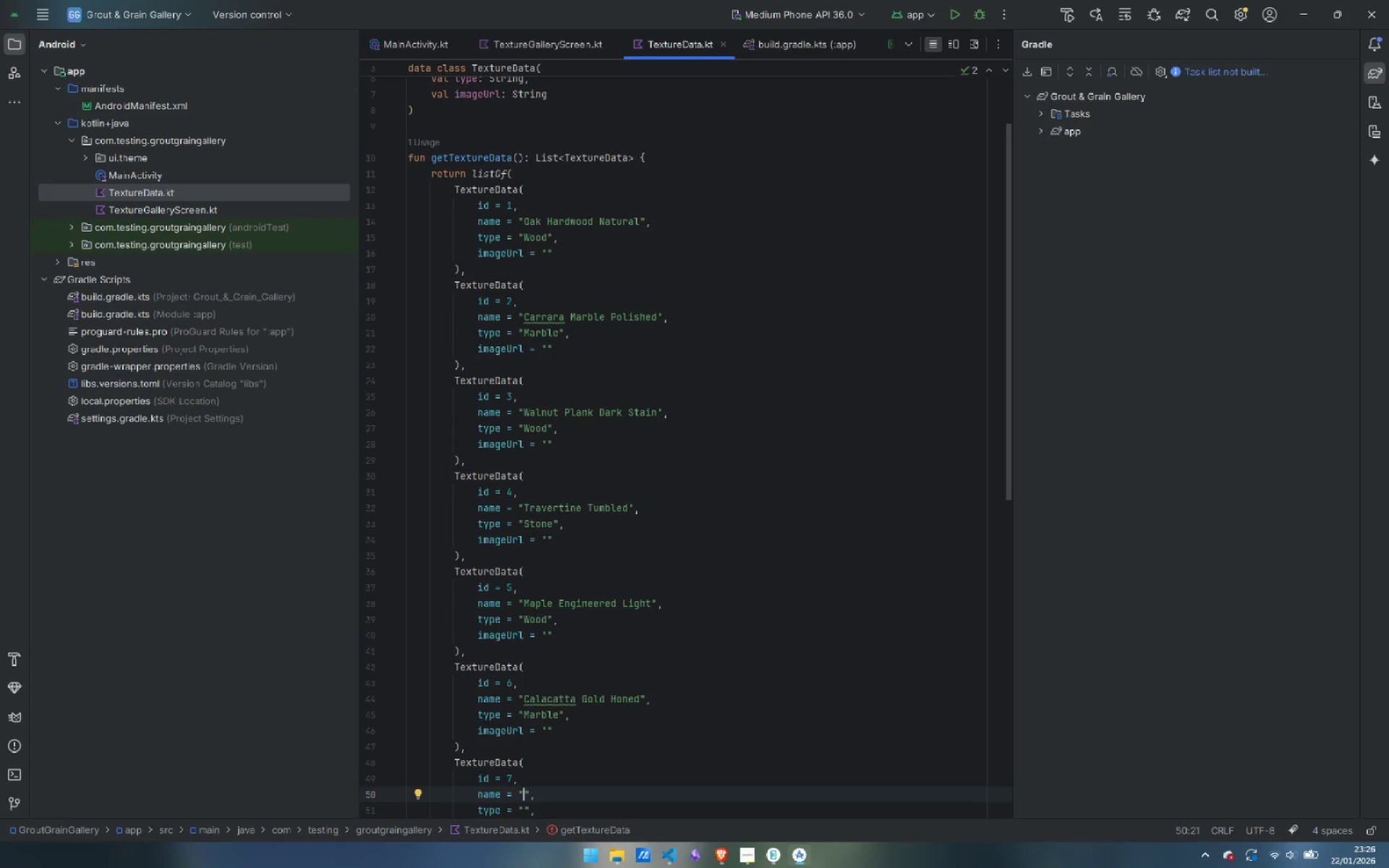 
type(Hickory Solid Rustic)
 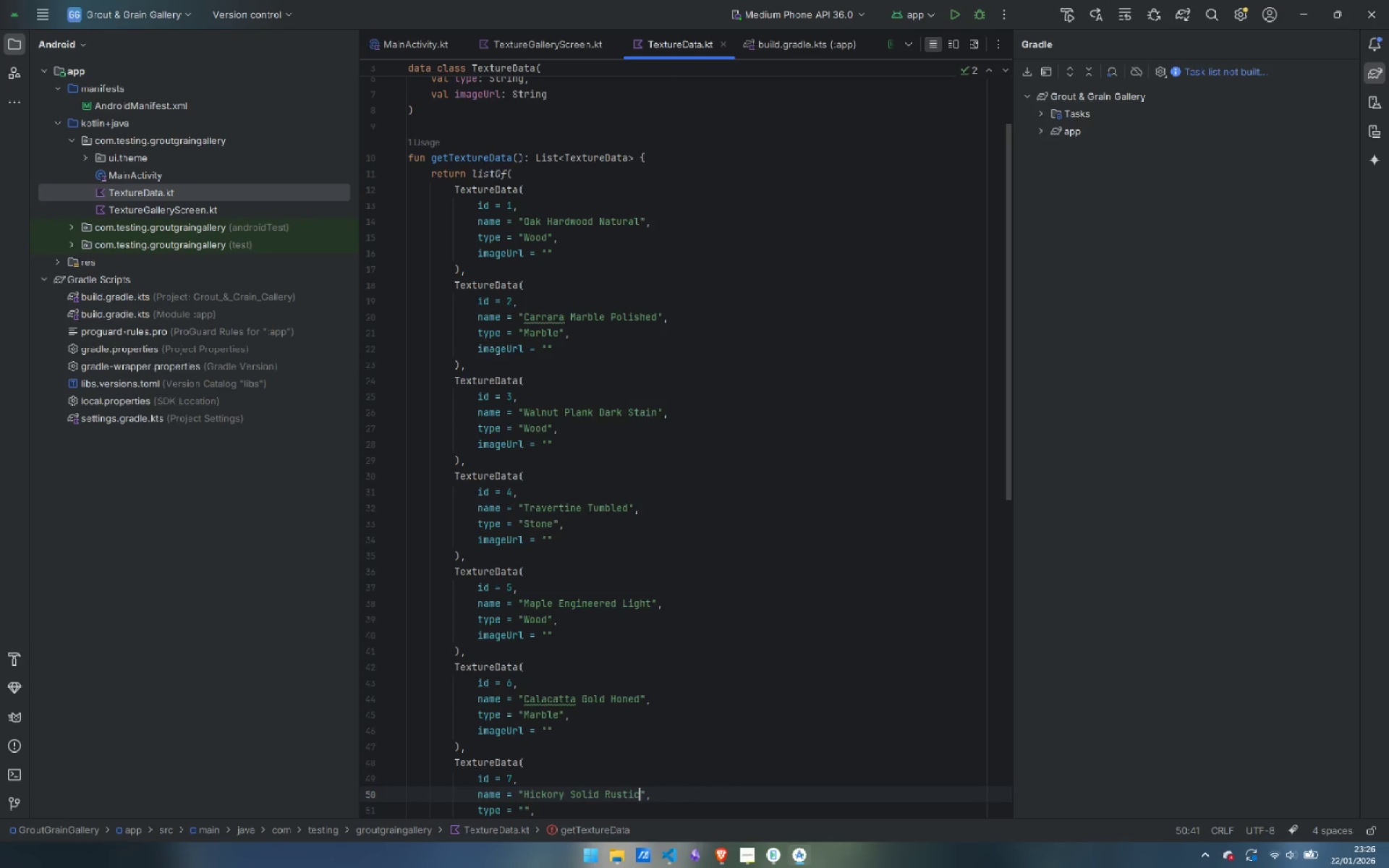 
key(ArrowDown)
 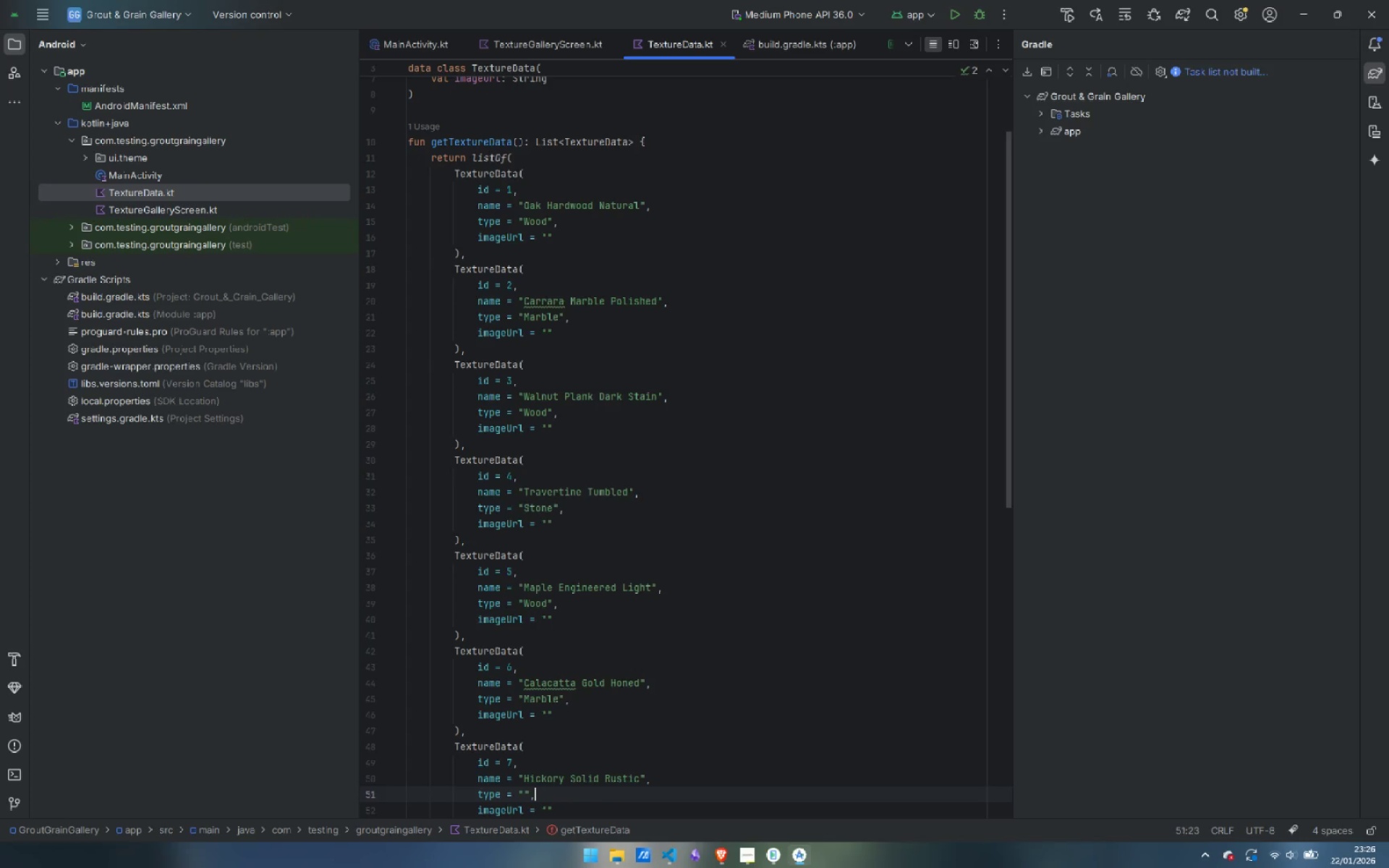 
key(ArrowLeft)
 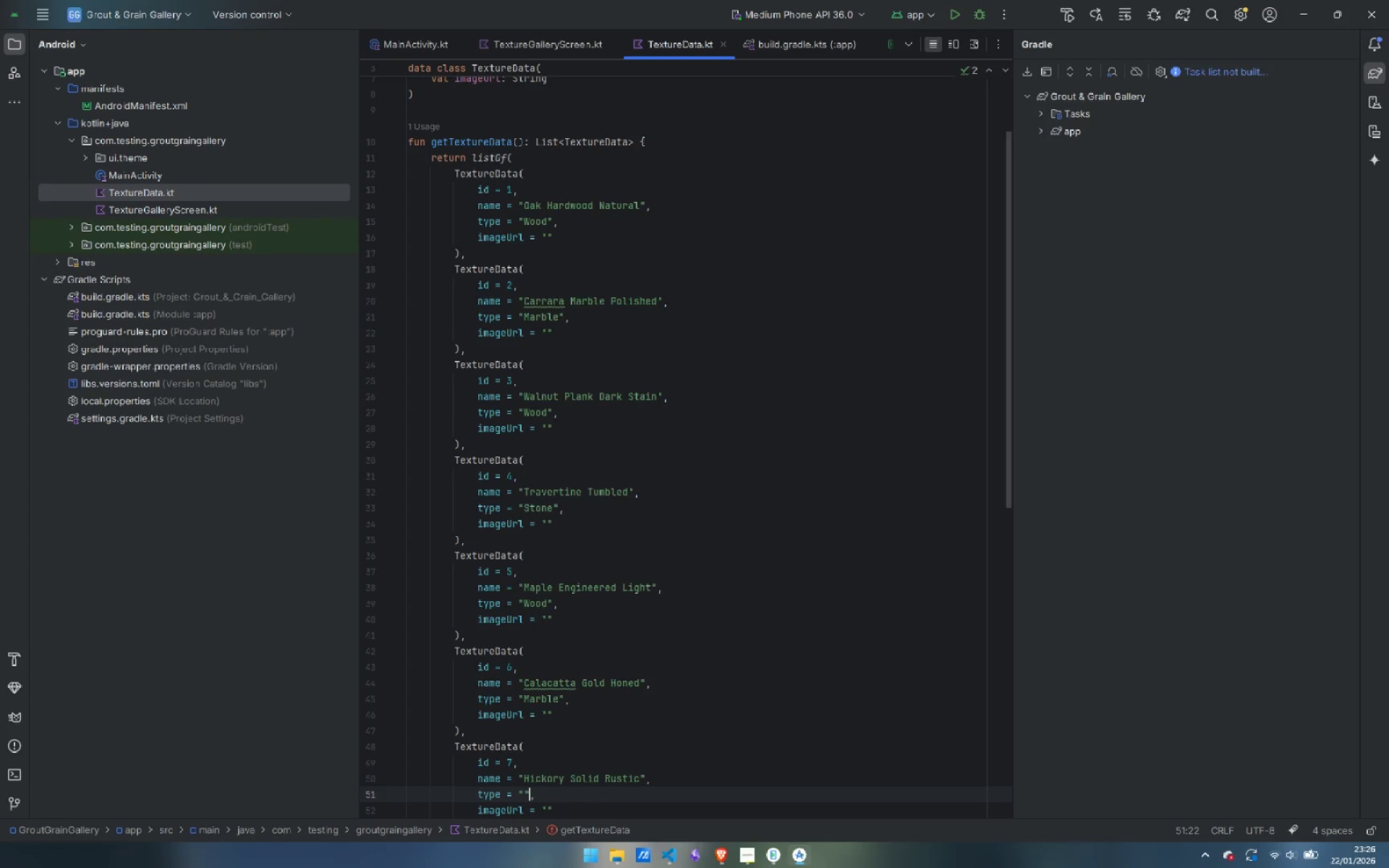 
key(ArrowLeft)
 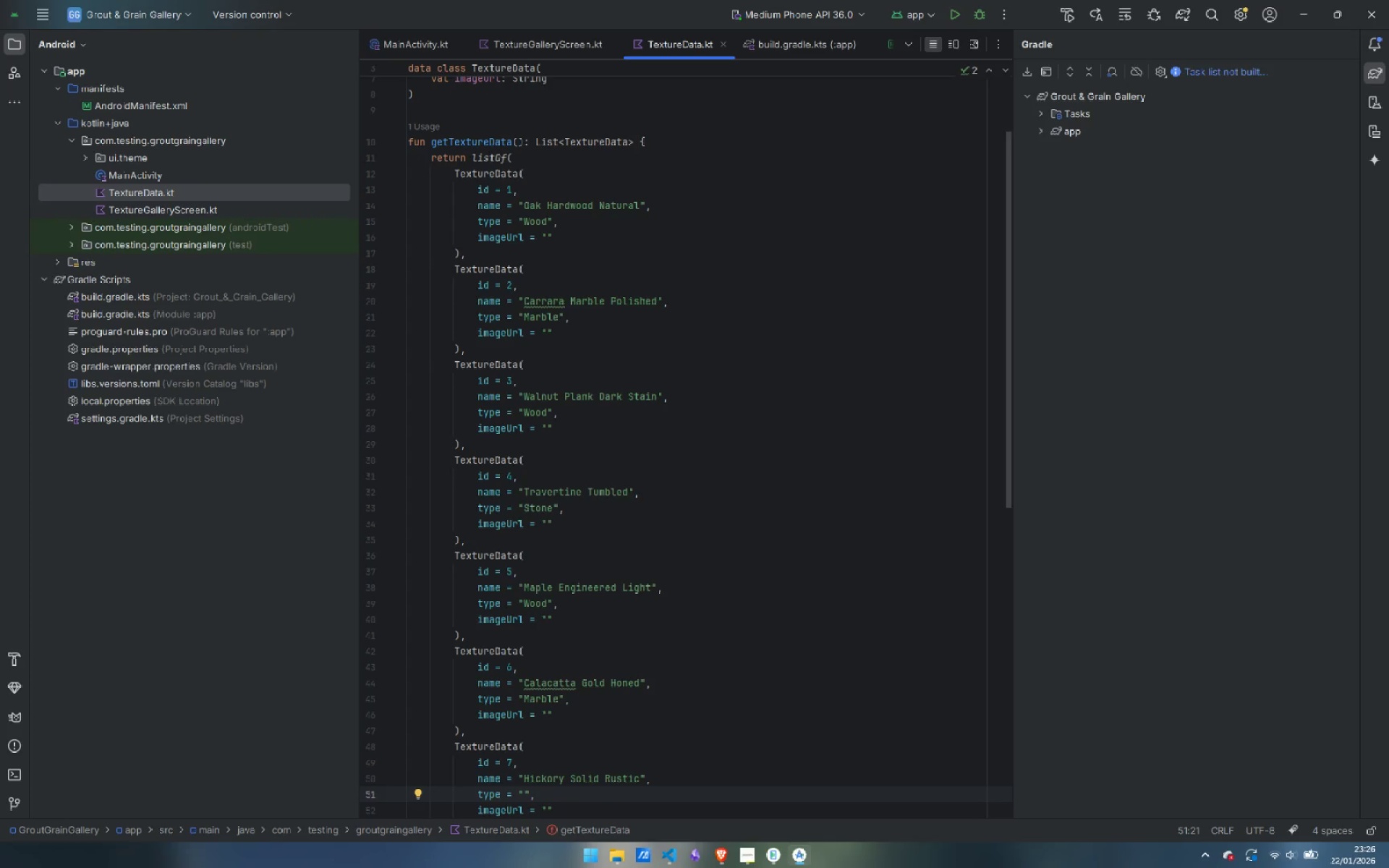 
type(Wood)
 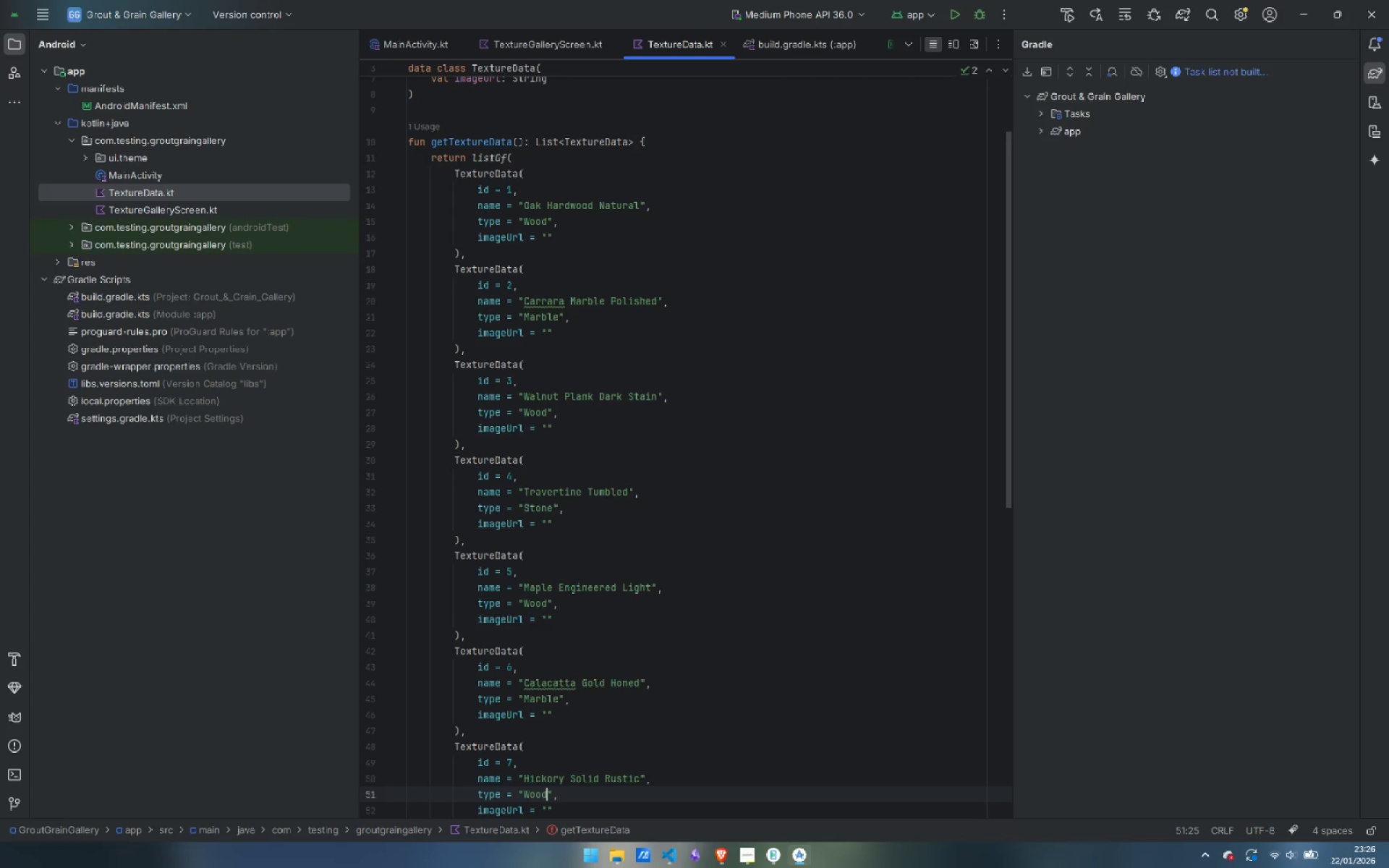 
key(ArrowDown)
 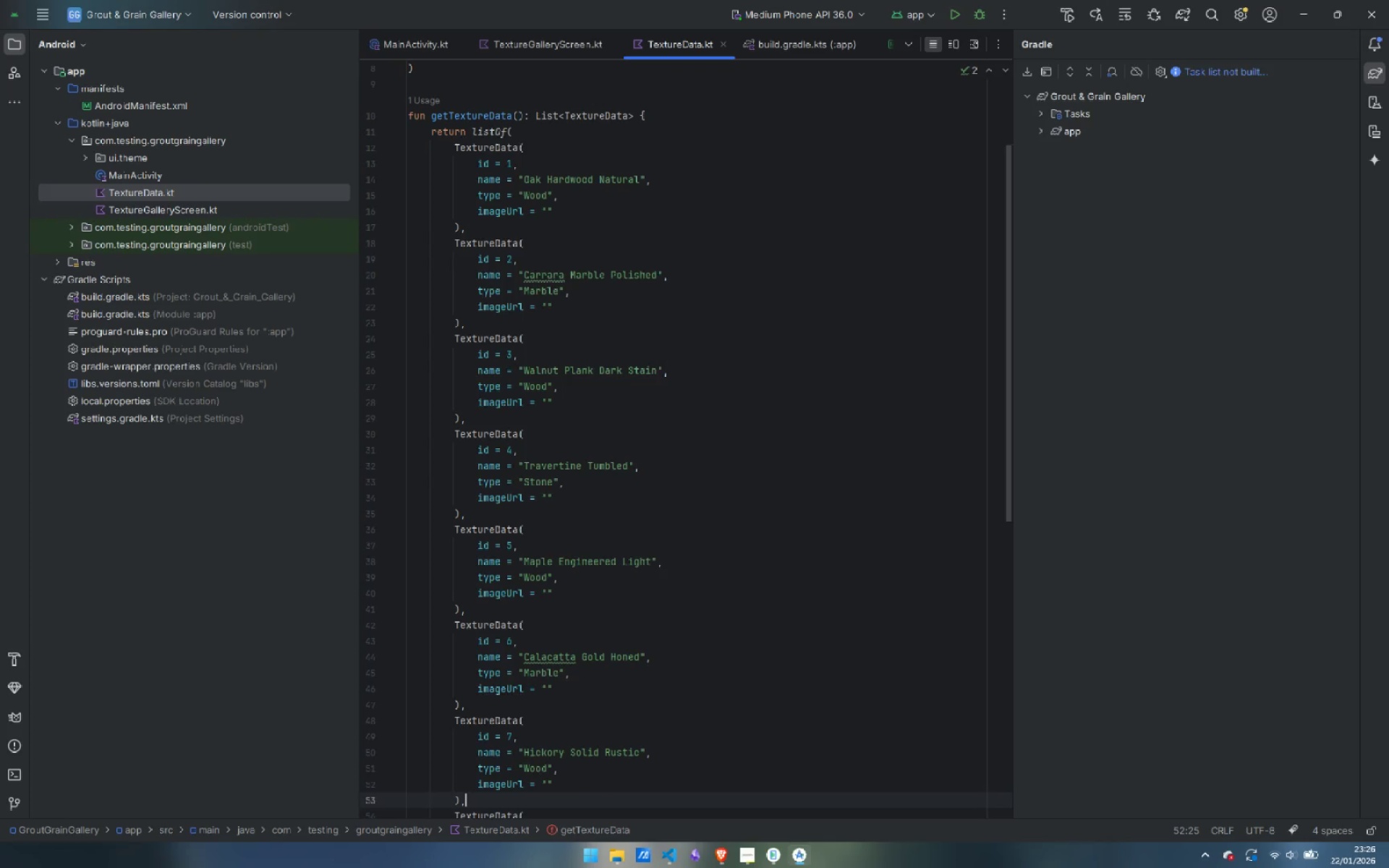 
key(ArrowDown)
 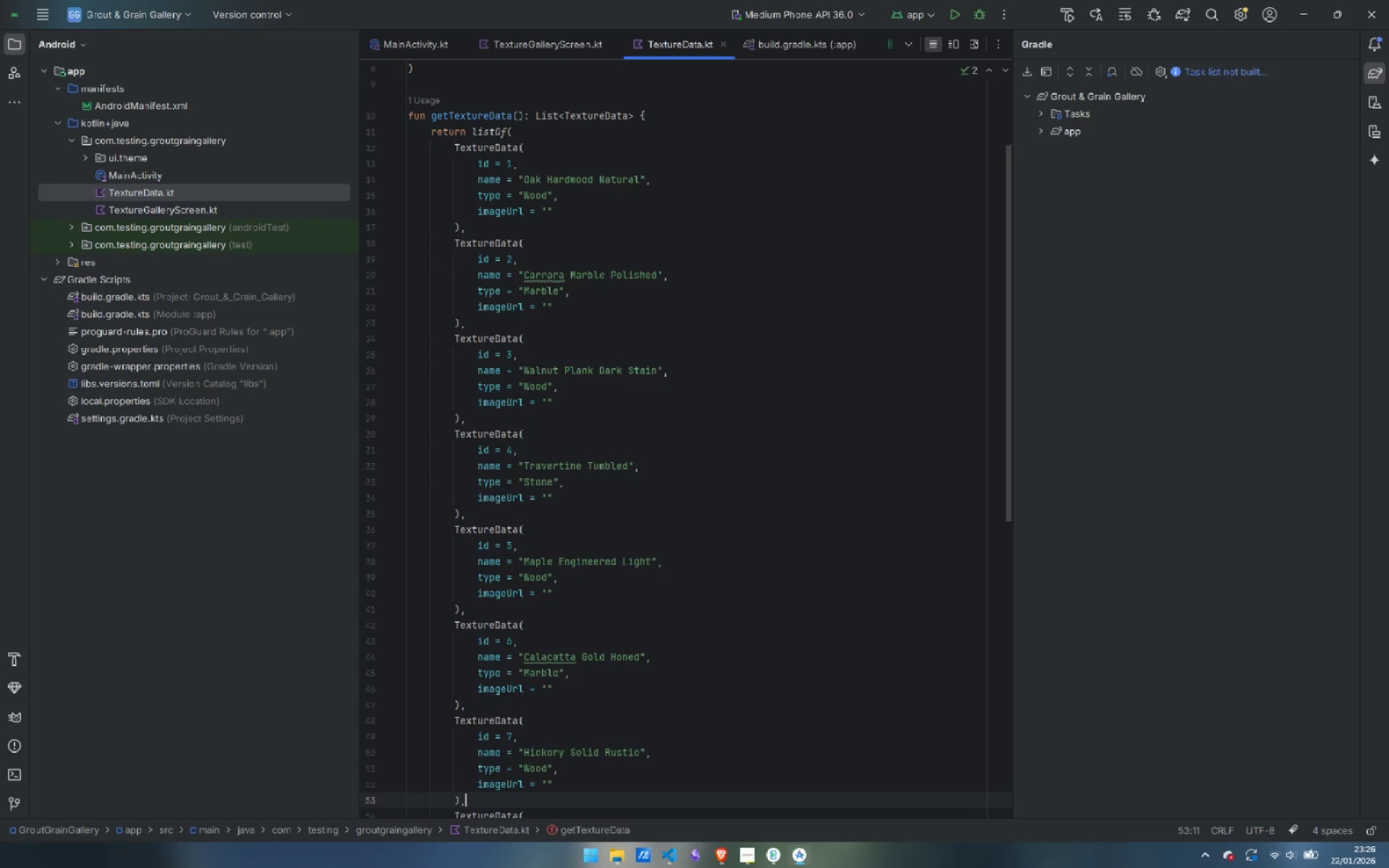 
key(ArrowDown)
 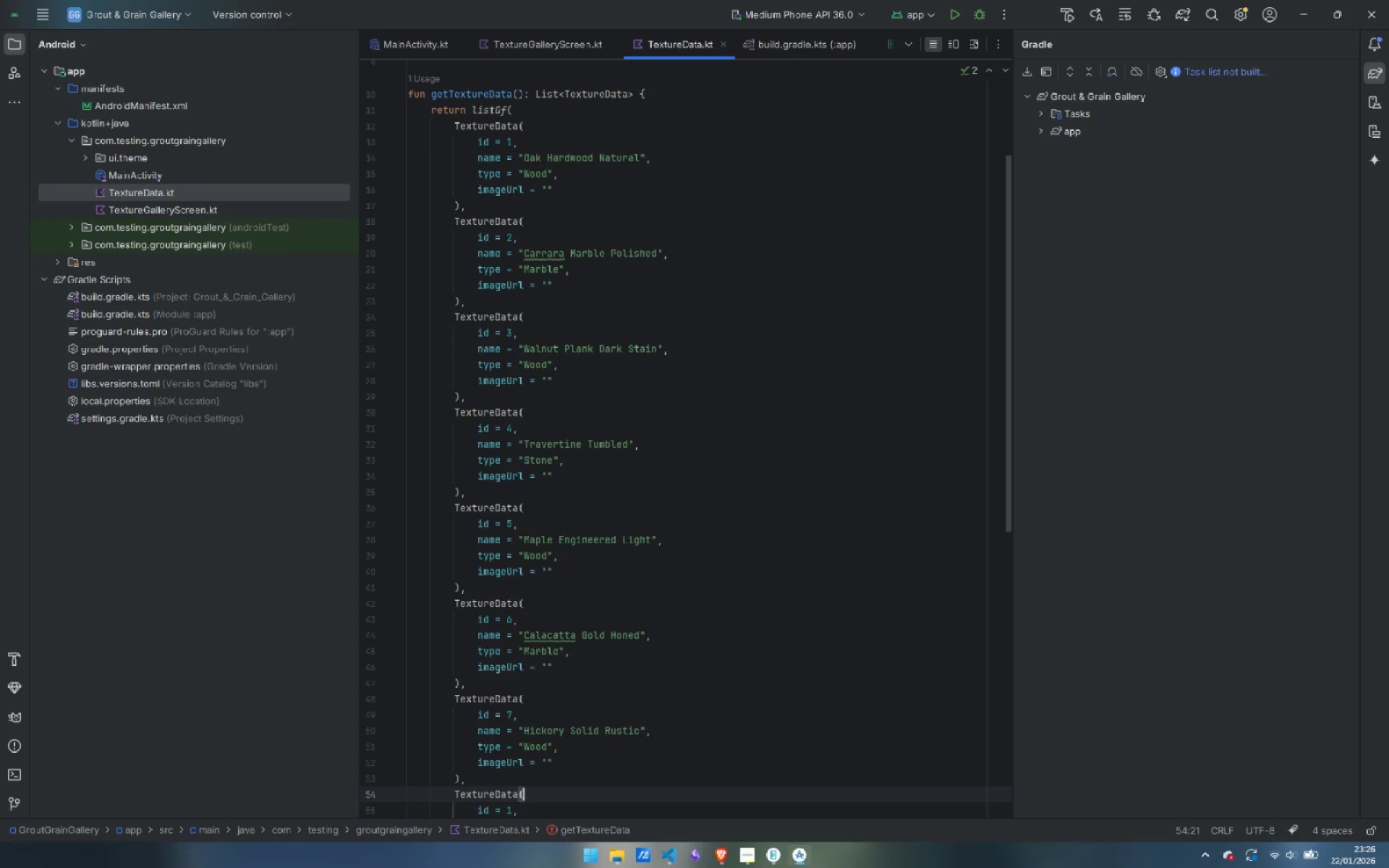 
key(ArrowDown)
 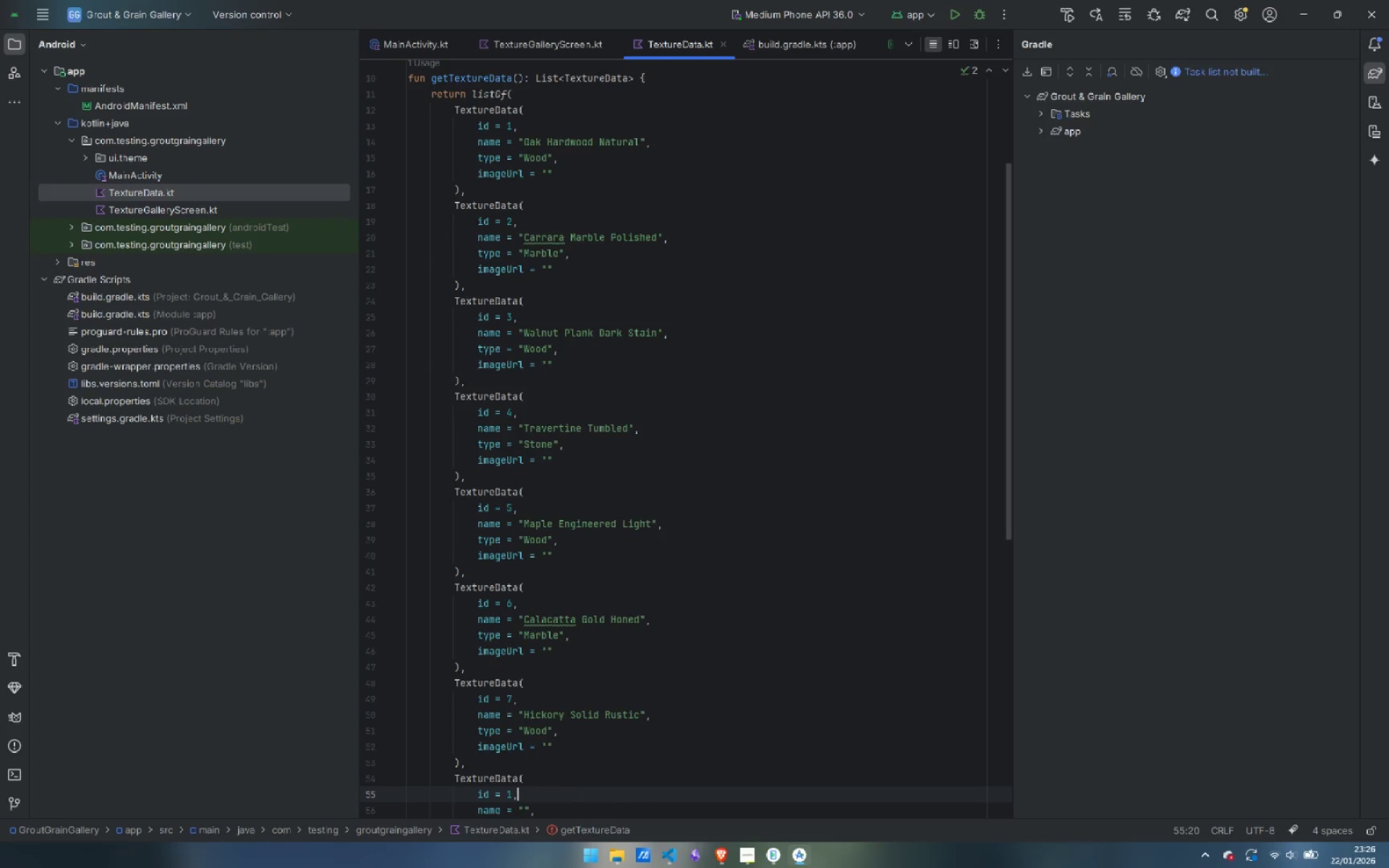 
key(ArrowLeft)
 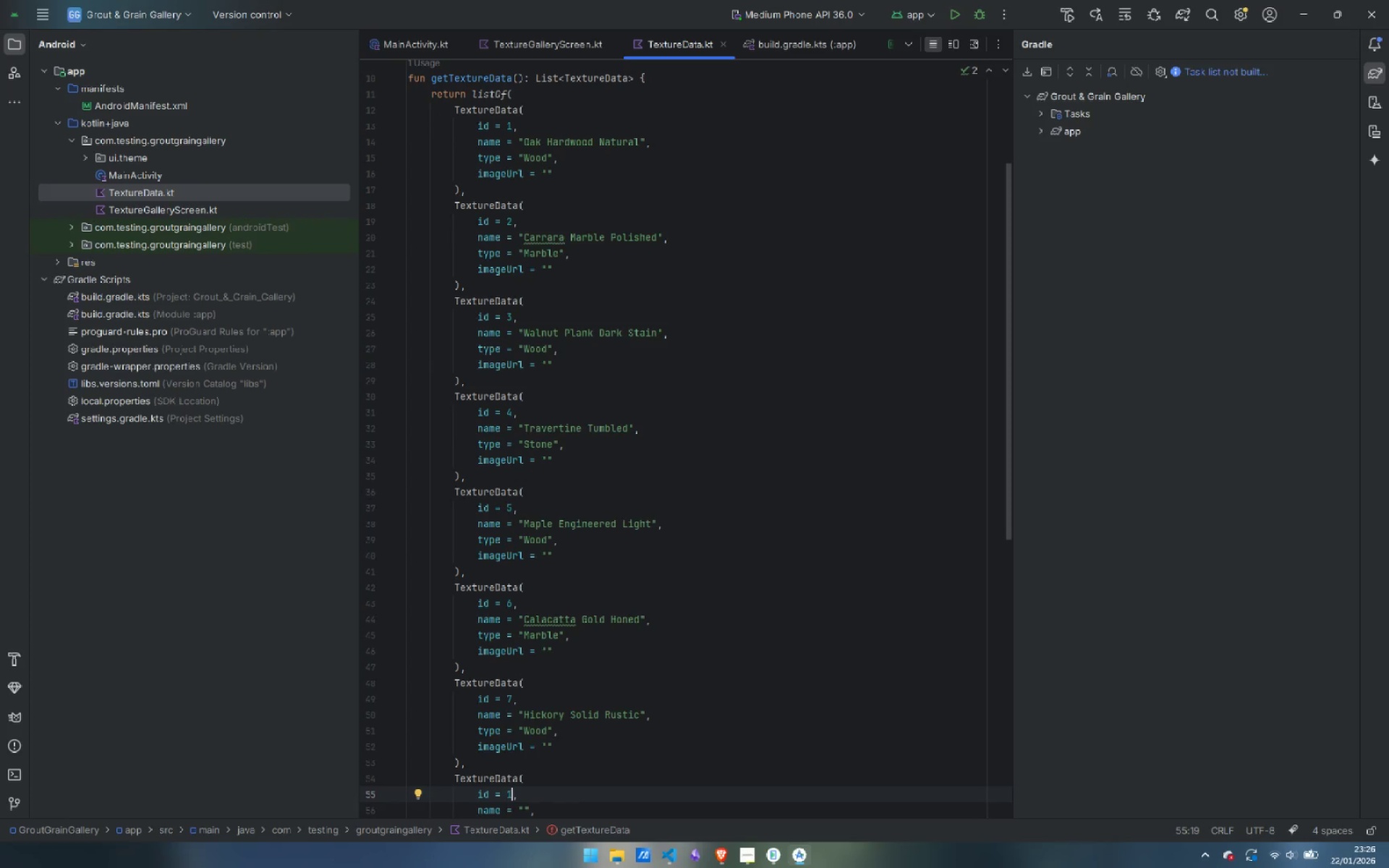 
key(Backspace)
 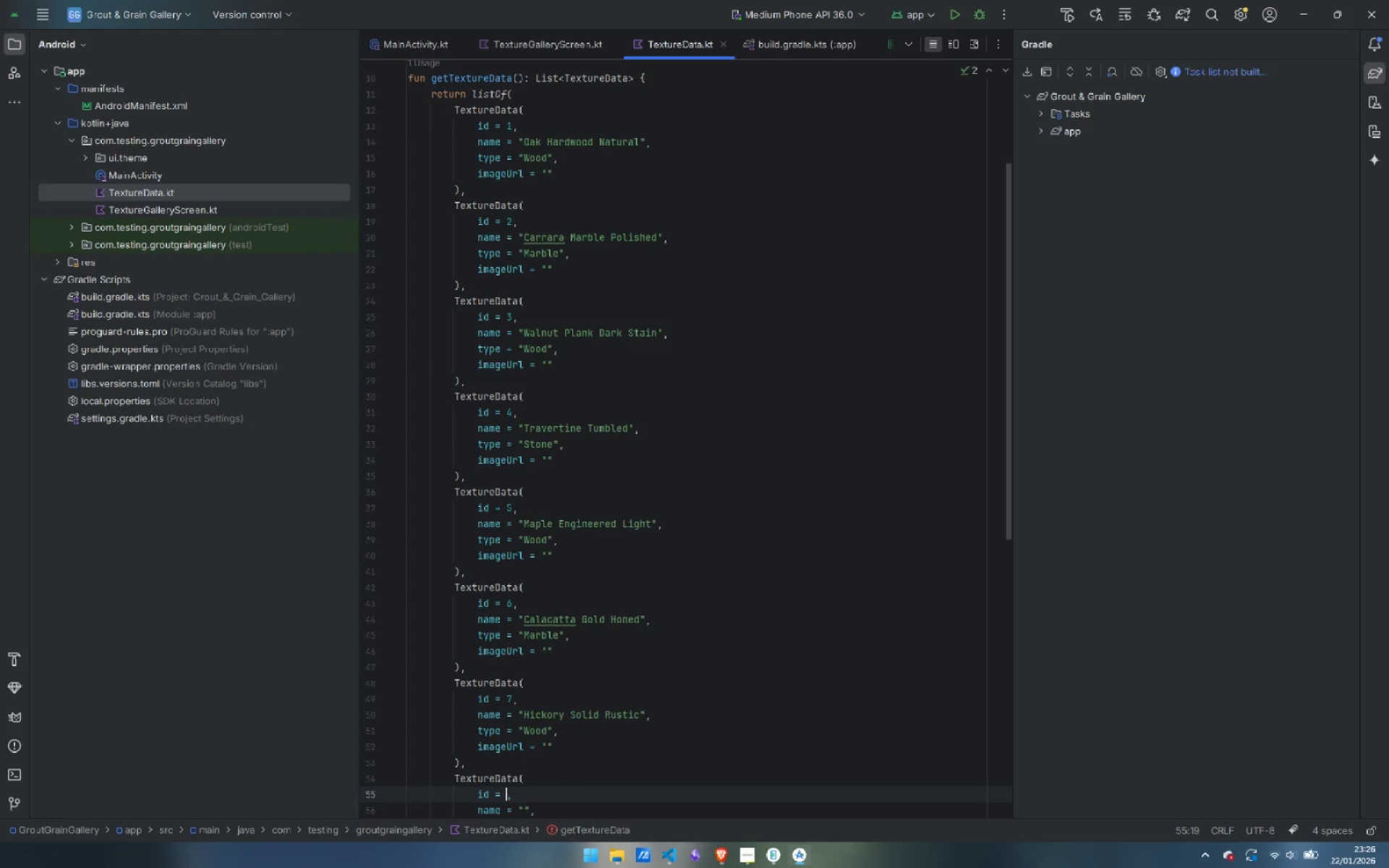 
key(8)
 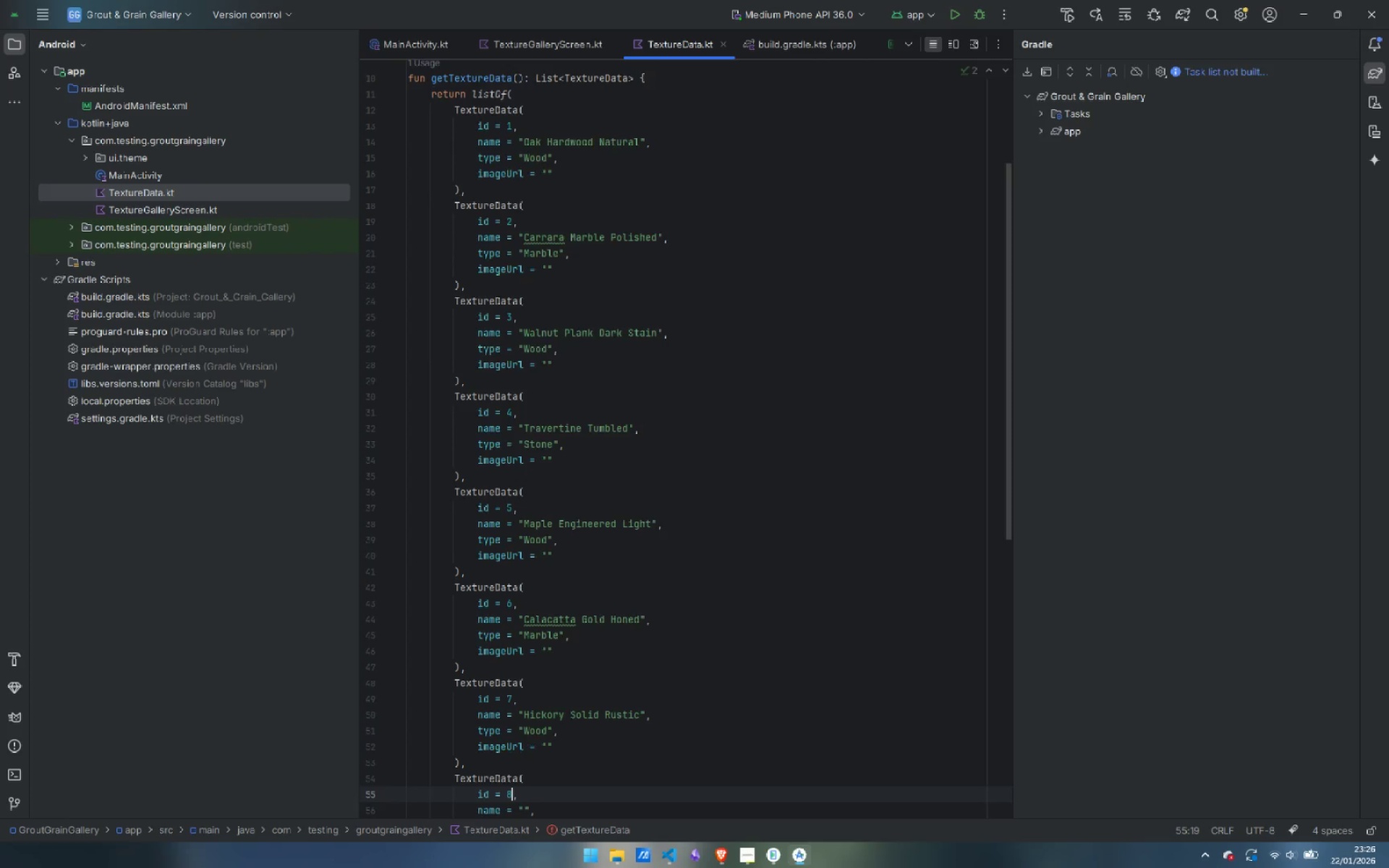 
key(ArrowDown)
 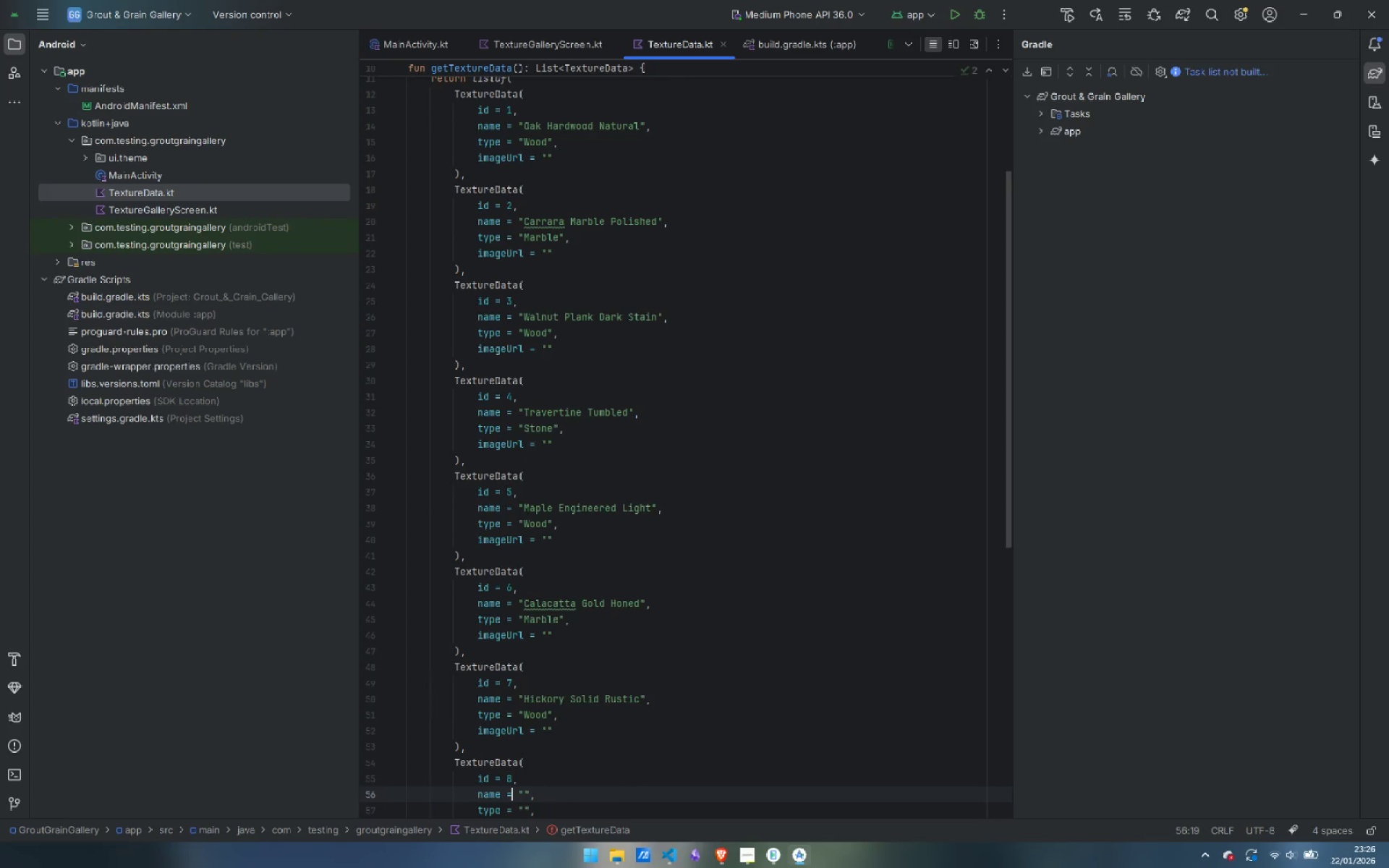 
key(ArrowDown)
 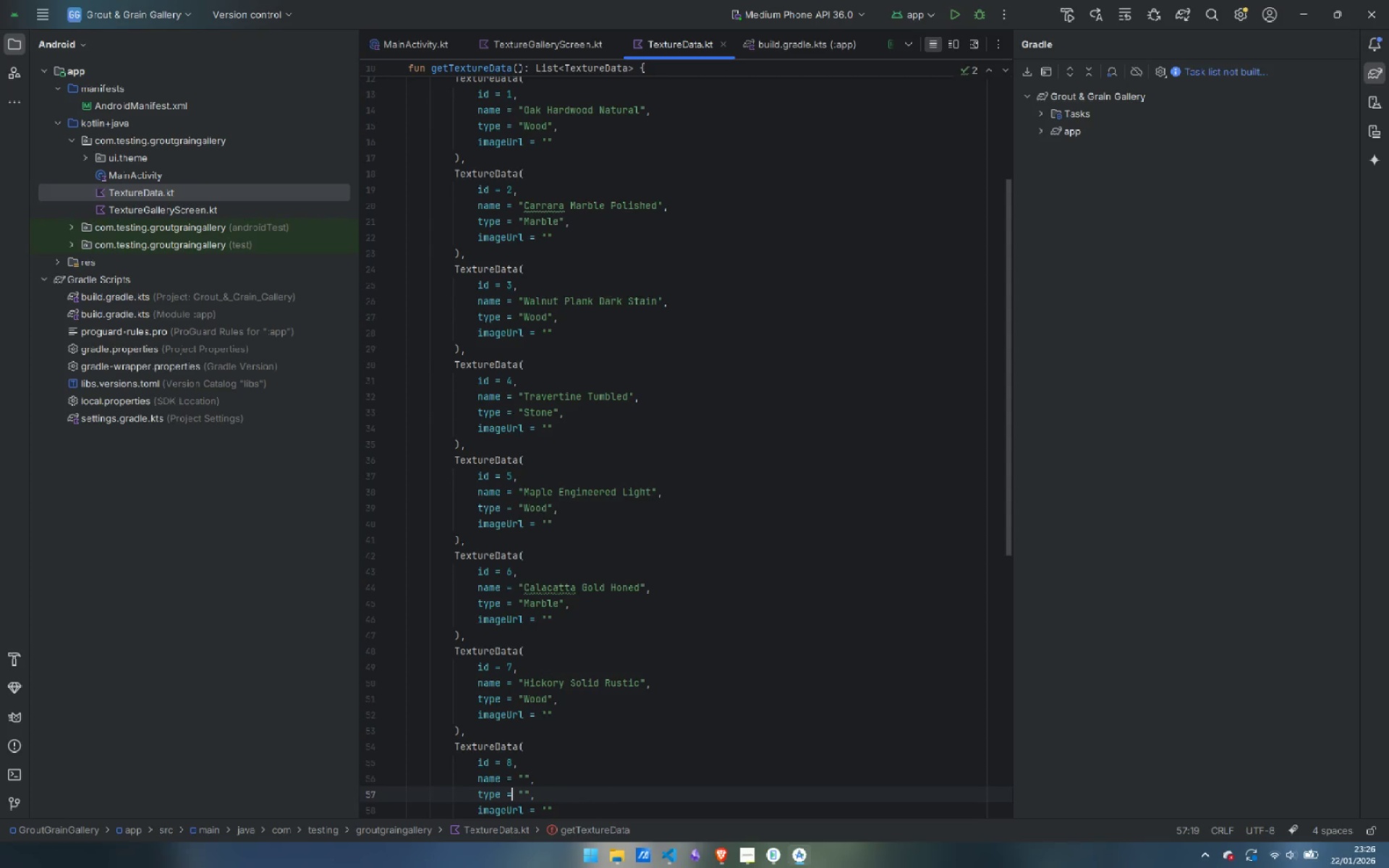 
key(ArrowUp)
 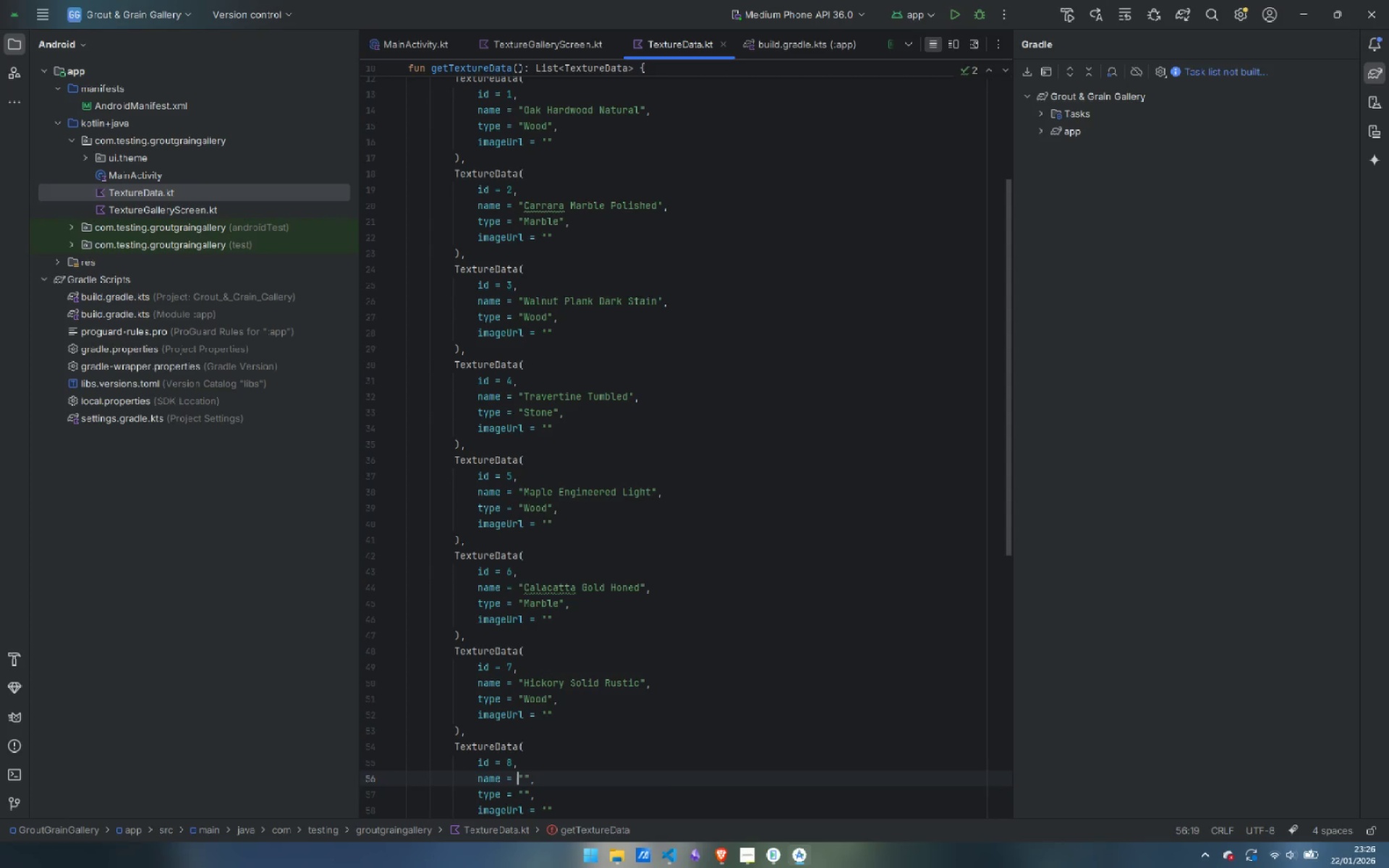 
key(ArrowRight)
 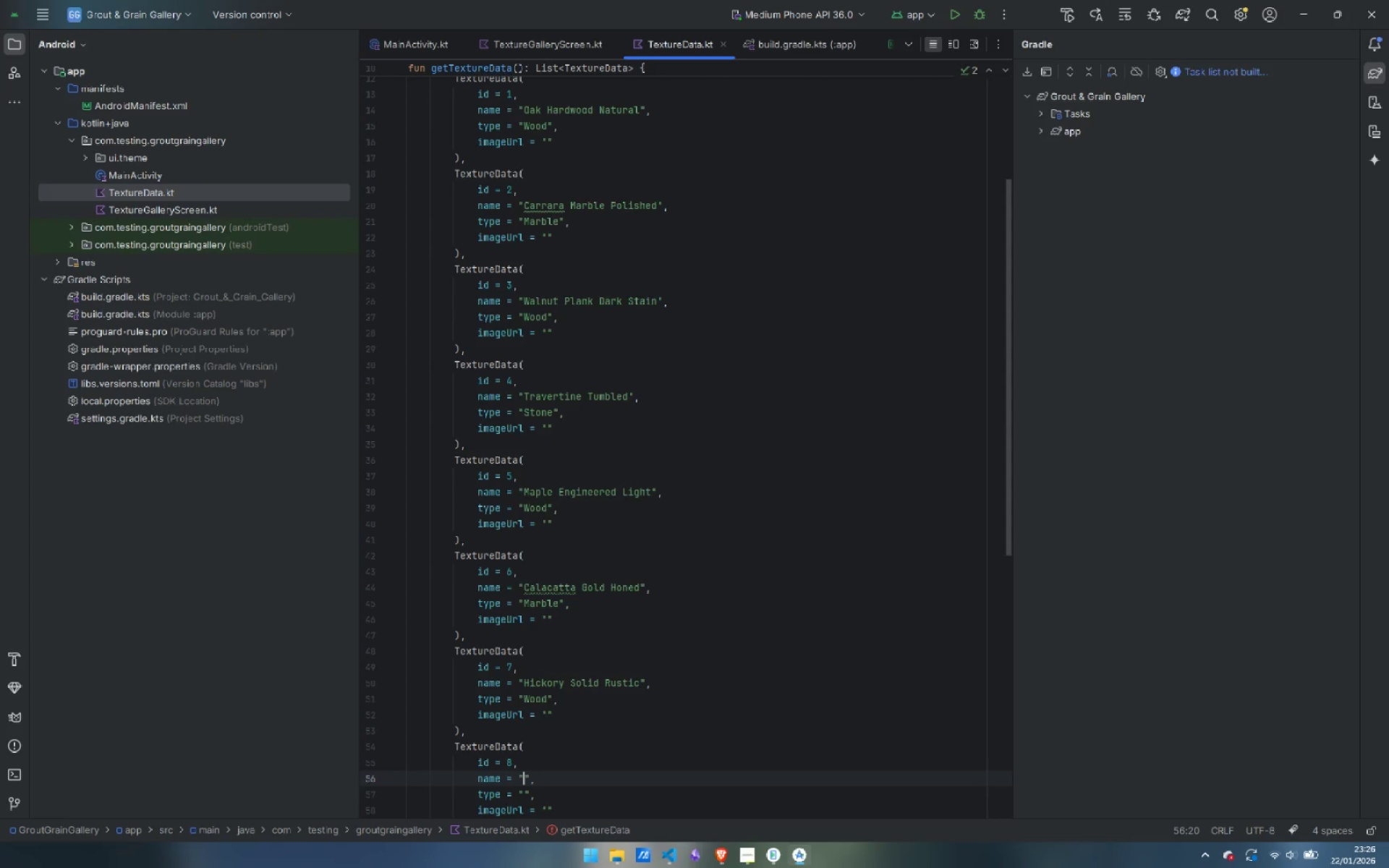 
key(ArrowRight)
 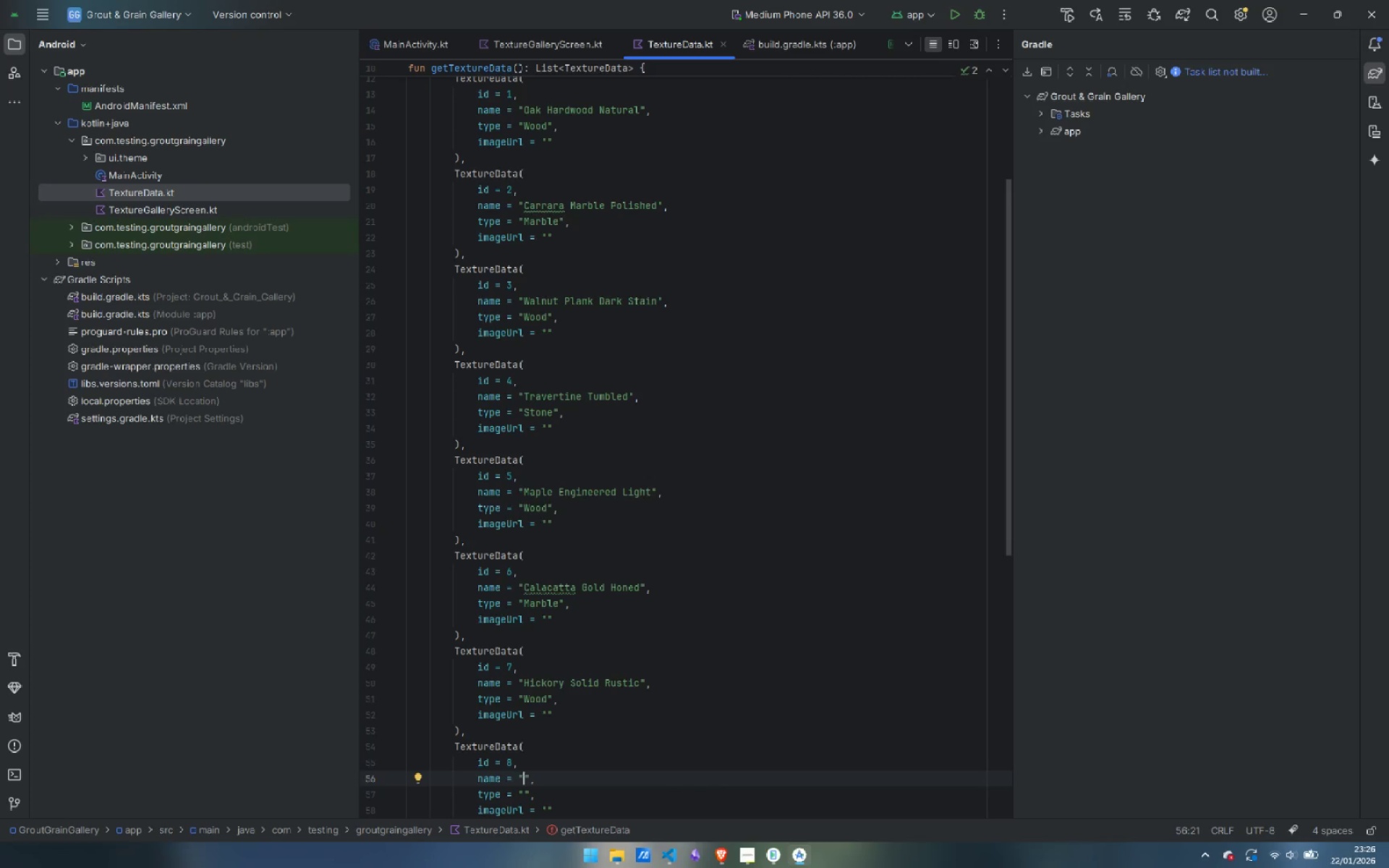 
type(Slate GrayTex)
key(Backspace)
key(Backspace)
key(Backspace)
type( Textured)
 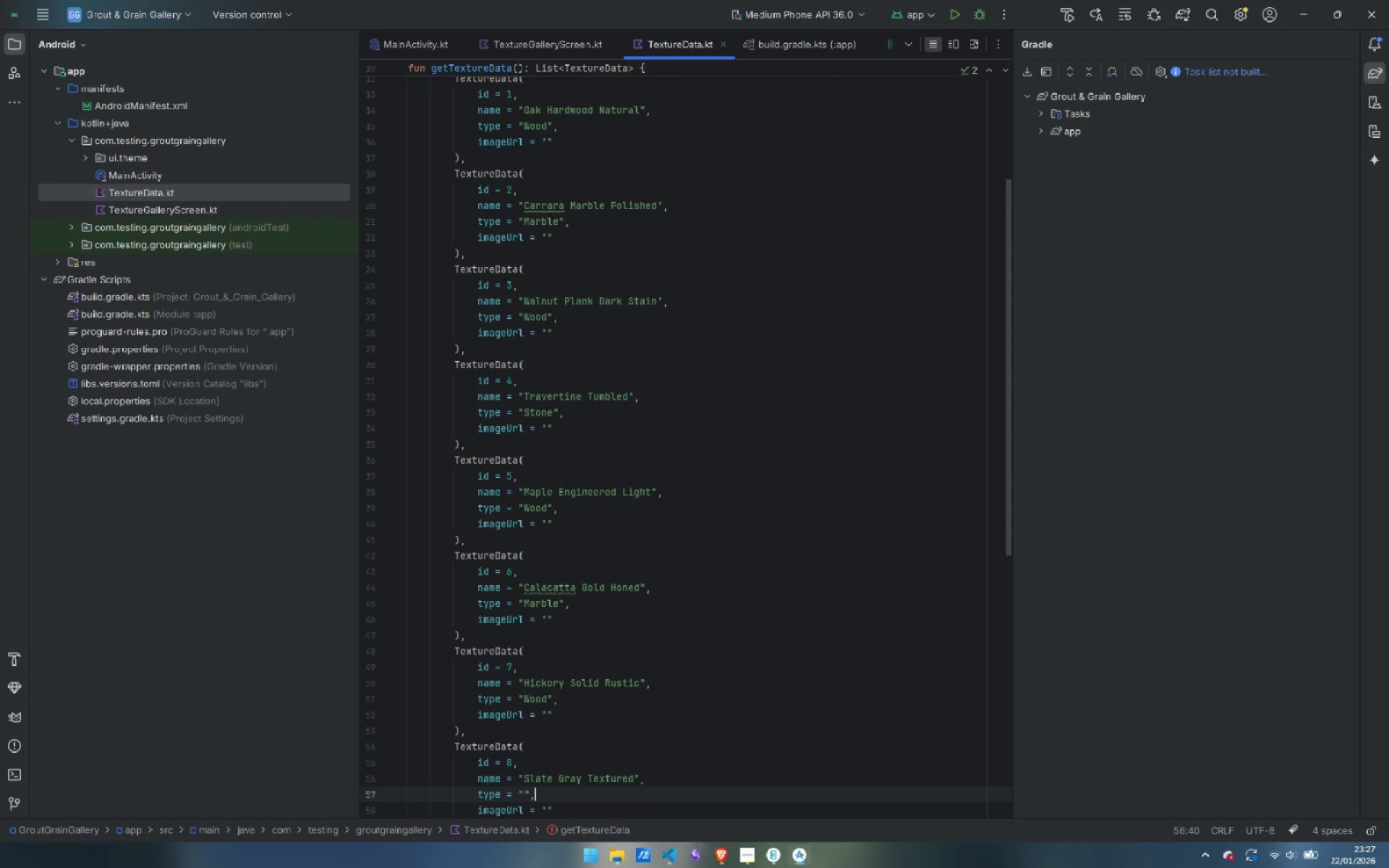 
 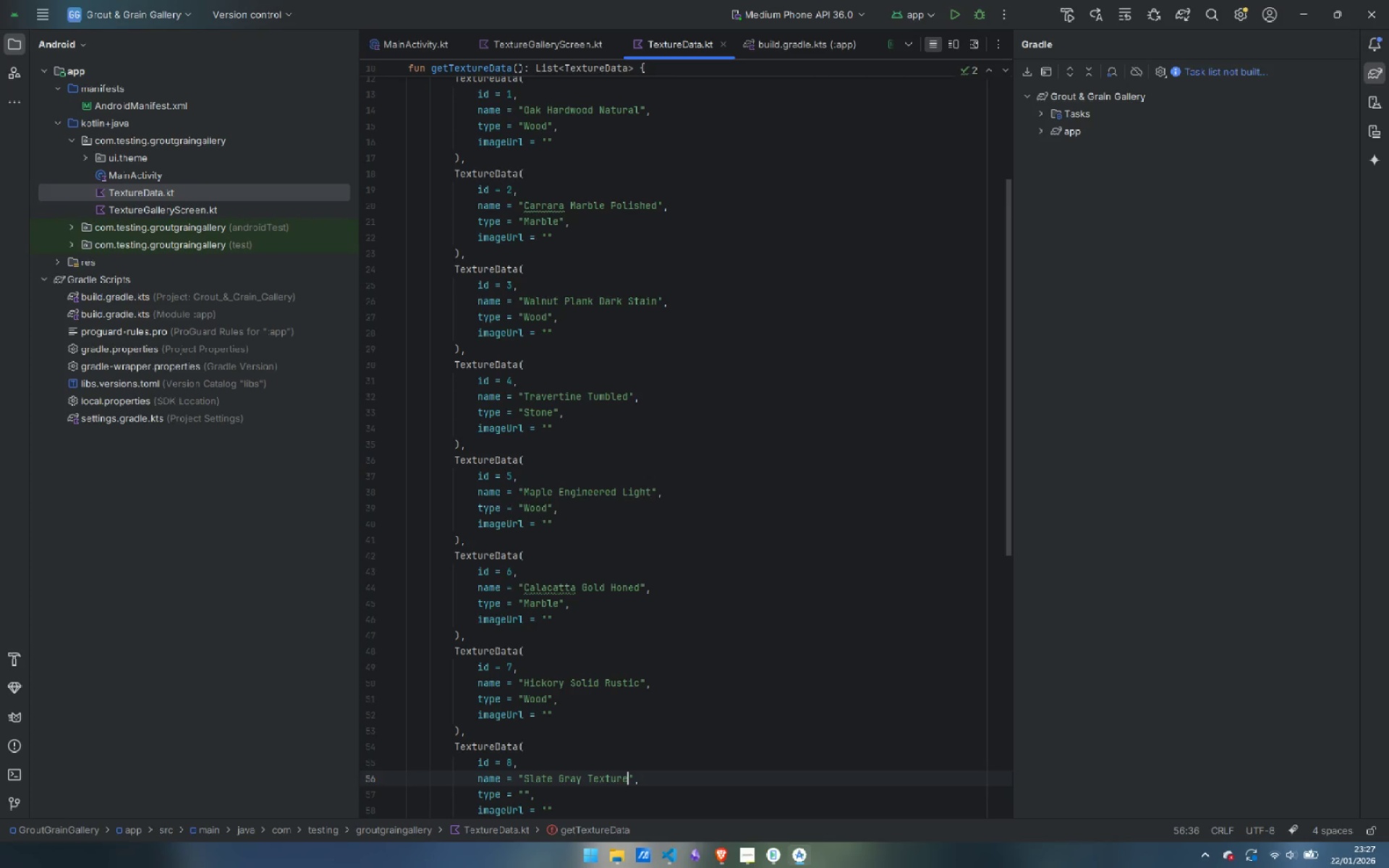 
key(ArrowDown)
 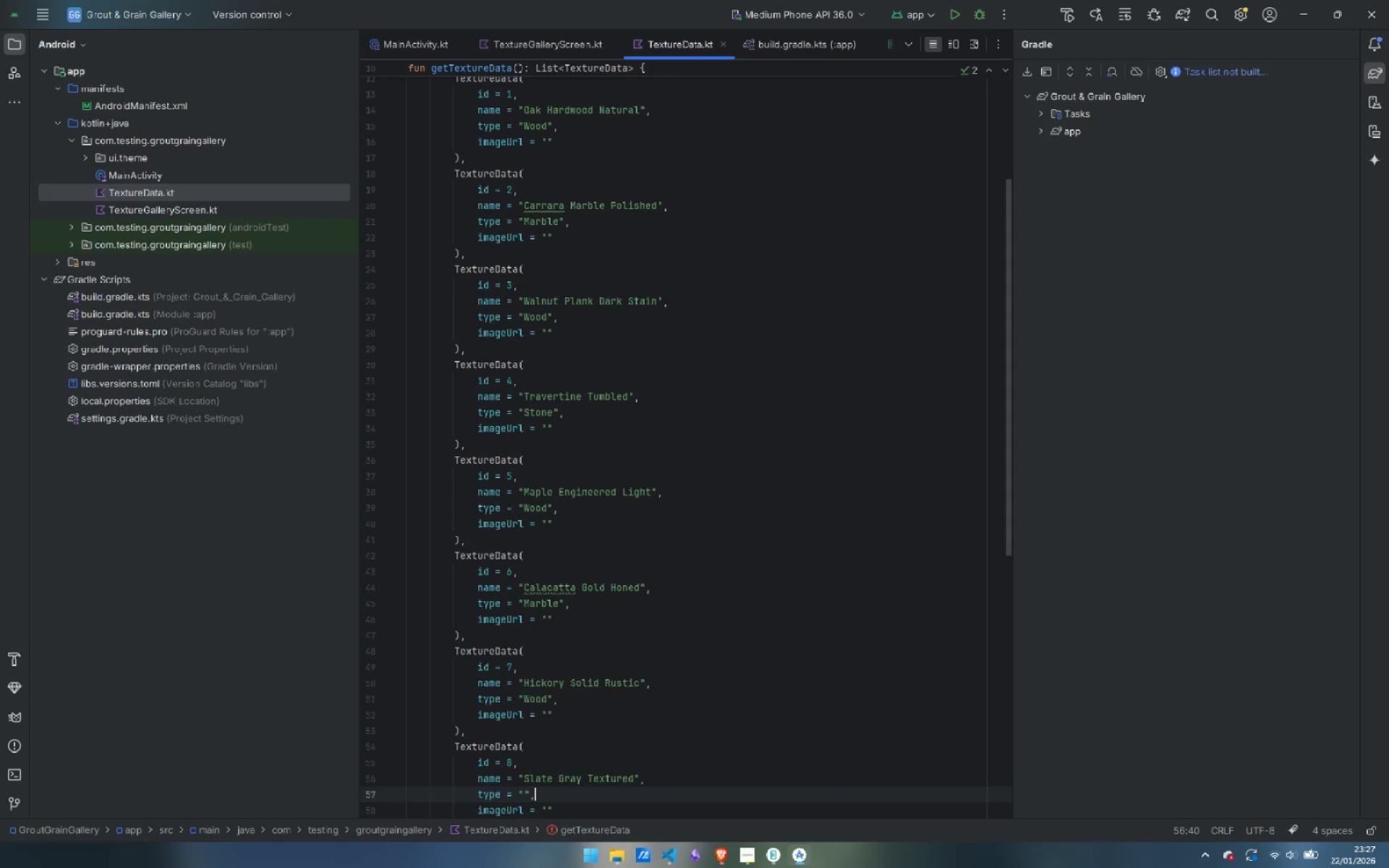 
key(ArrowLeft)
 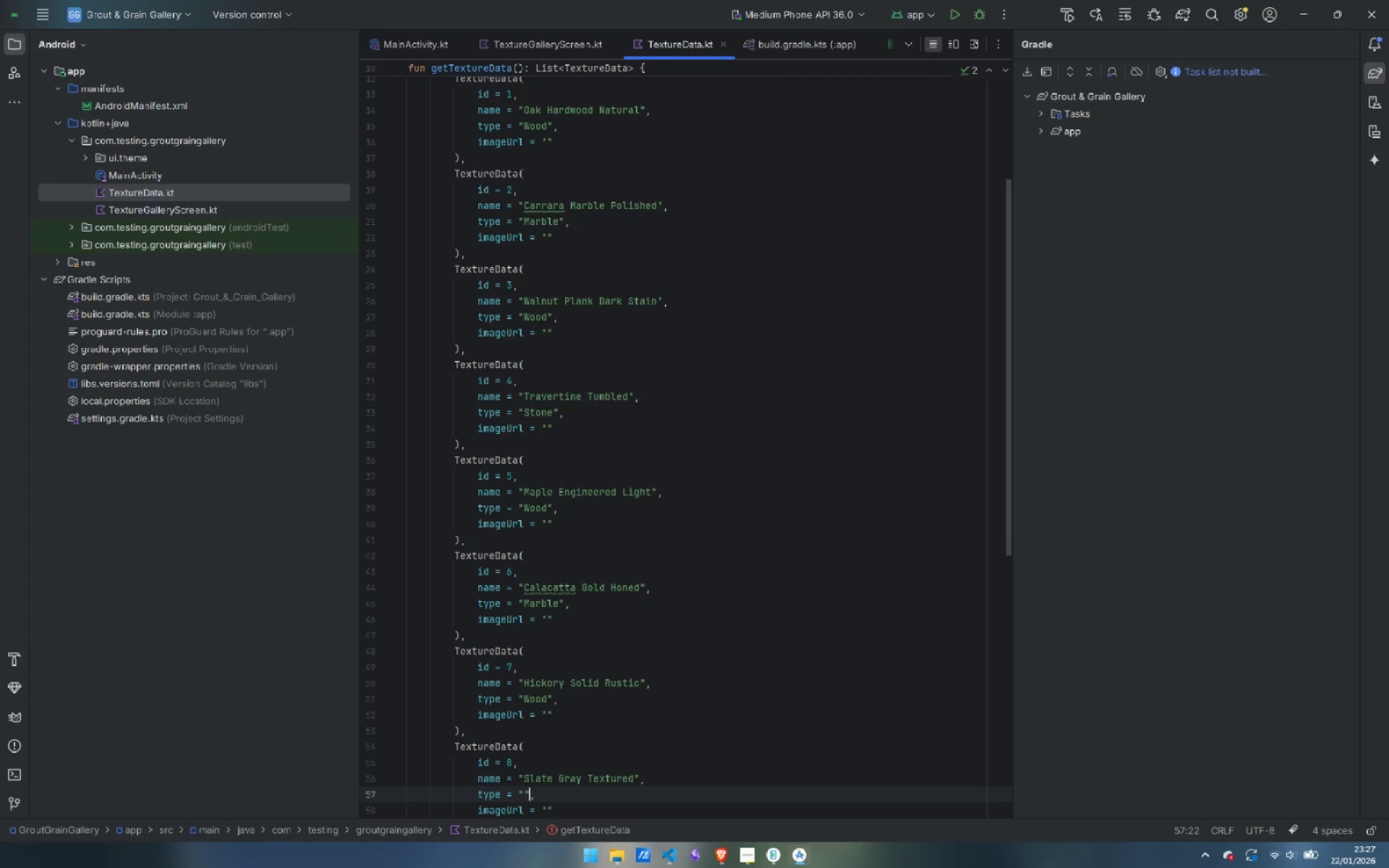 
key(ArrowLeft)
 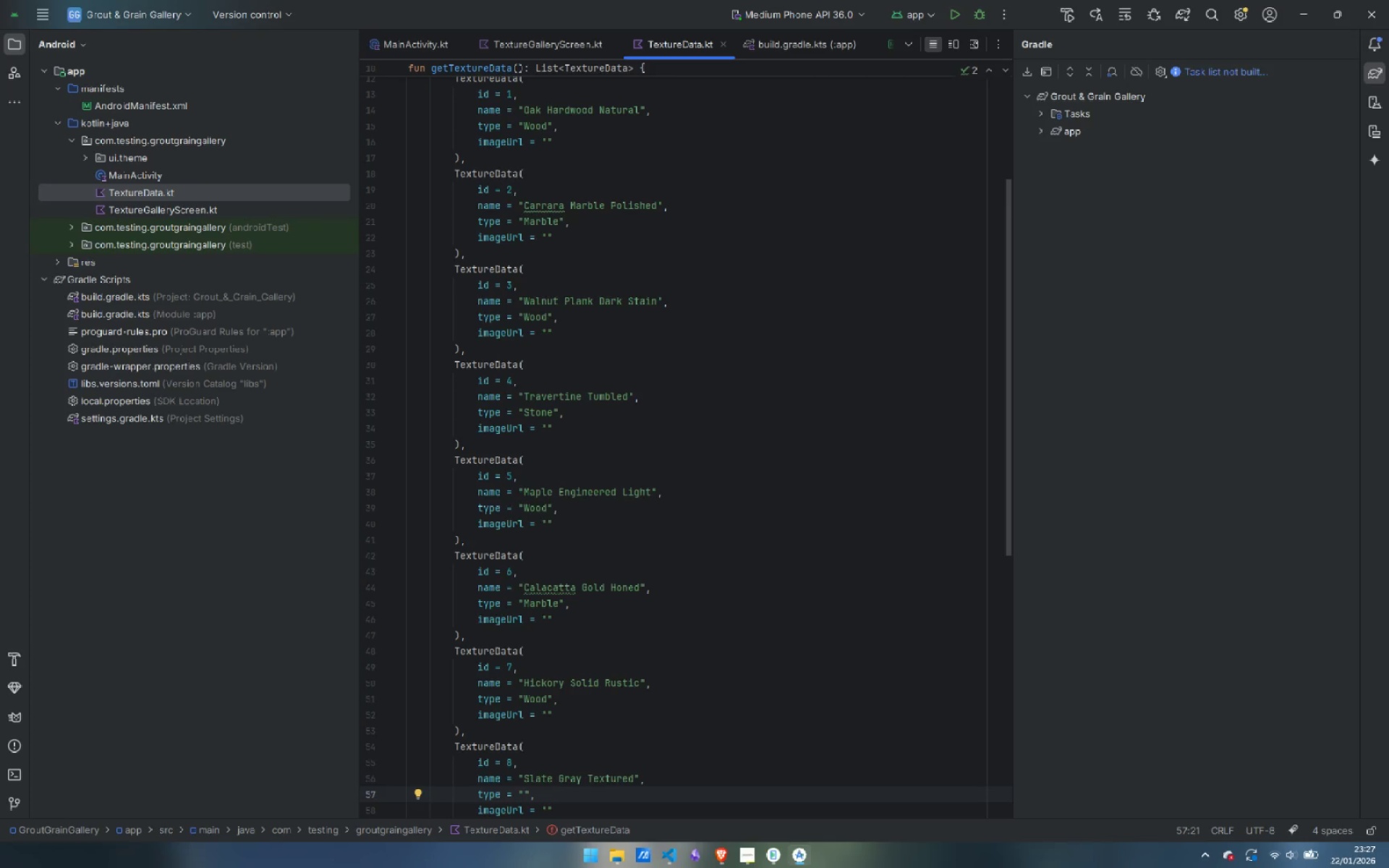 
type(Stone)
 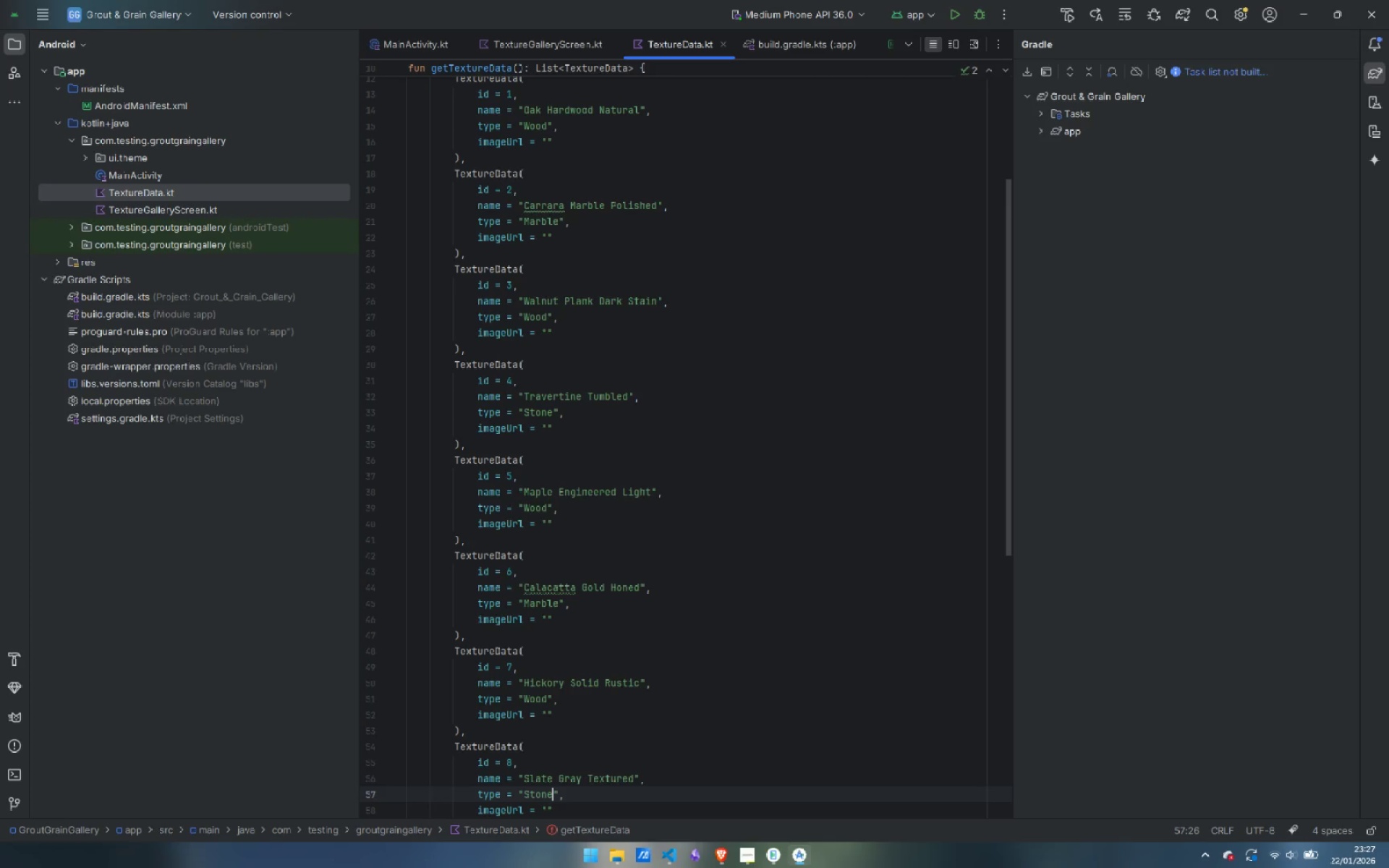 
key(ArrowDown)
 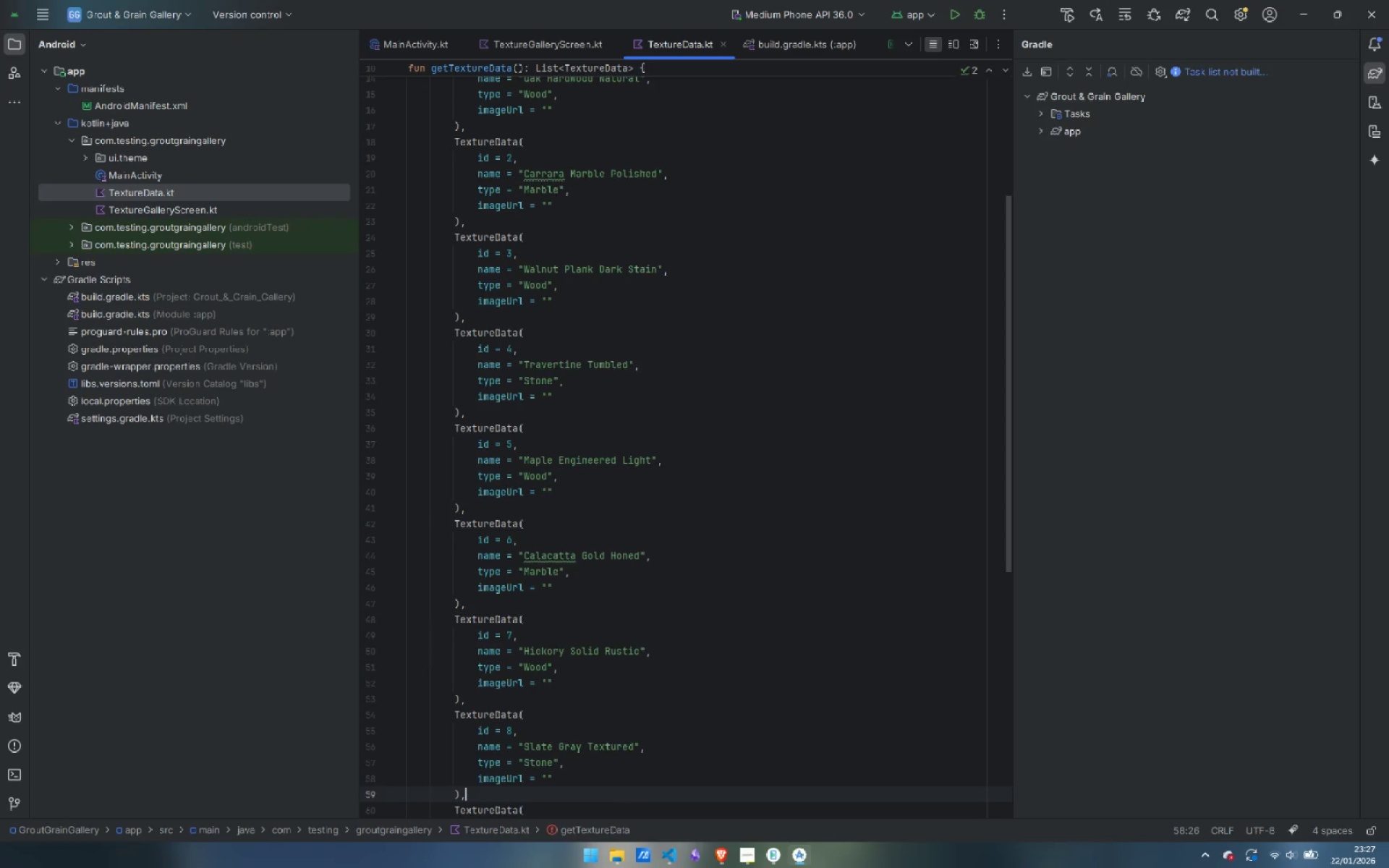 
key(ArrowDown)
 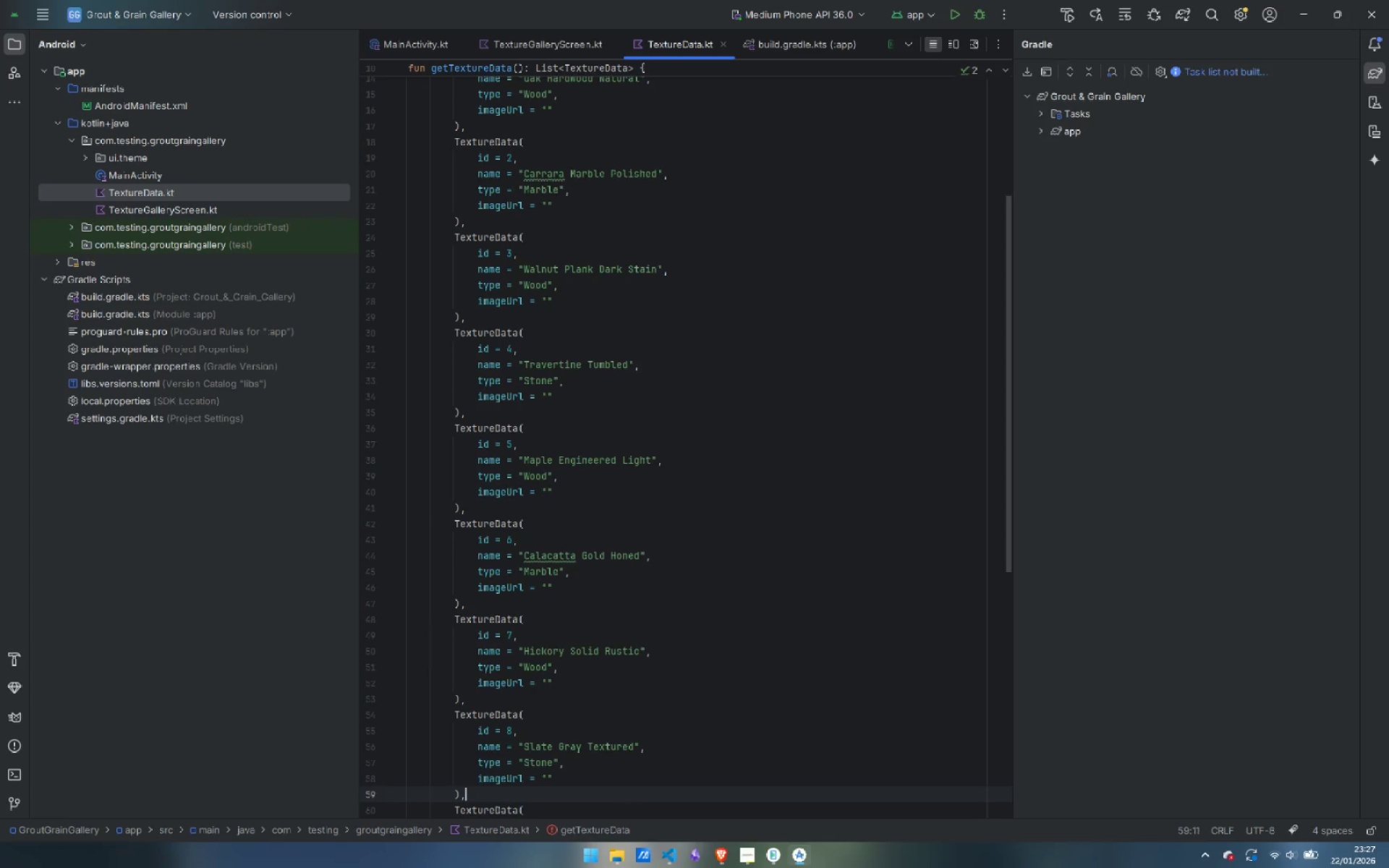 
key(ArrowDown)
 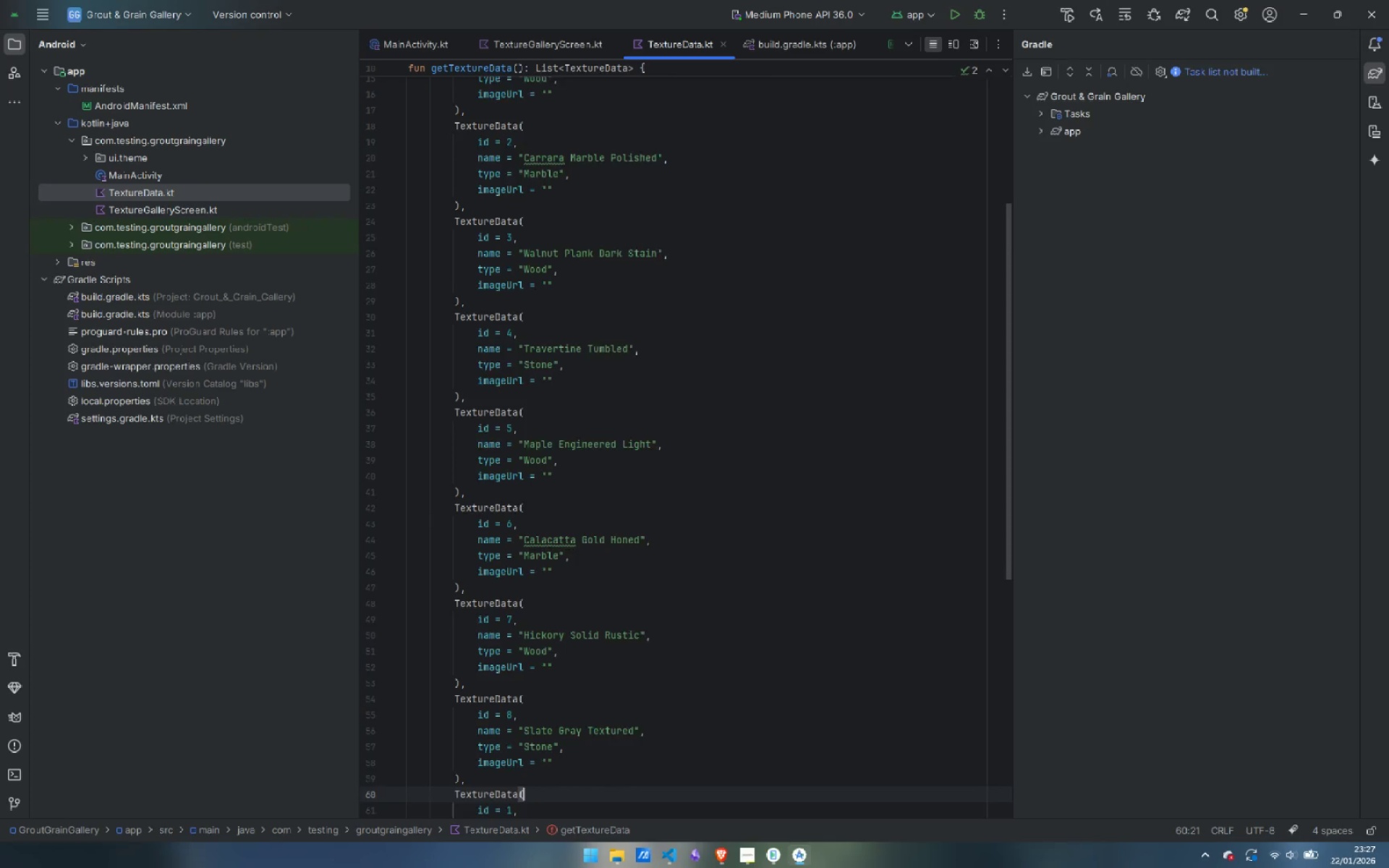 
key(ArrowDown)
 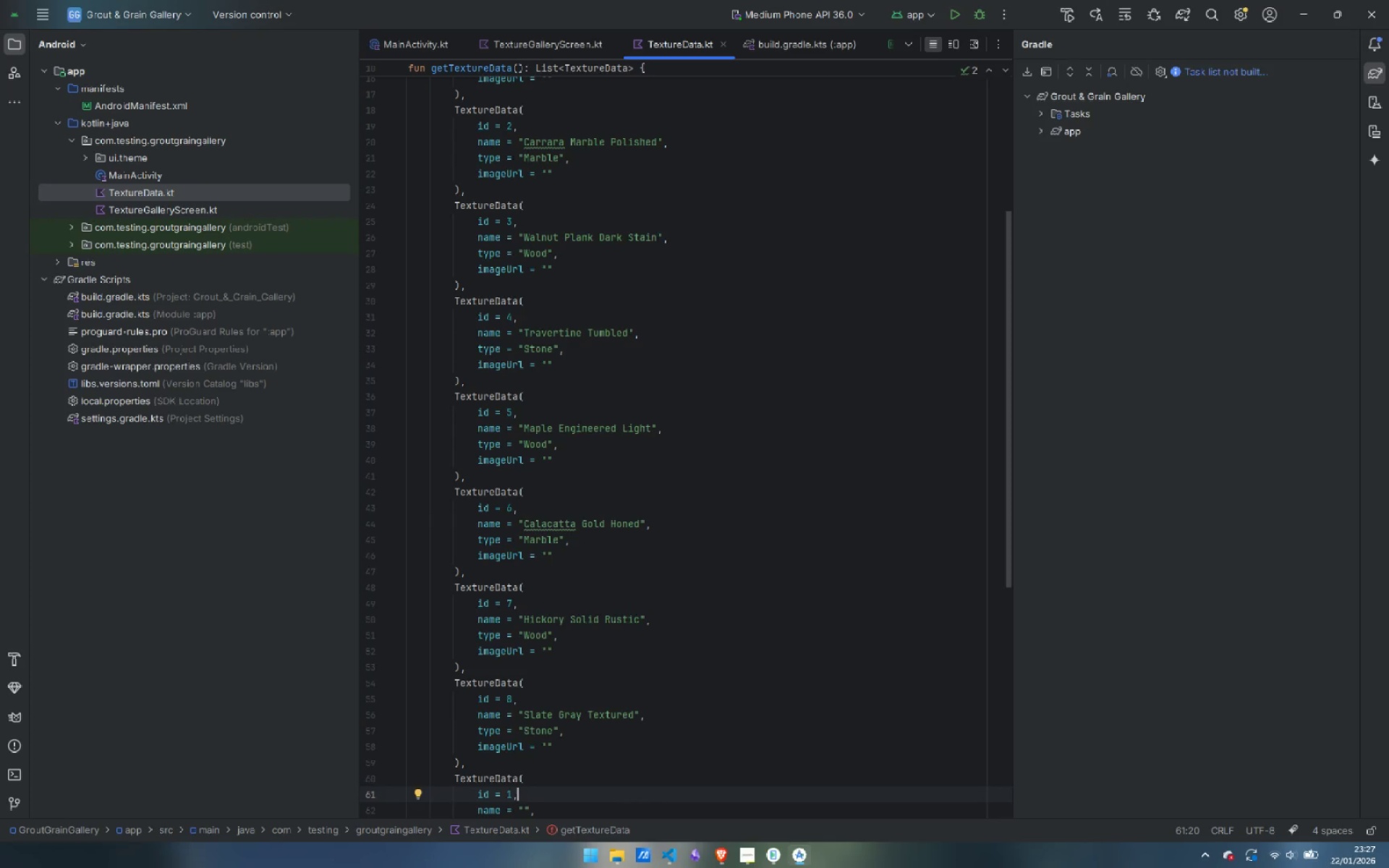 
key(ArrowLeft)
 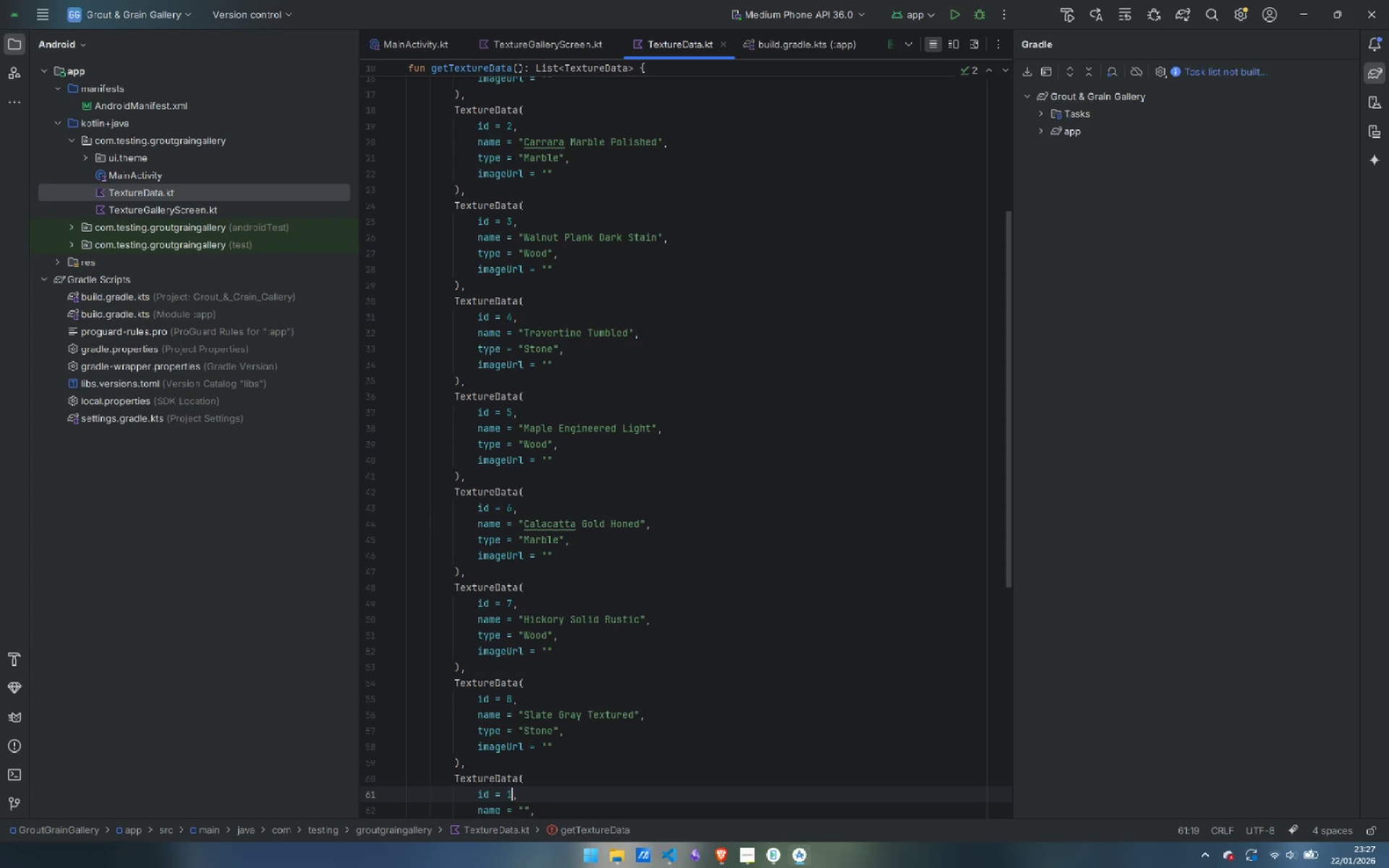 
key(Backspace)
 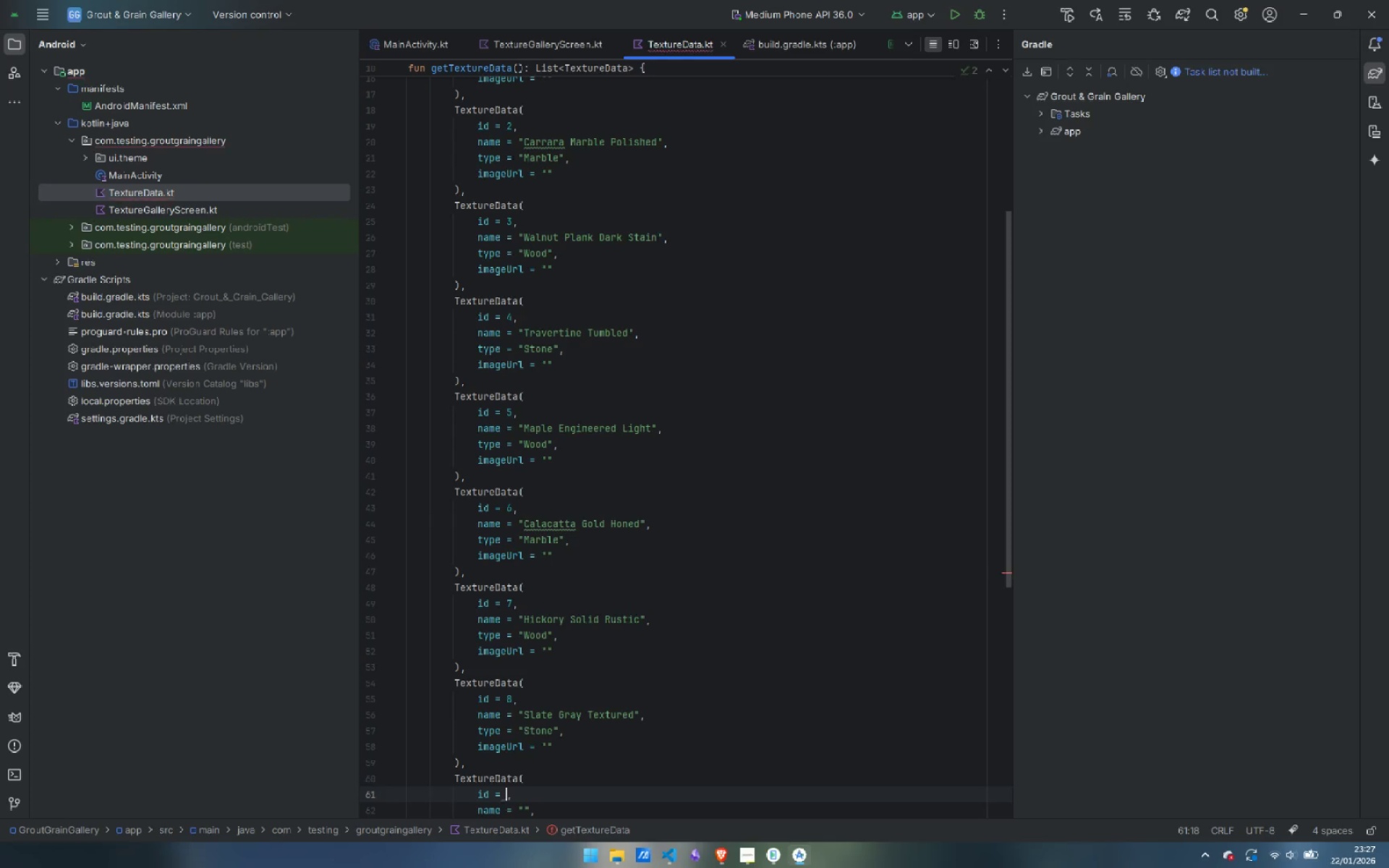 
key(9)
 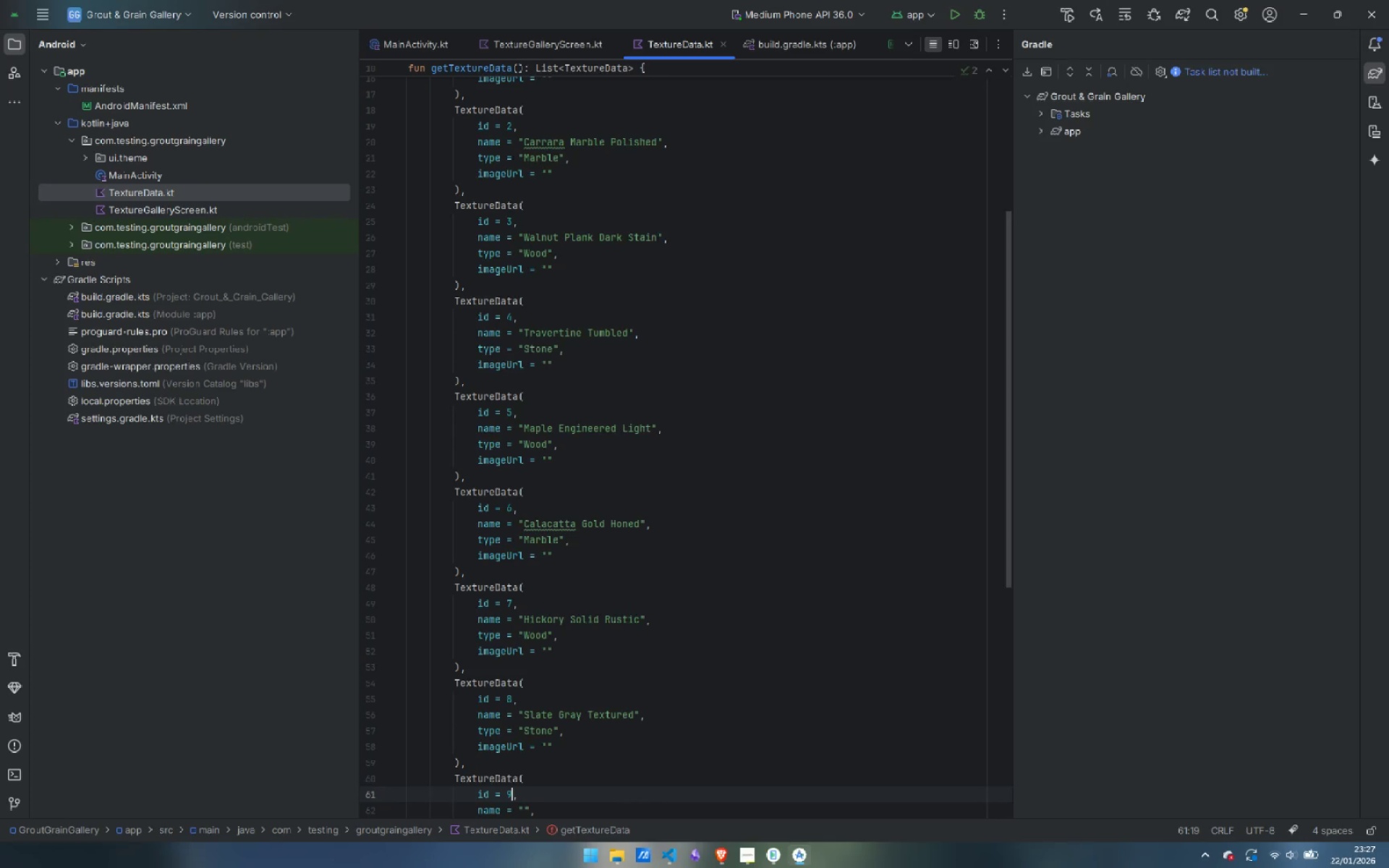 
key(ArrowDown)
 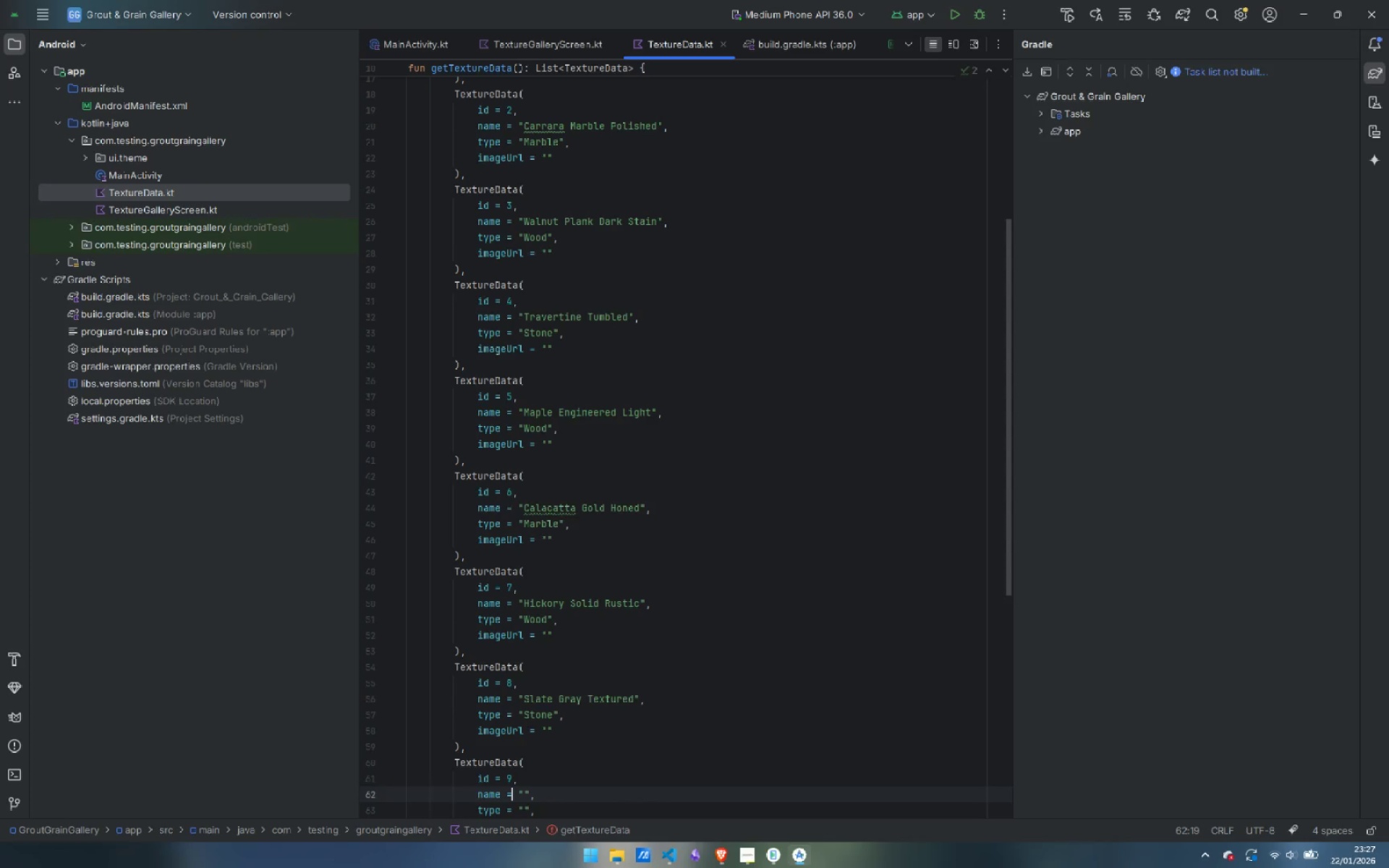 
key(ArrowRight)
 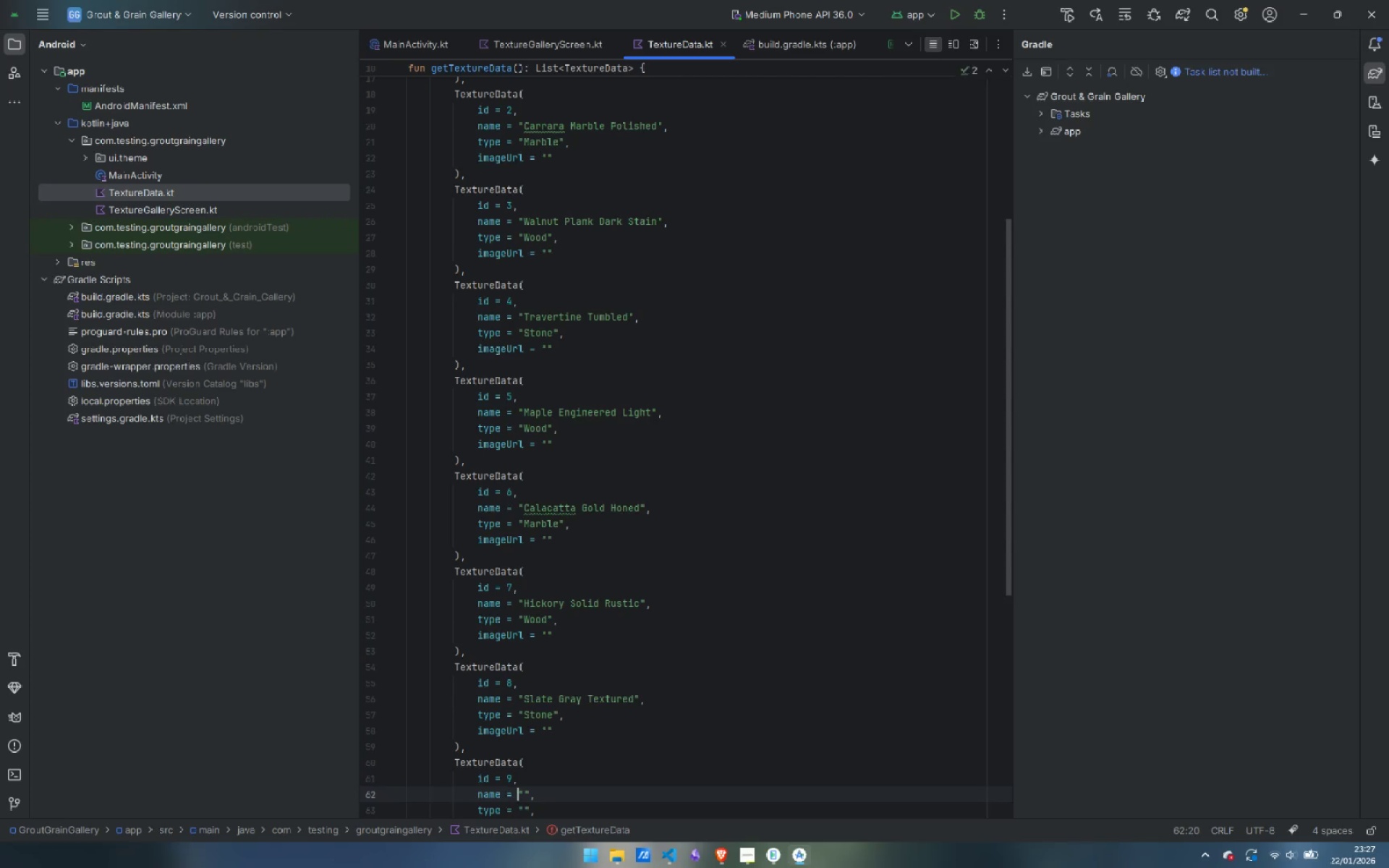 
key(ArrowRight)
 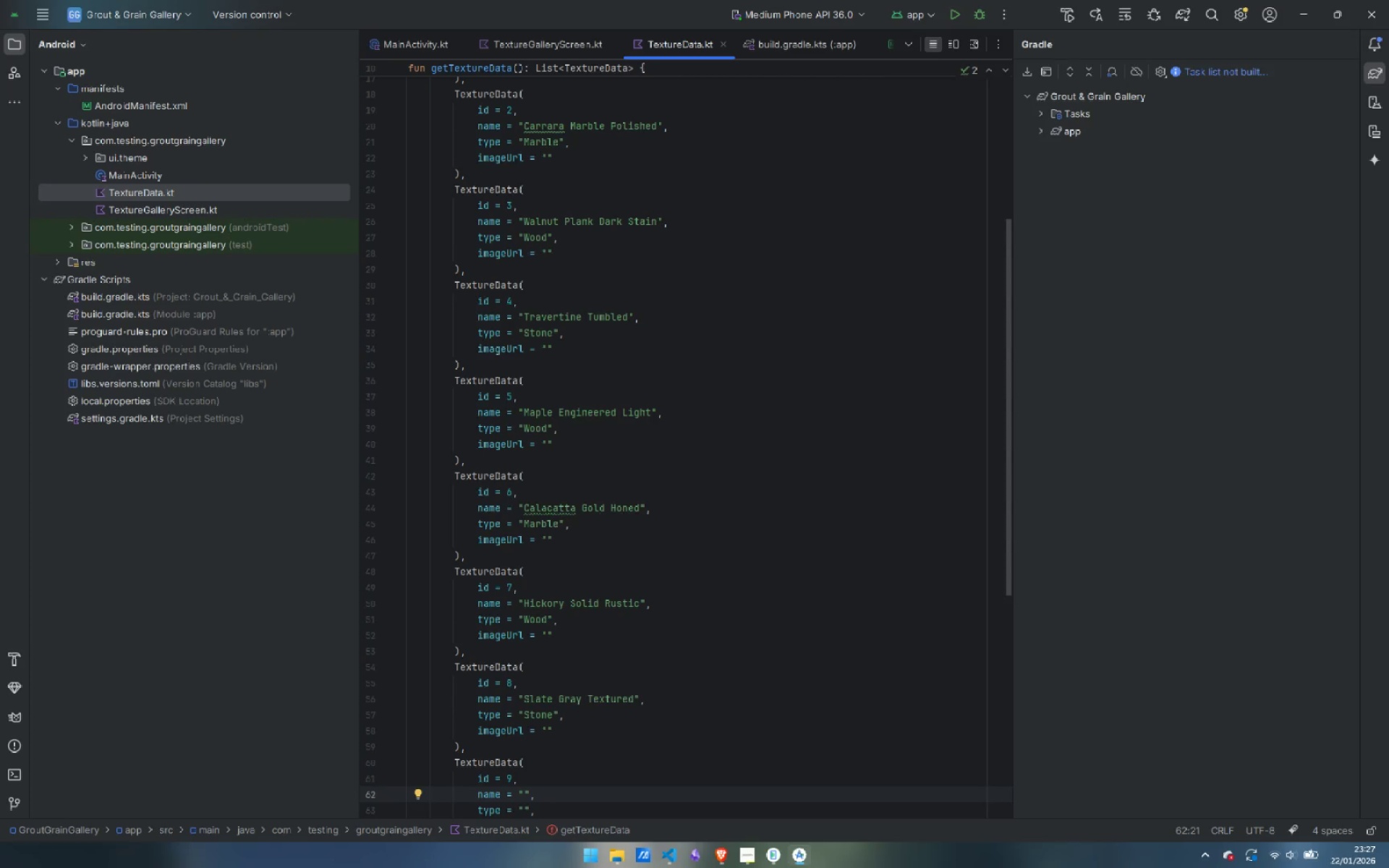 
type(Cherry Brazillian)
 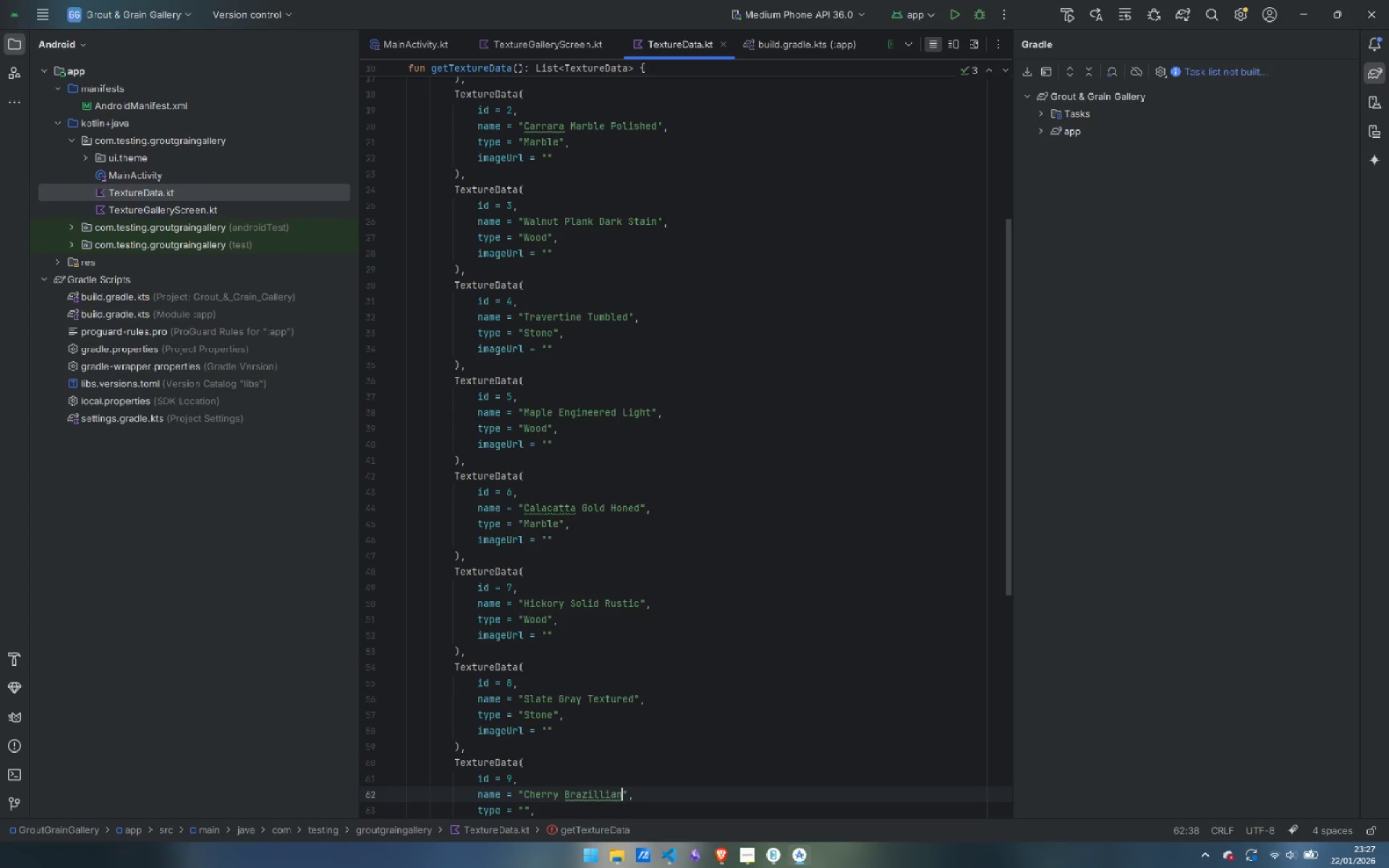 
key(ArrowLeft)
 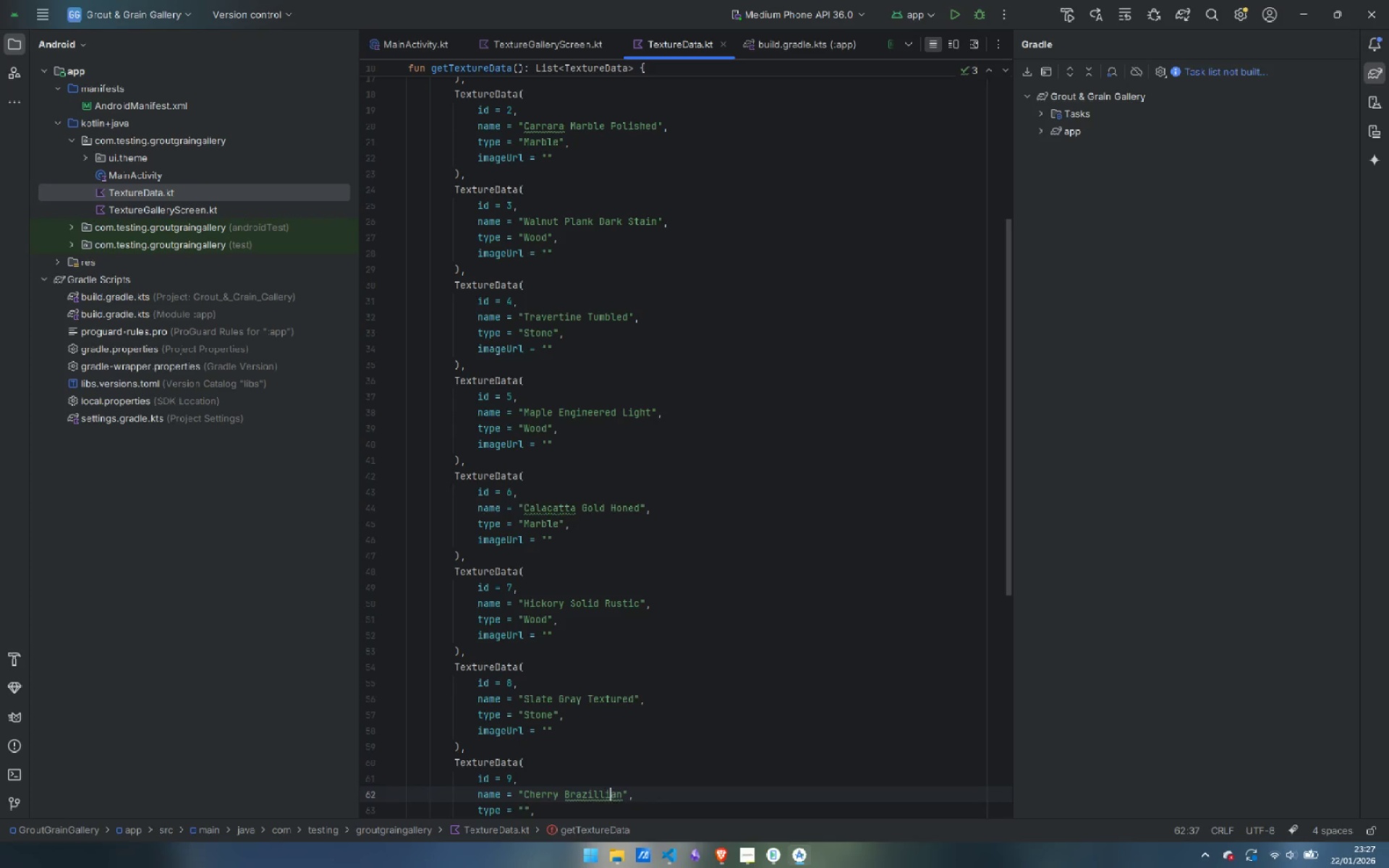 
key(ArrowLeft)
 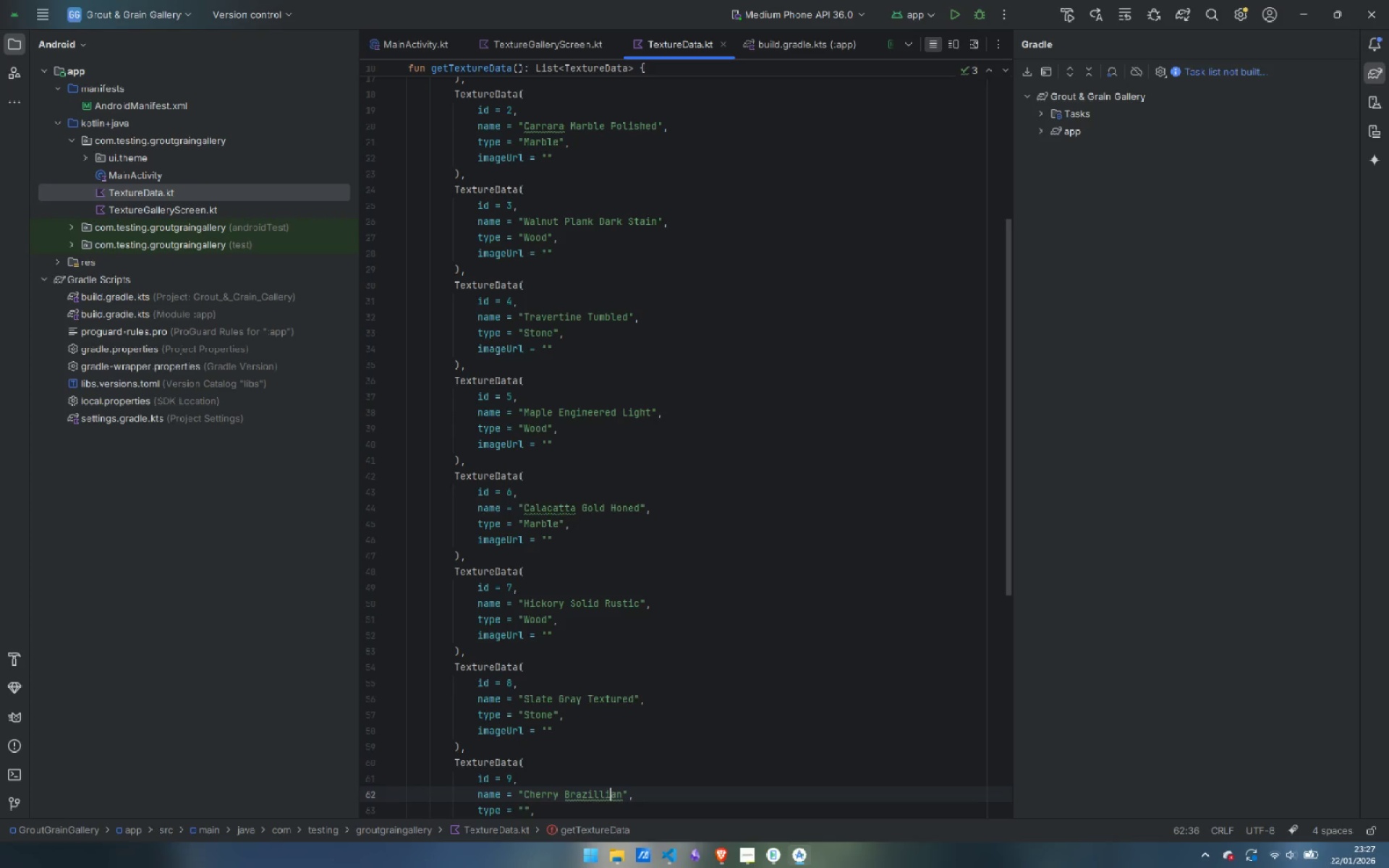 
key(ArrowLeft)
 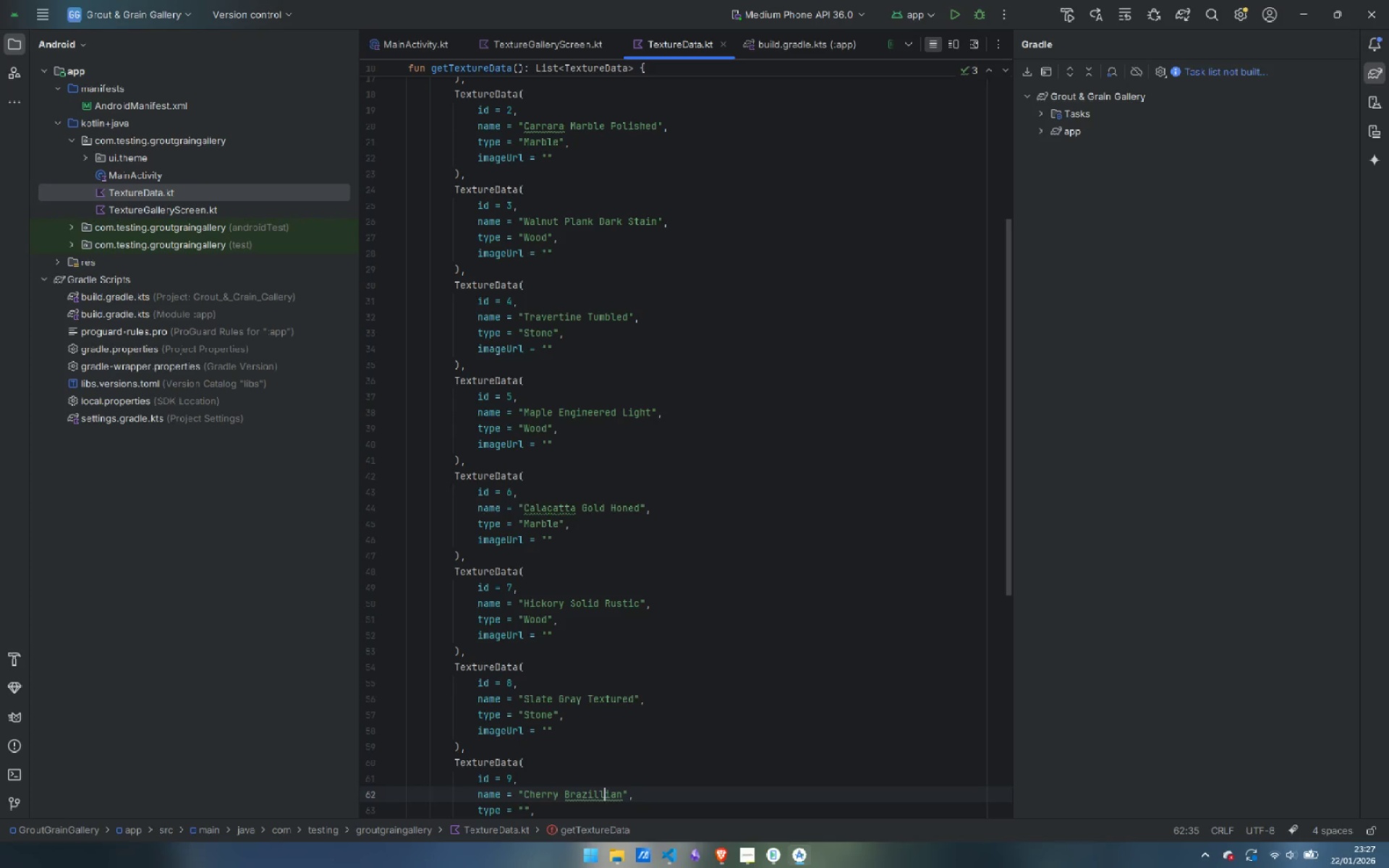 
key(Backspace)
 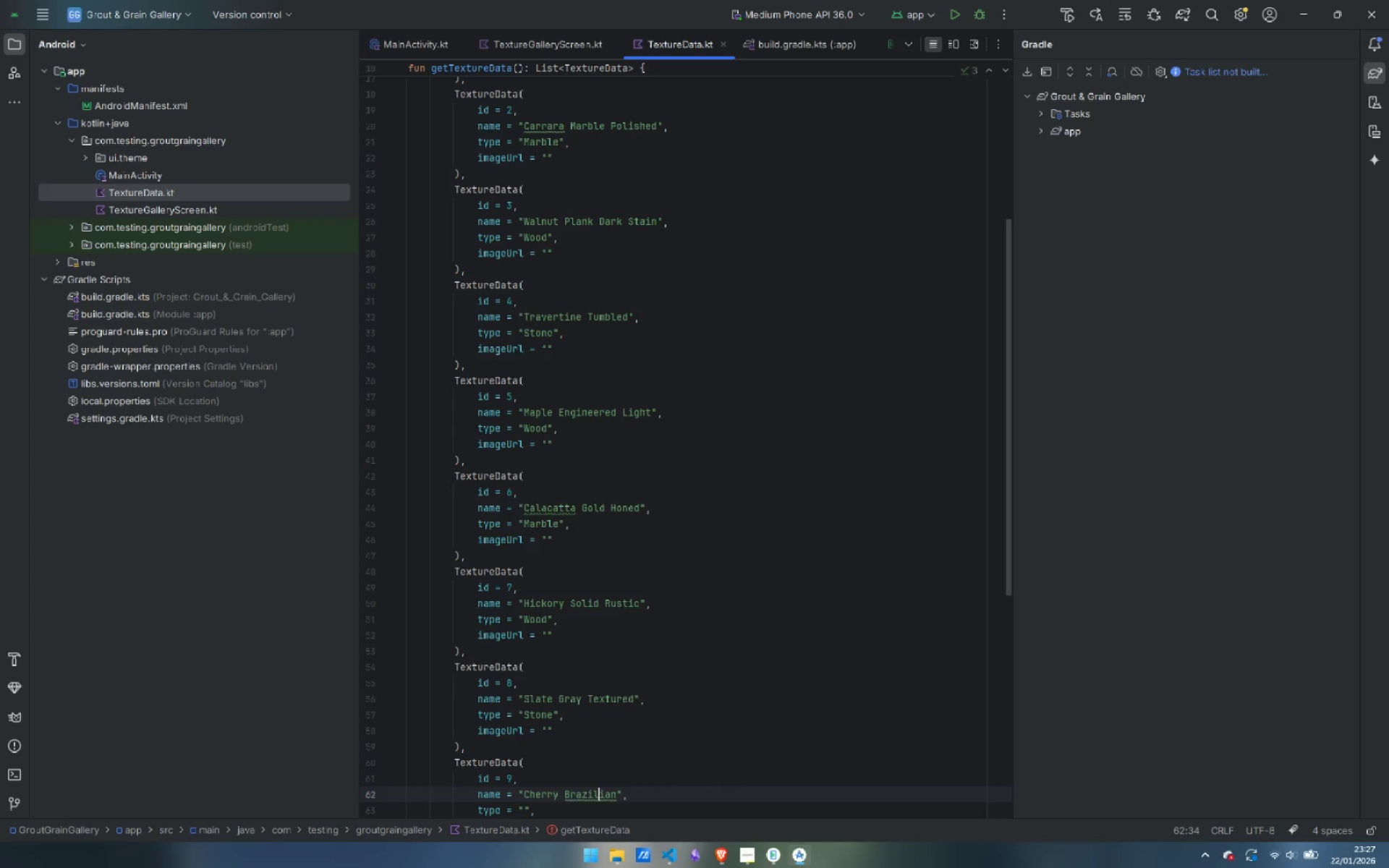 
key(Control+ControlLeft)
 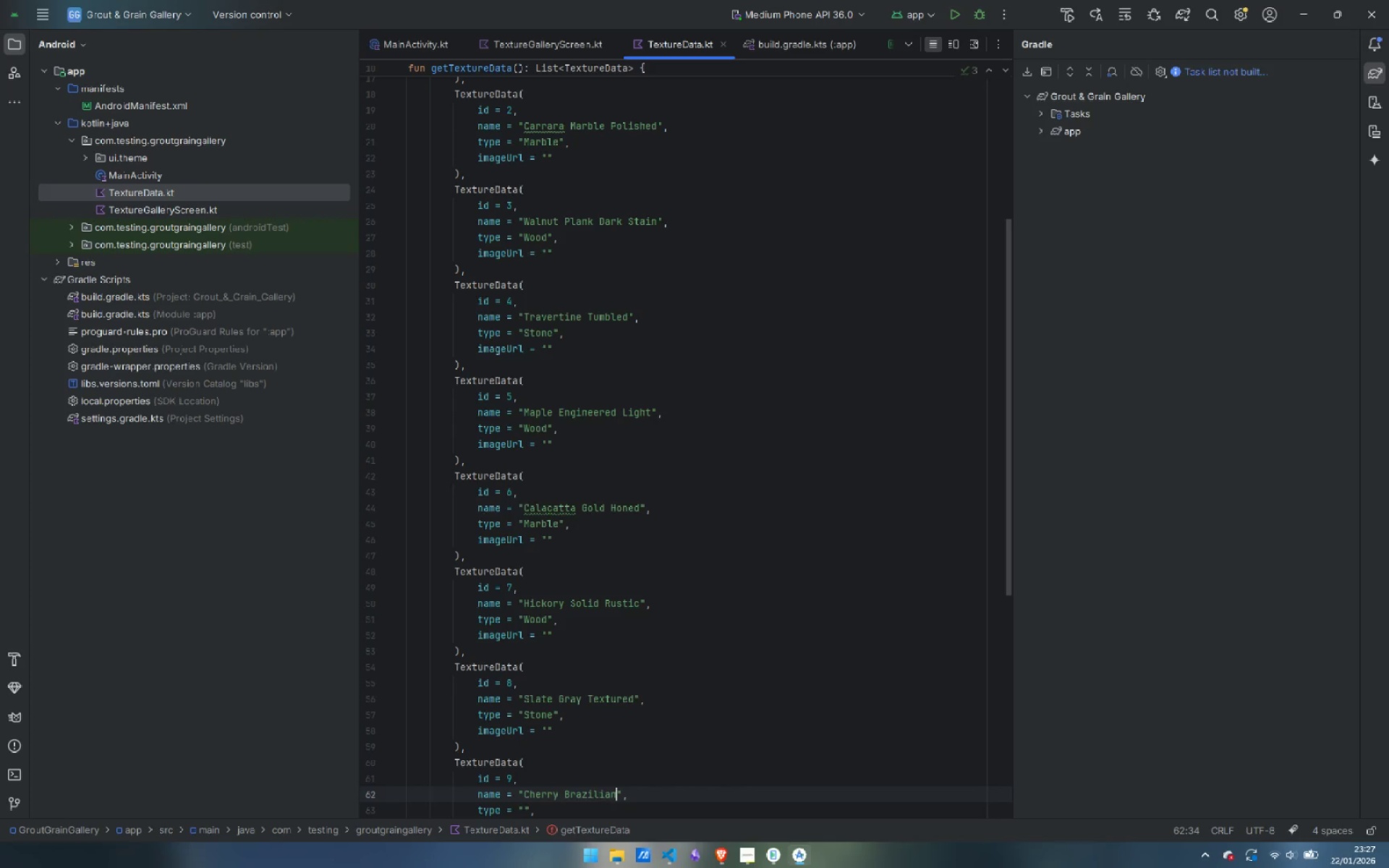 
key(Control+ArrowRight)
 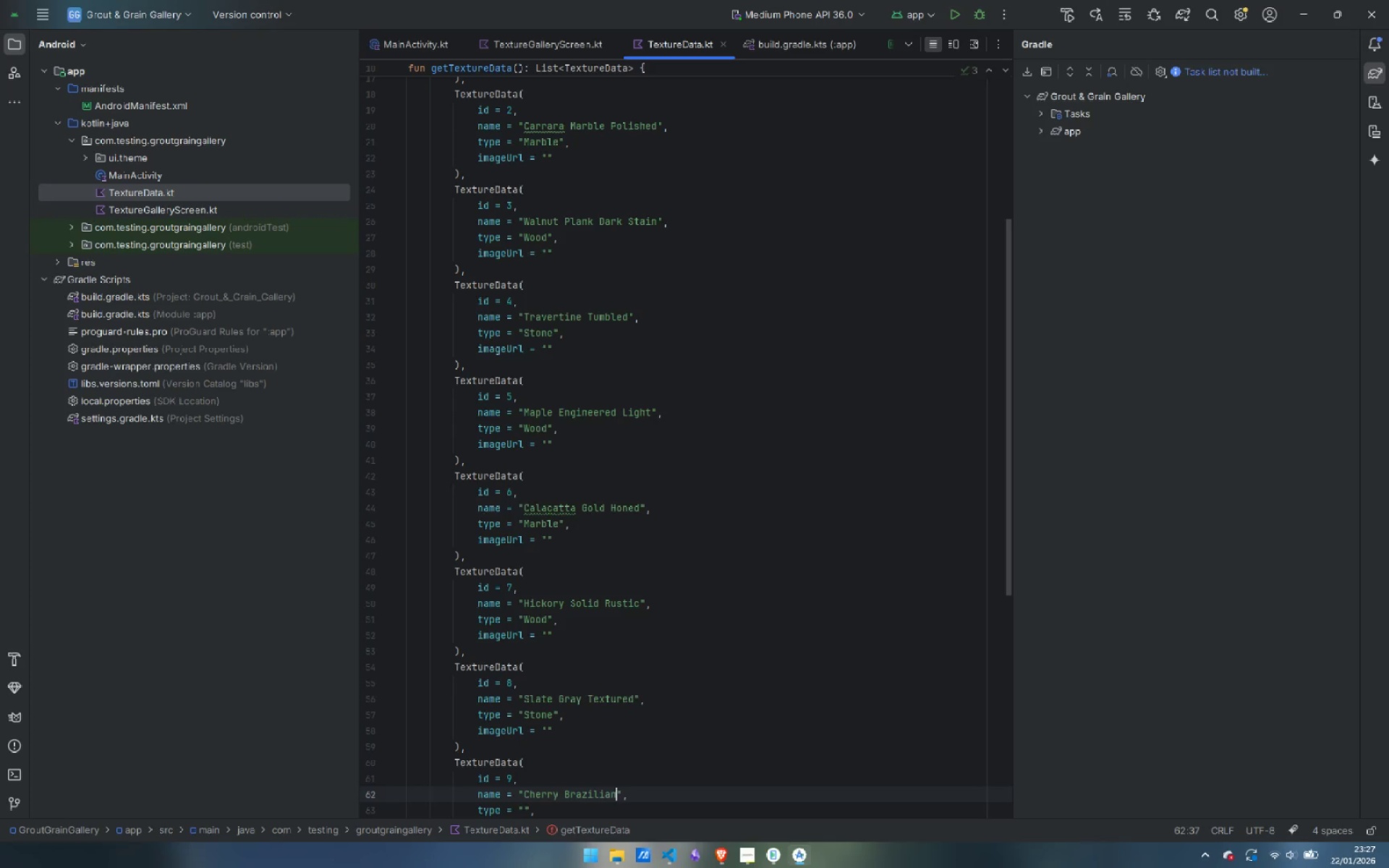 
type( Exotic)
 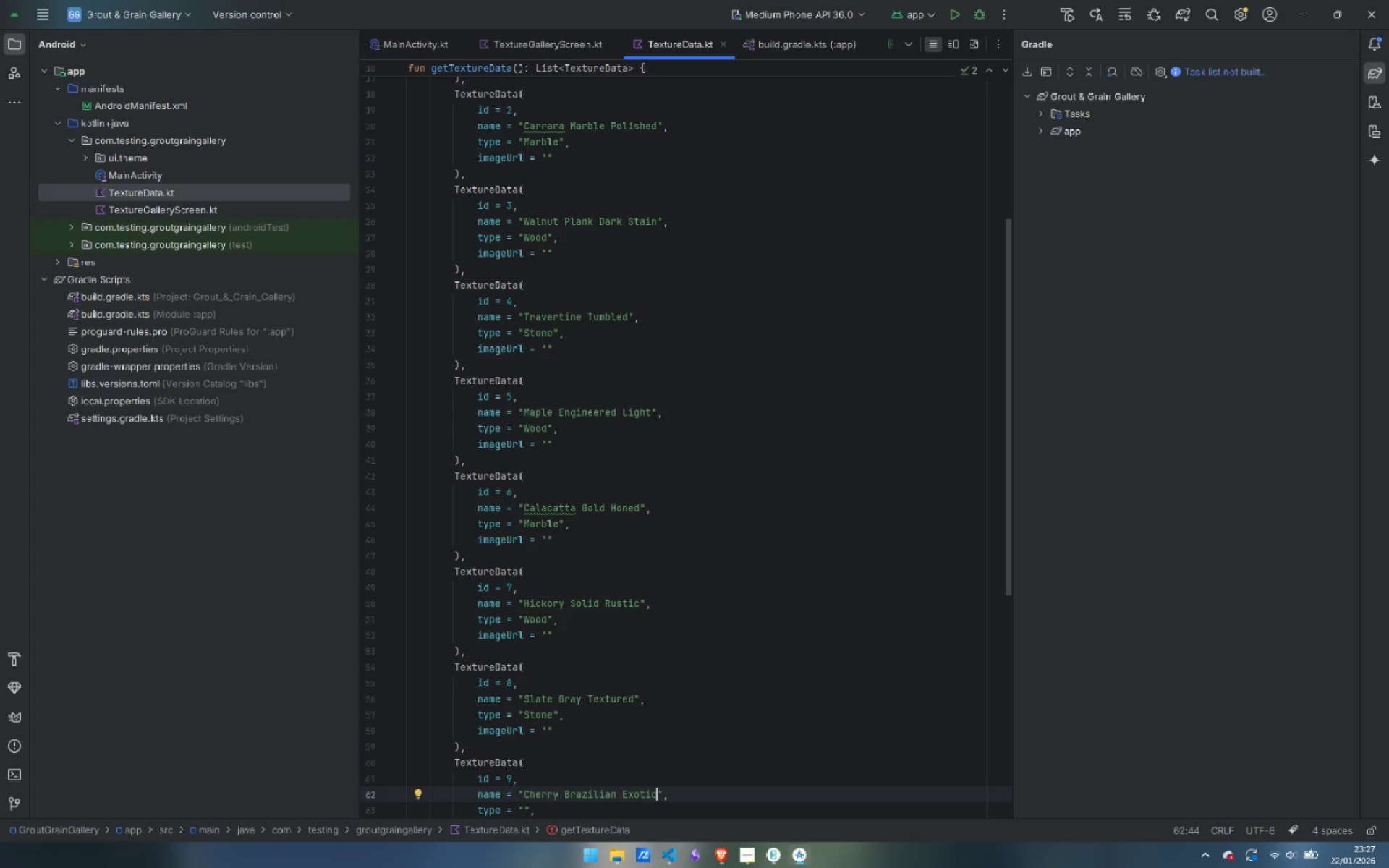 
key(ArrowDown)
 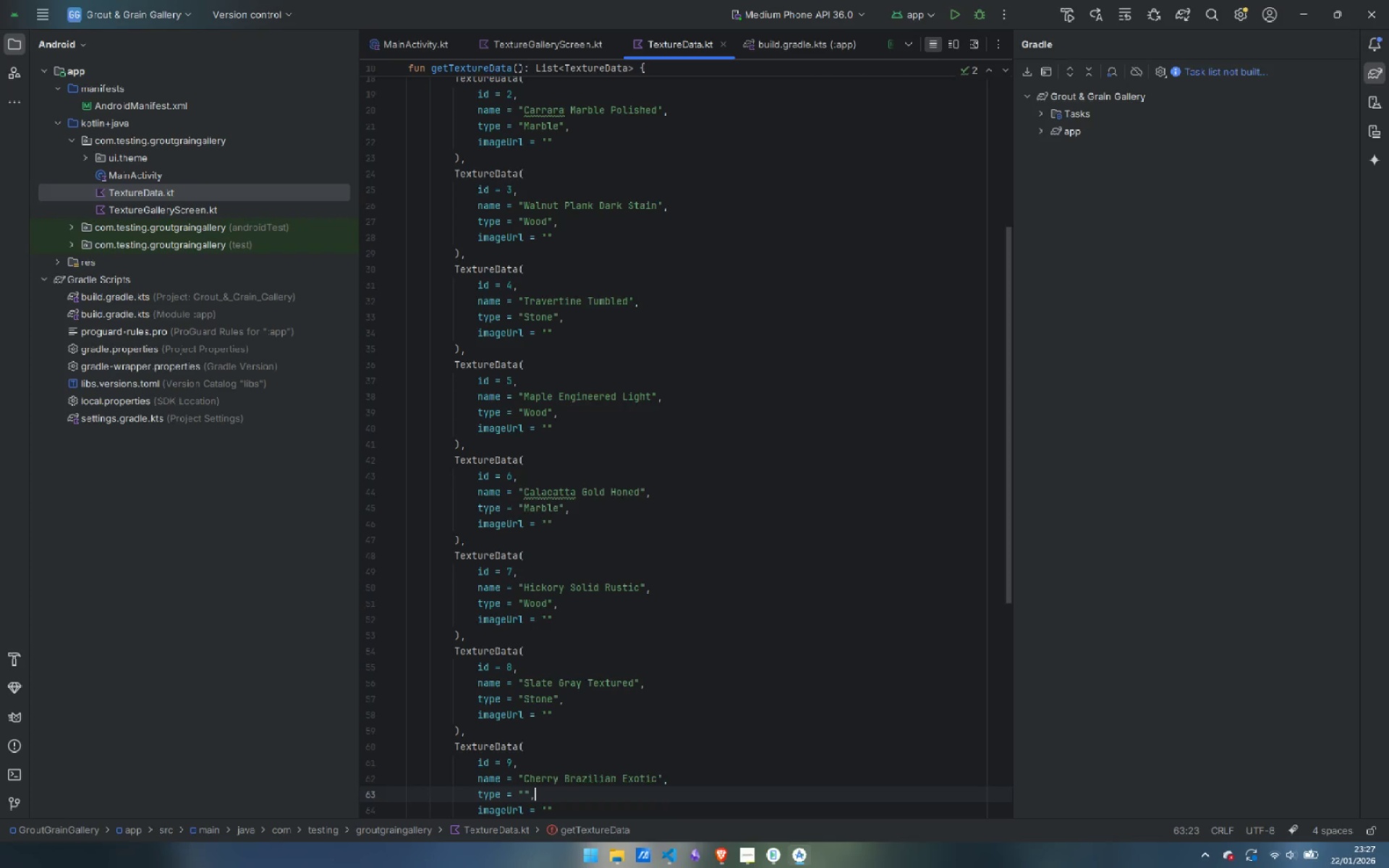 
key(ArrowLeft)
 